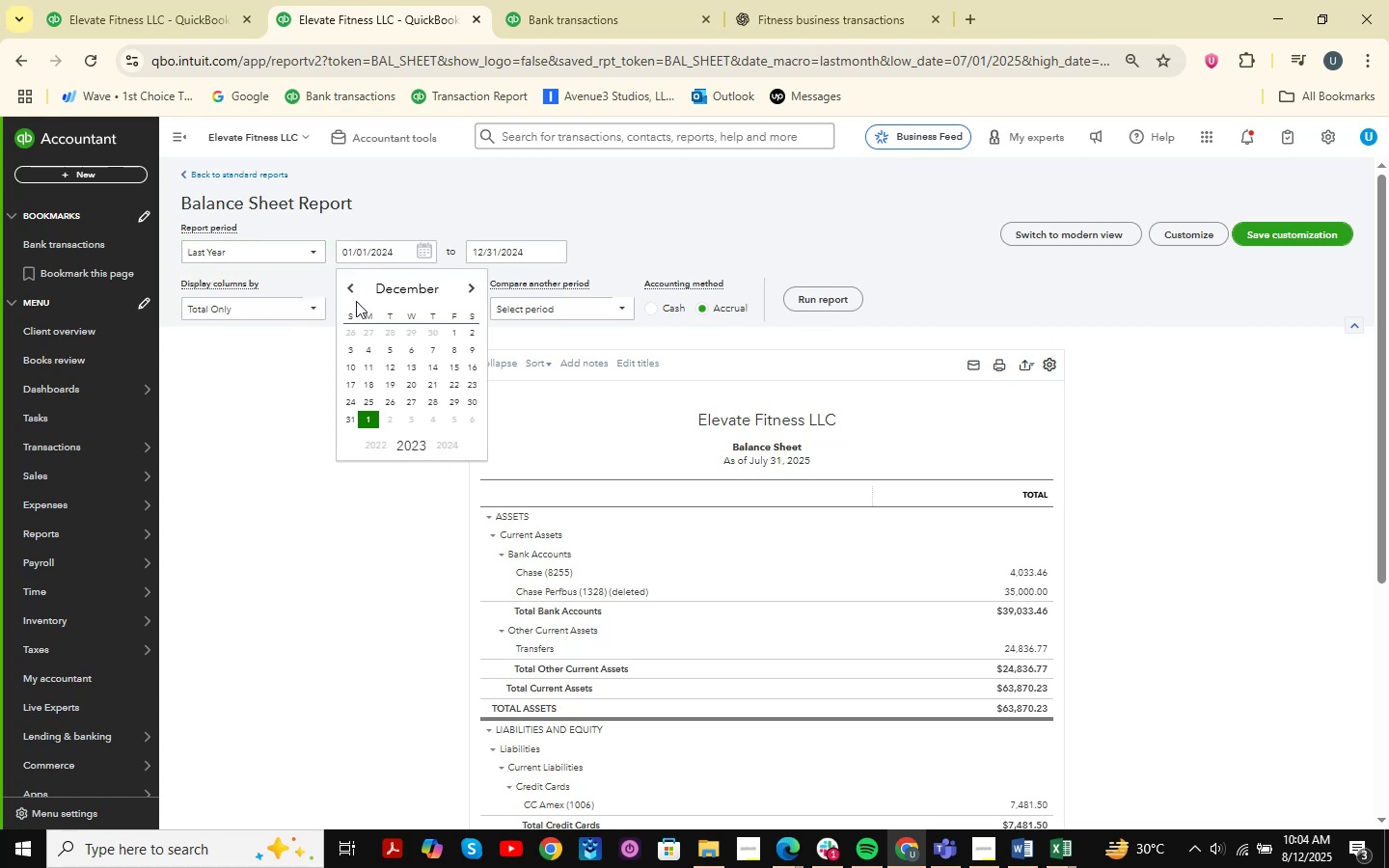 
left_click([358, 289])
 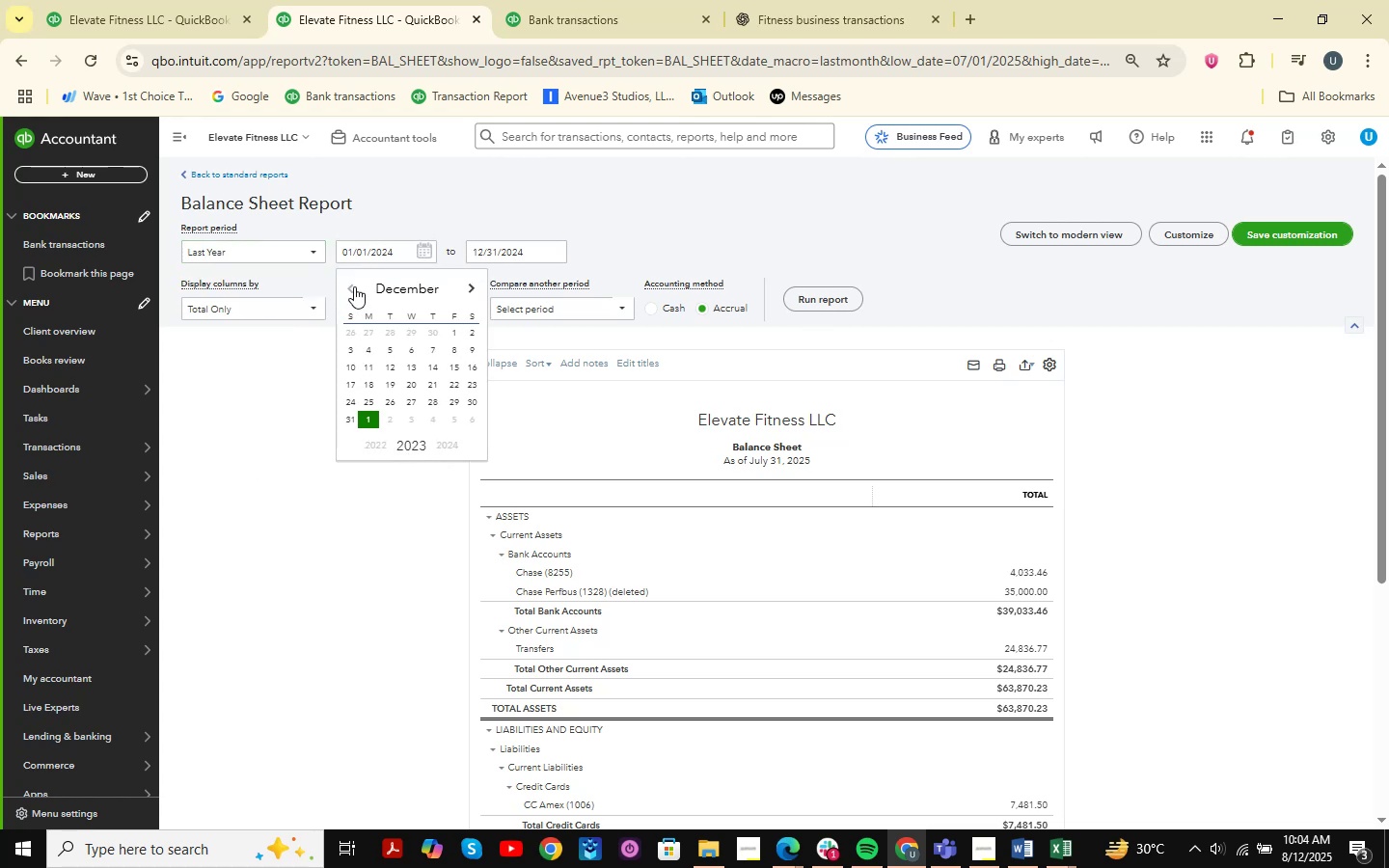 
double_click([354, 286])
 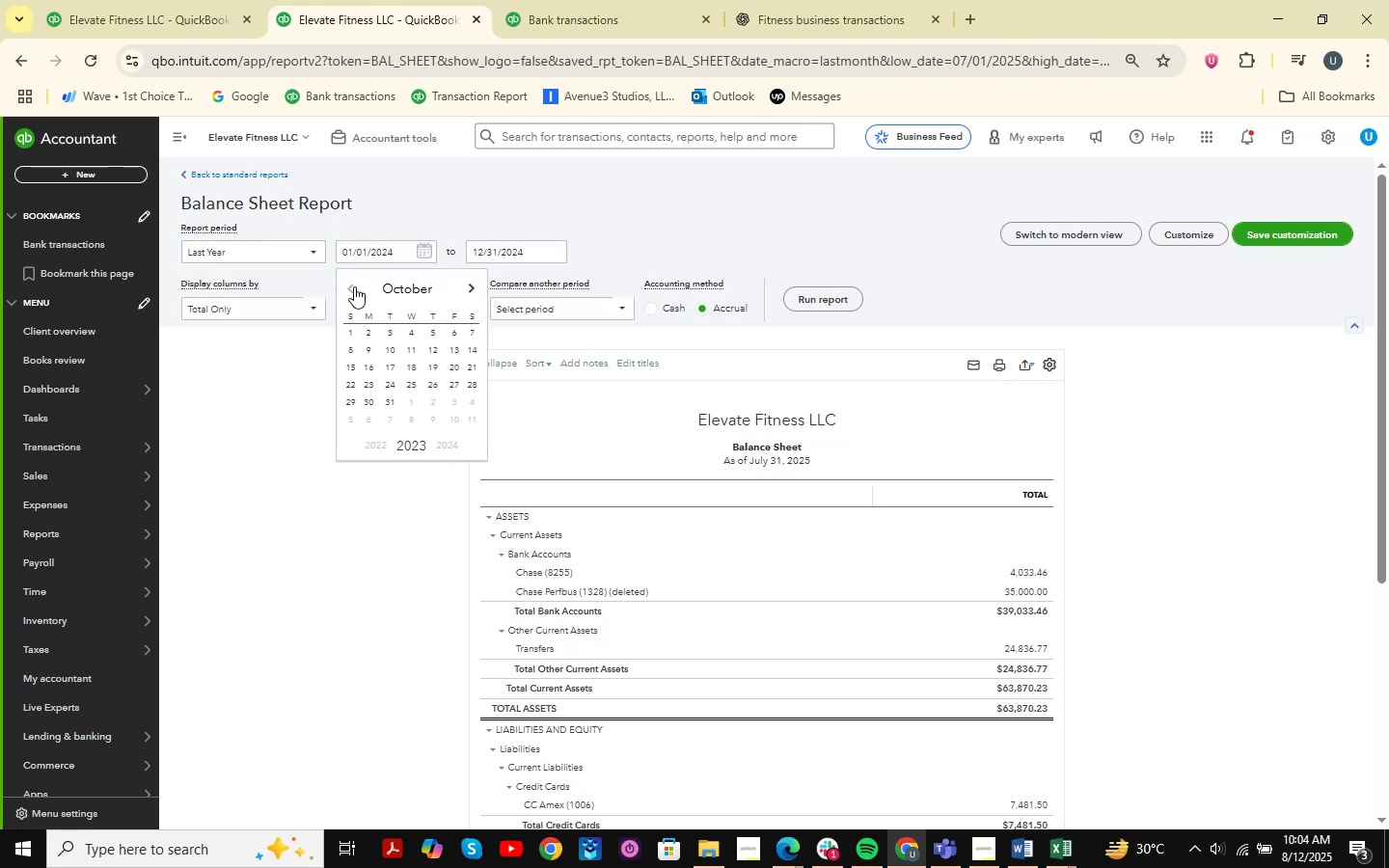 
triple_click([354, 286])
 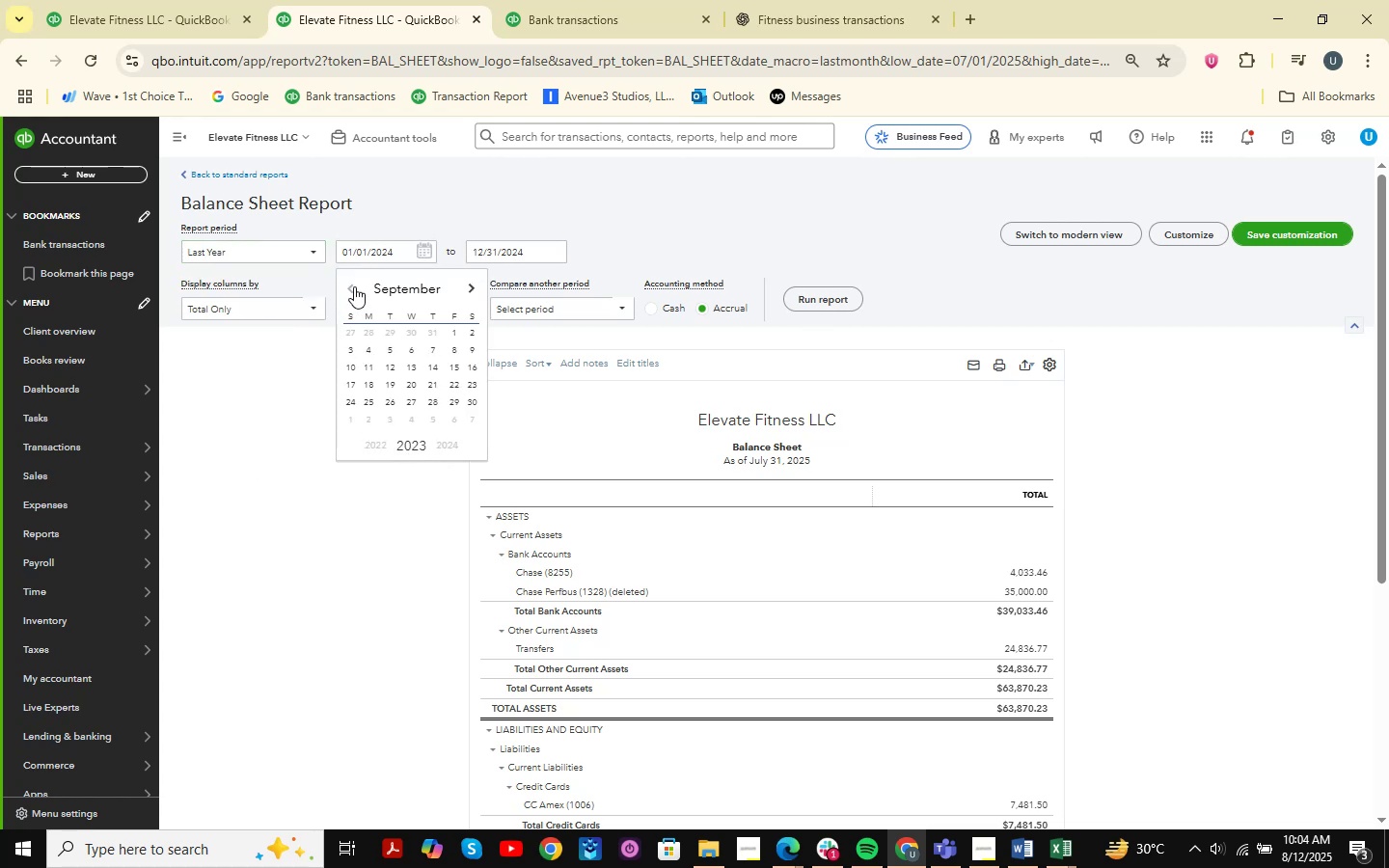 
triple_click([354, 286])
 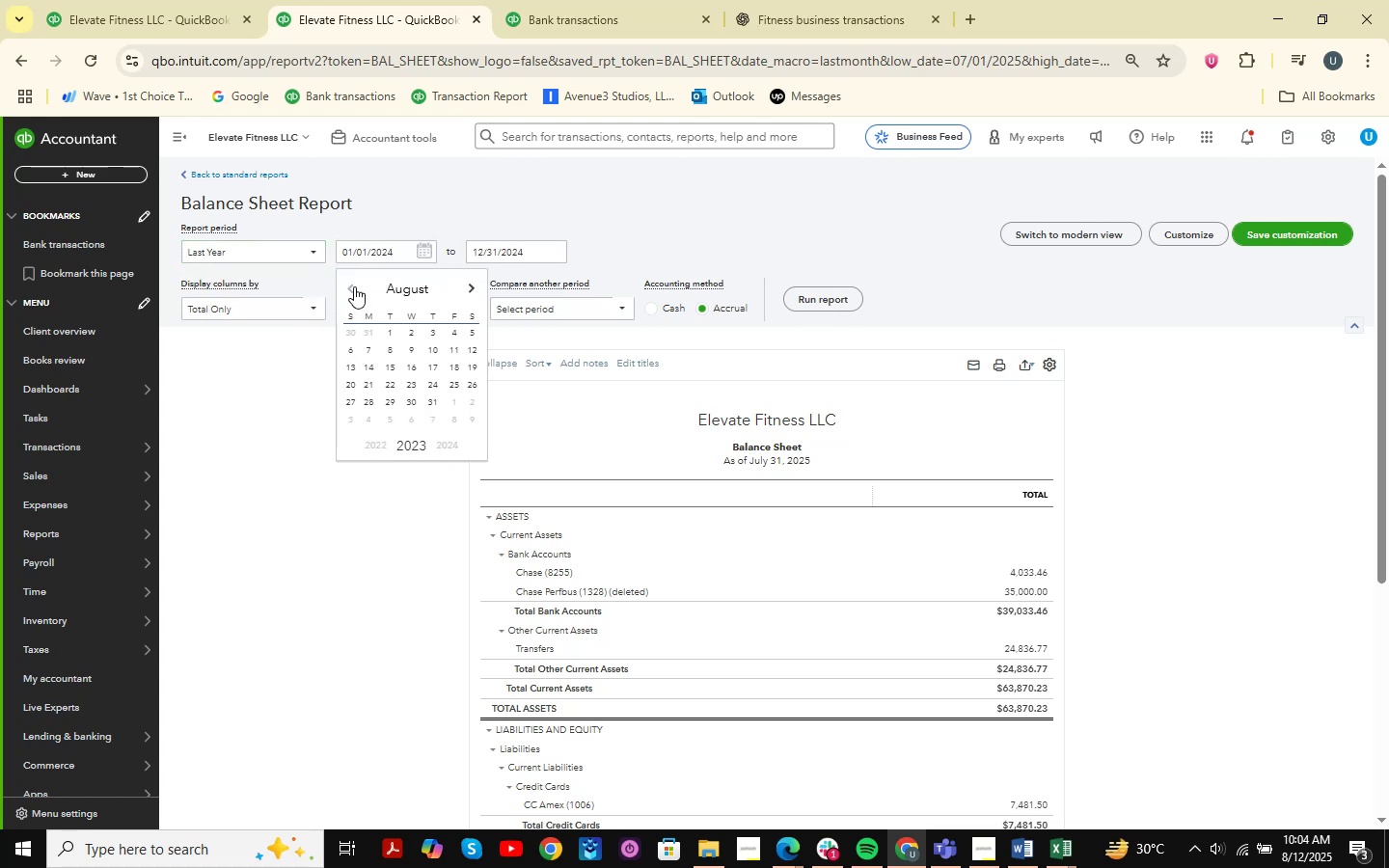 
triple_click([354, 286])
 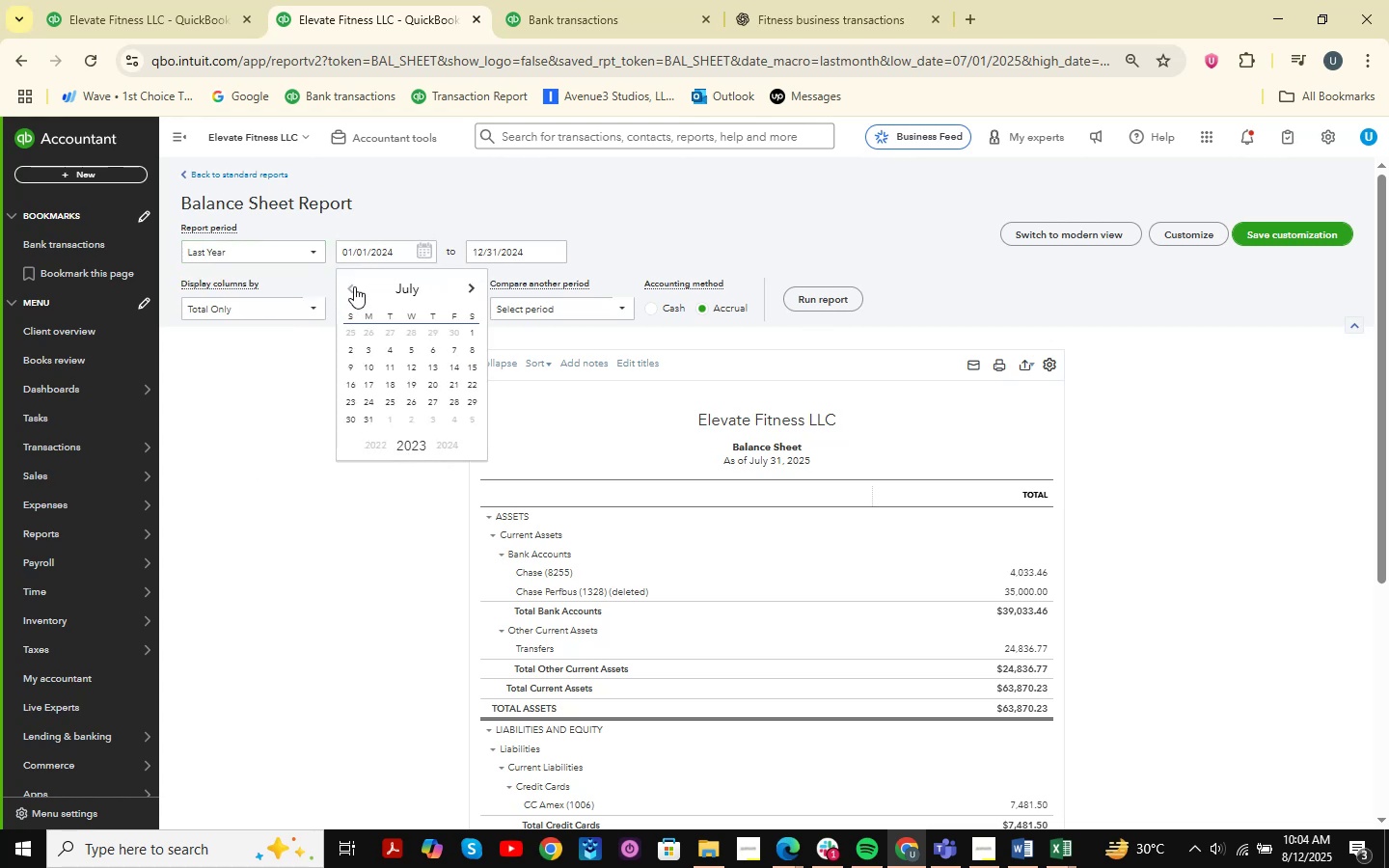 
triple_click([354, 286])
 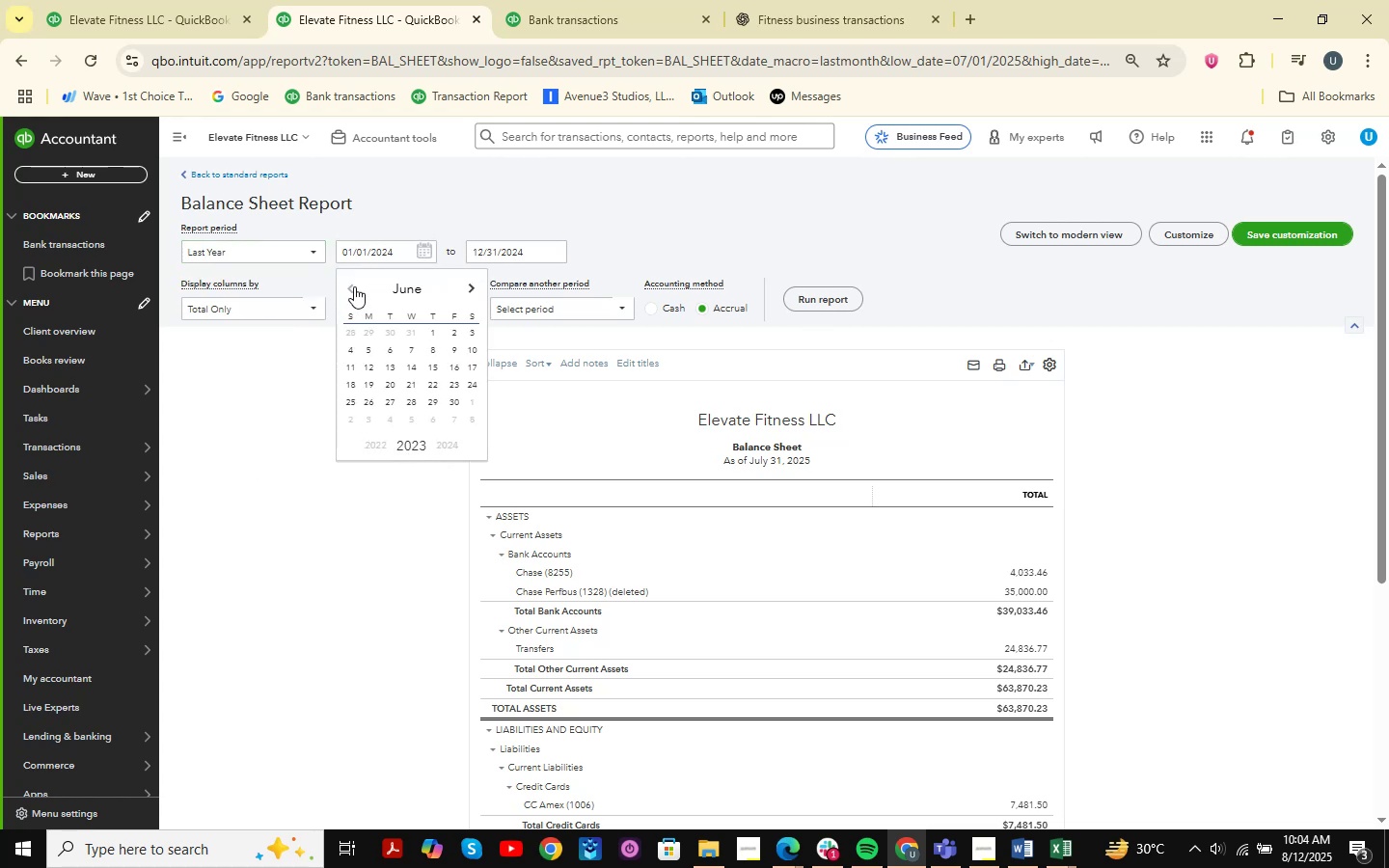 
triple_click([354, 286])
 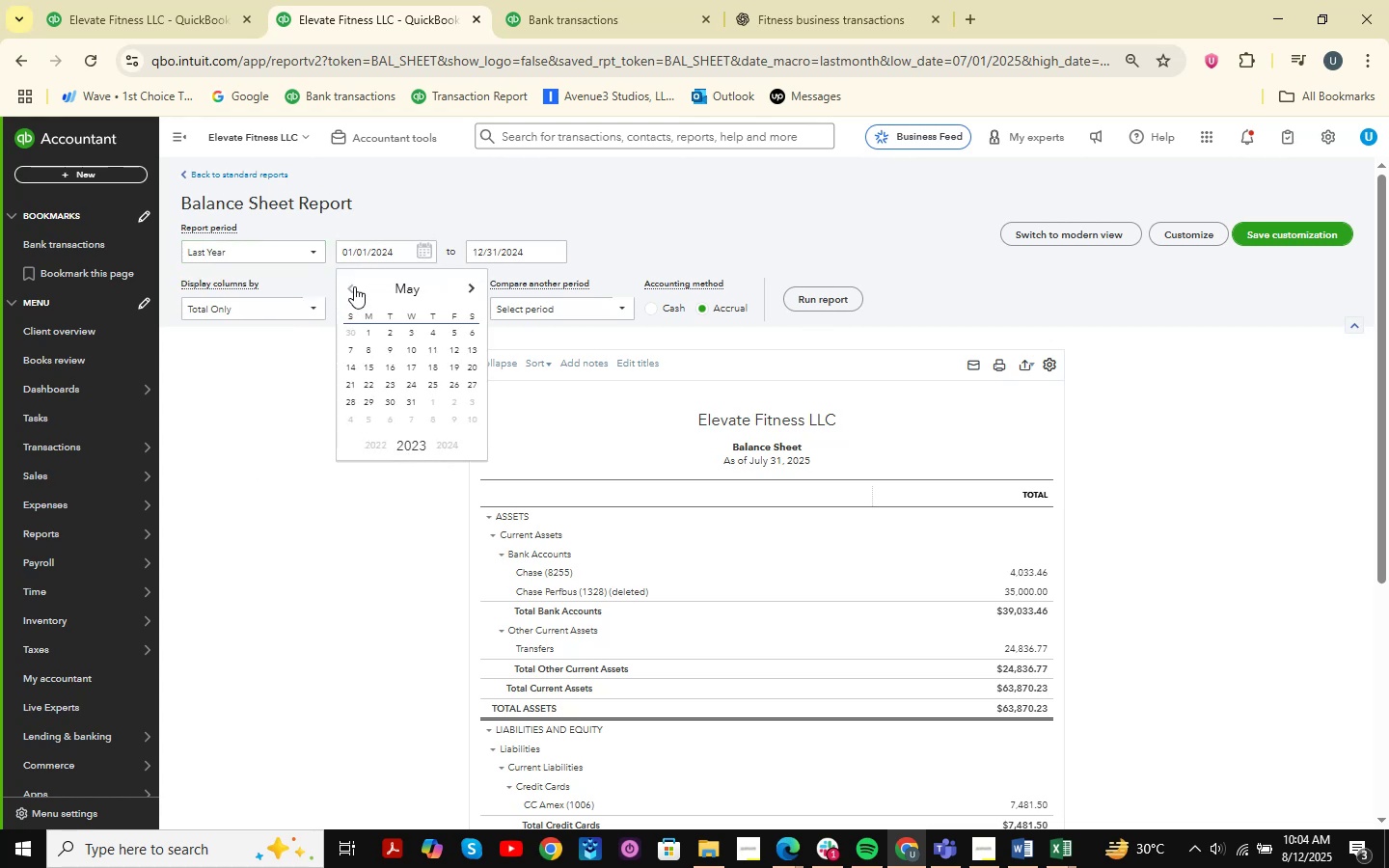 
triple_click([354, 286])
 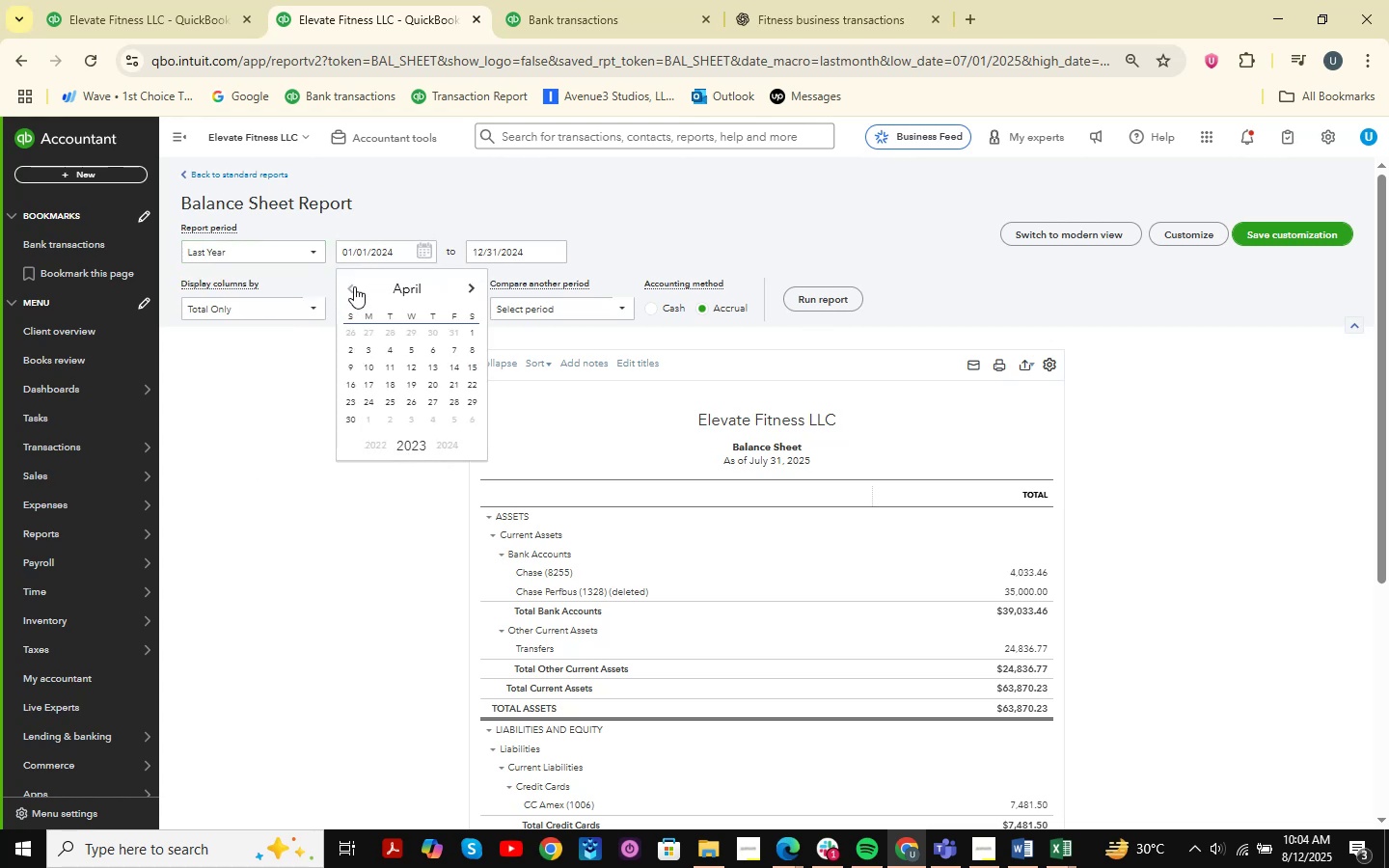 
triple_click([354, 286])
 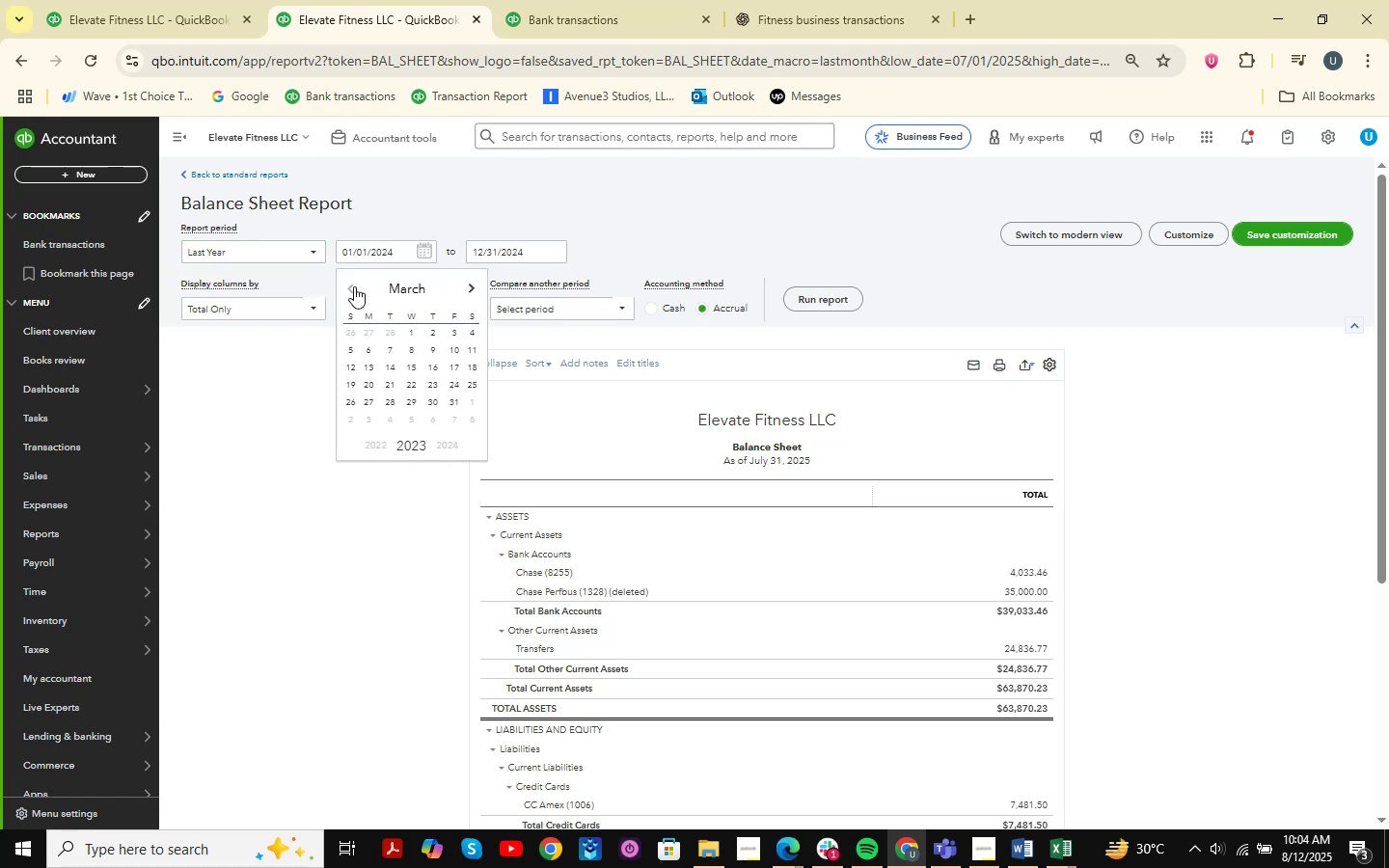 
triple_click([354, 286])
 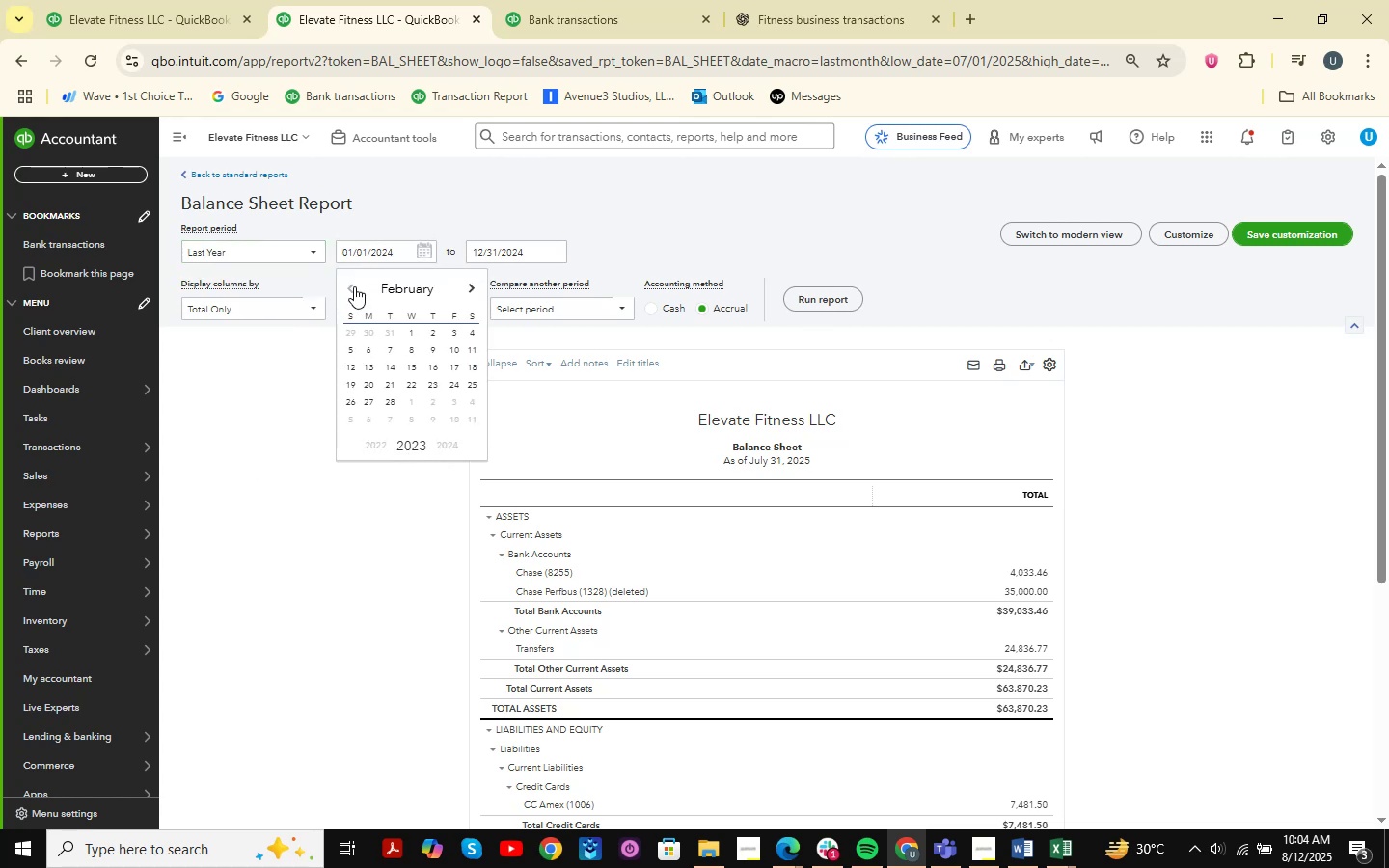 
triple_click([354, 286])
 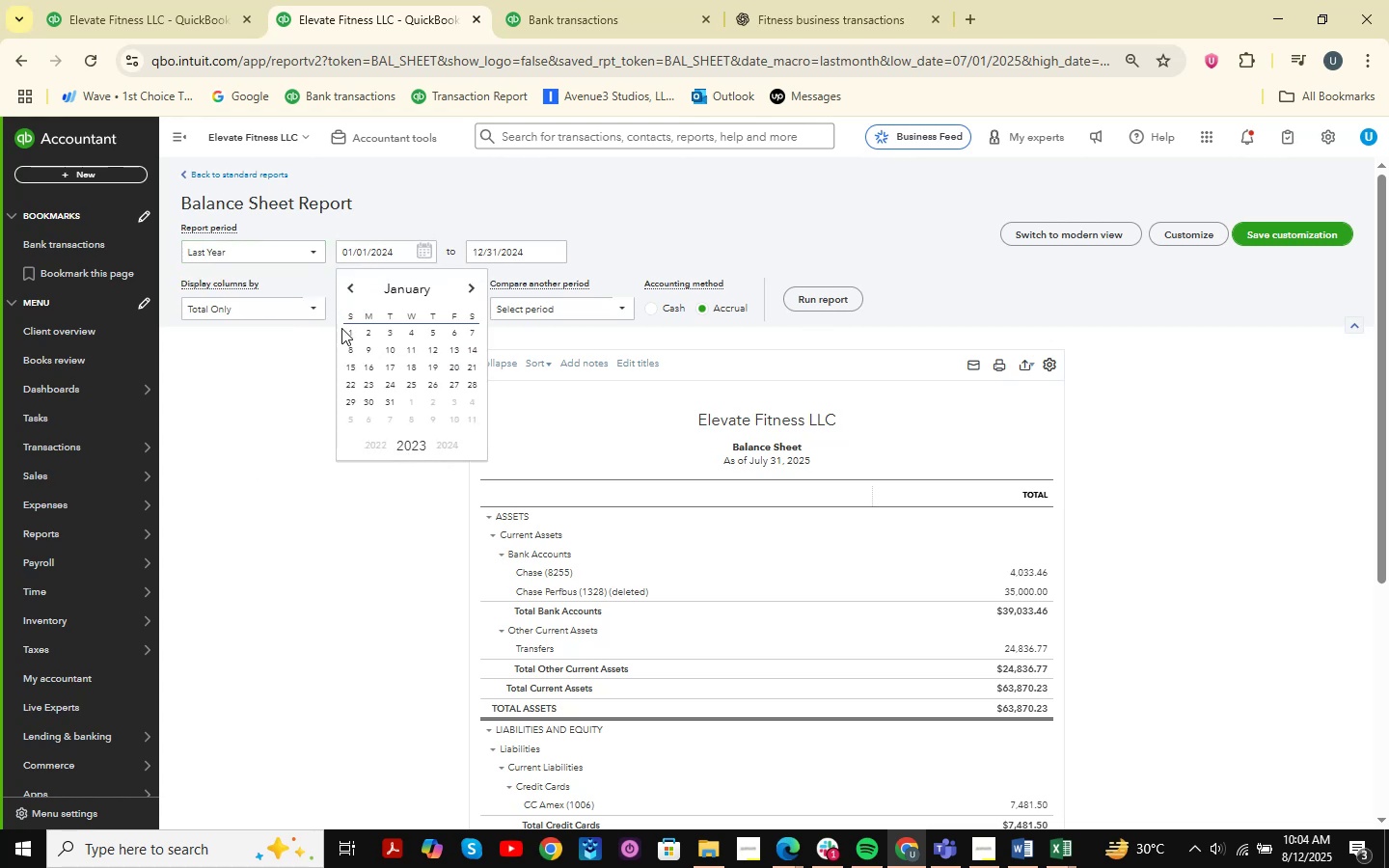 
left_click([360, 338])
 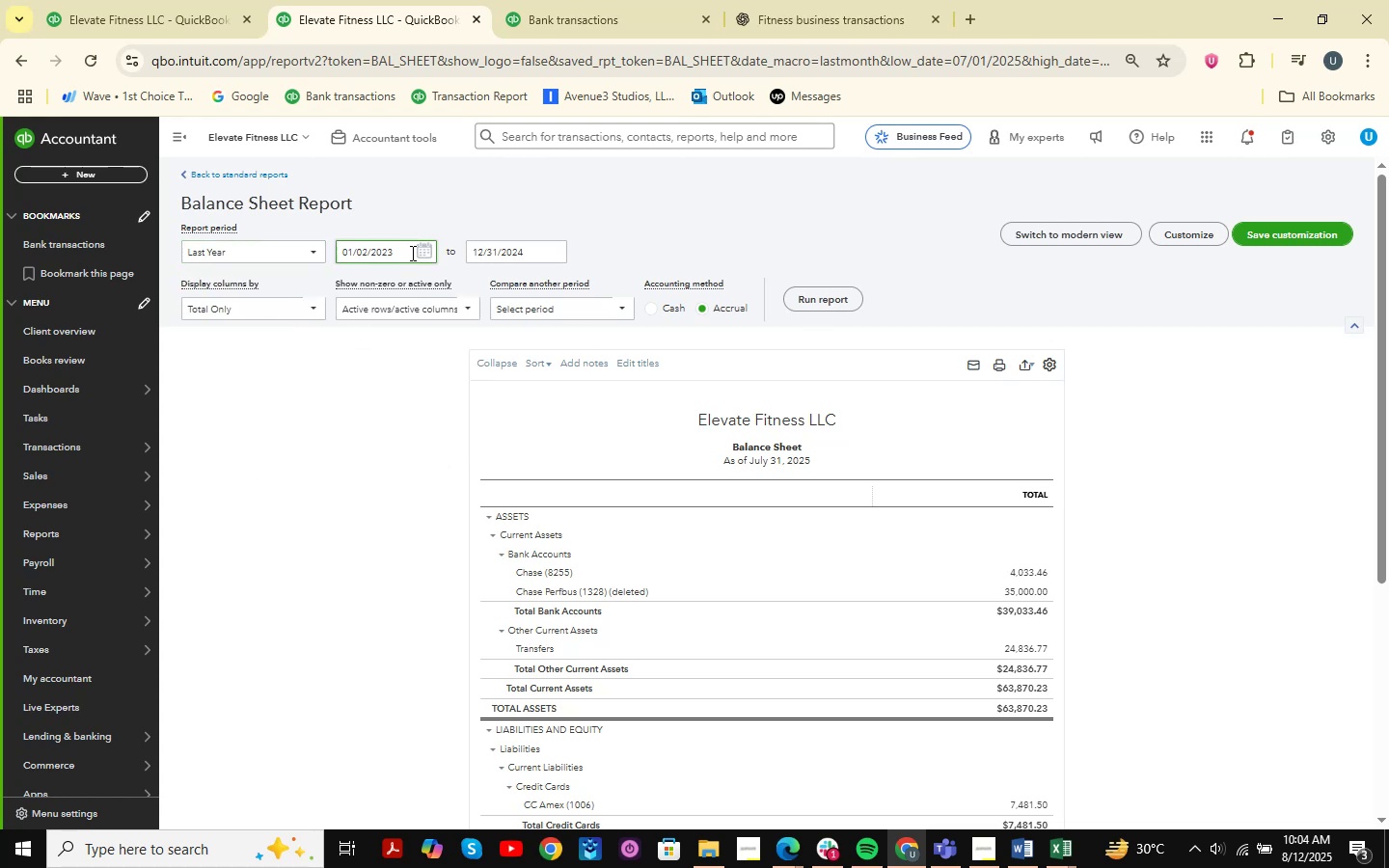 
left_click([430, 252])
 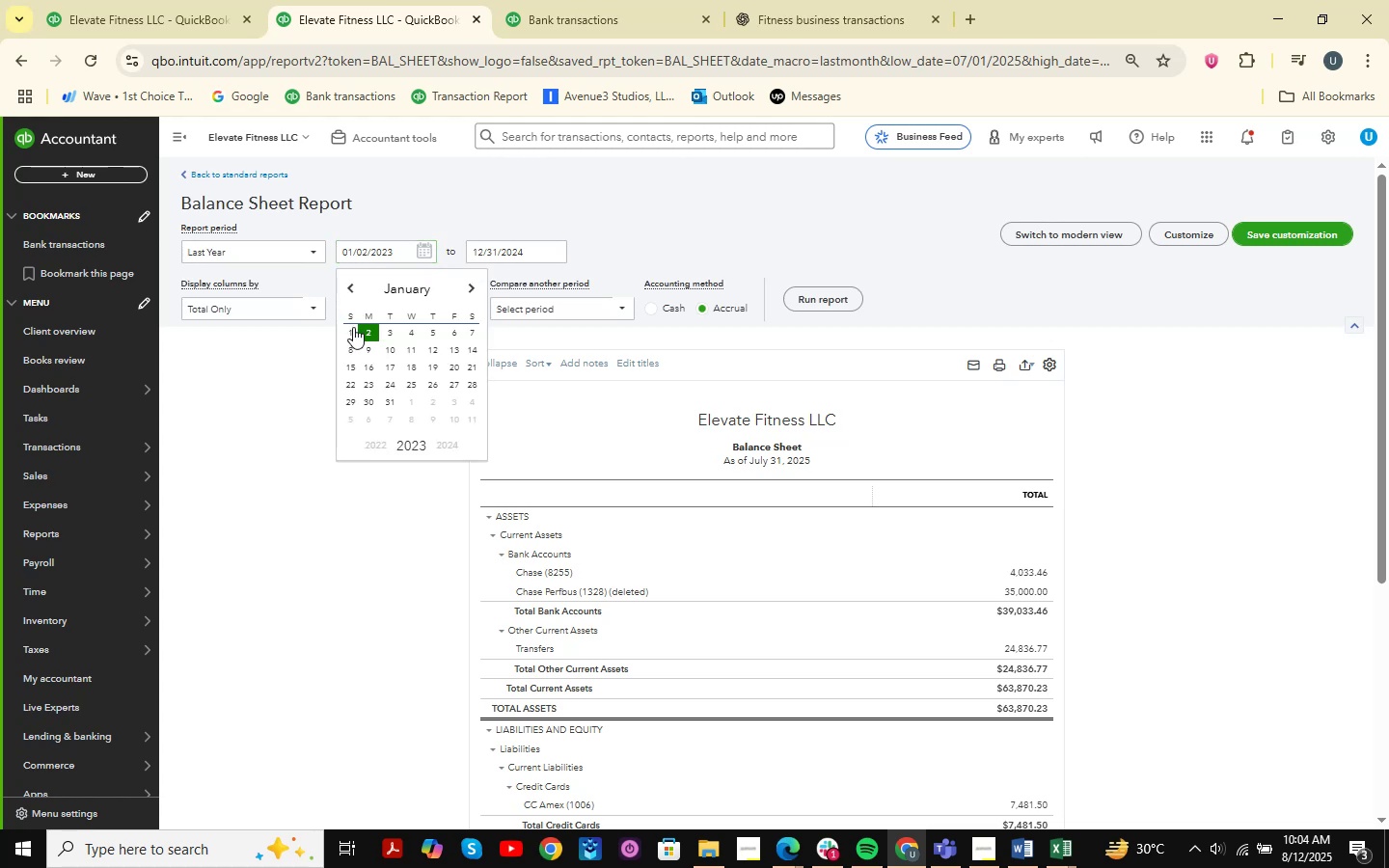 
left_click([353, 329])
 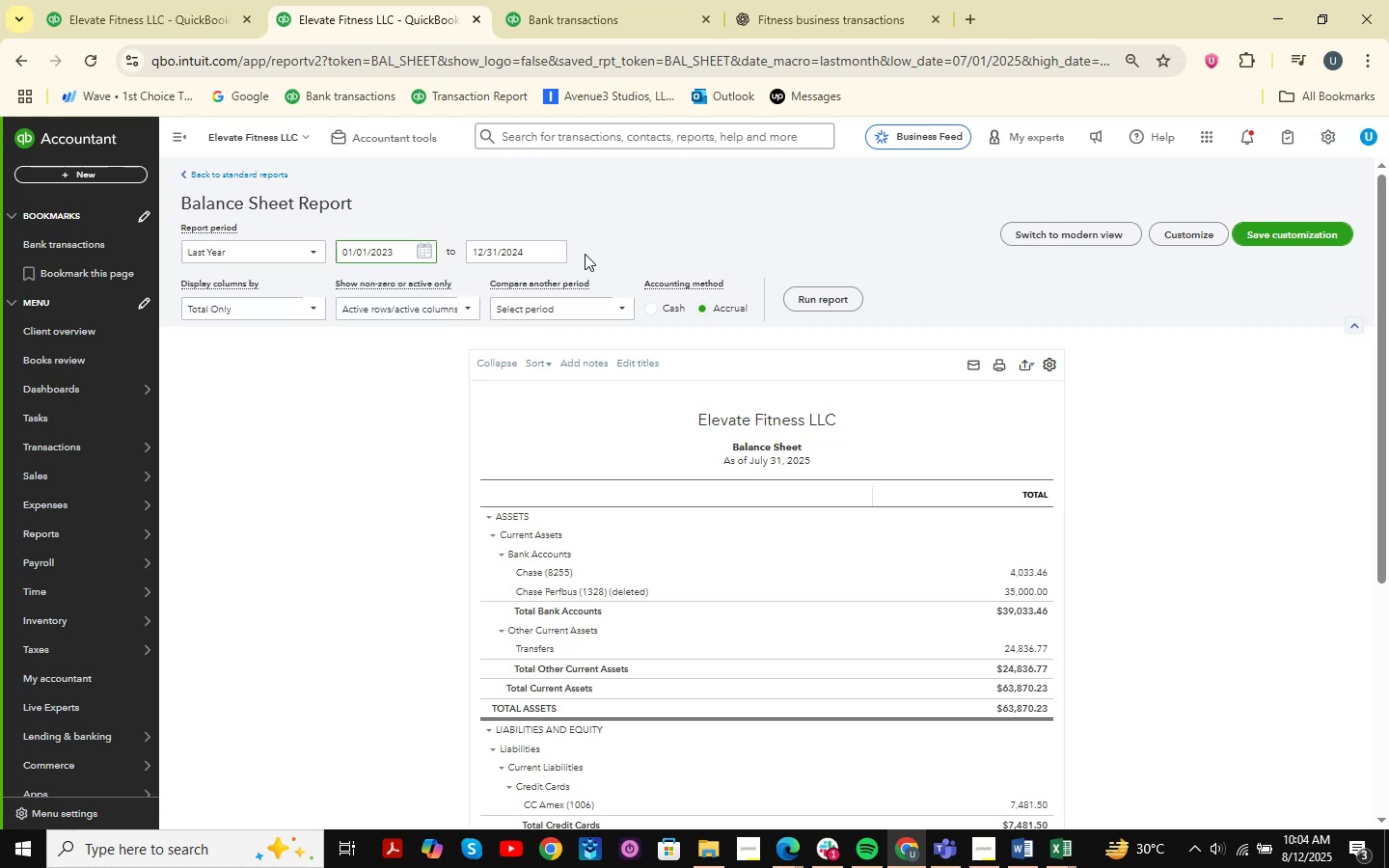 
left_click([553, 261])
 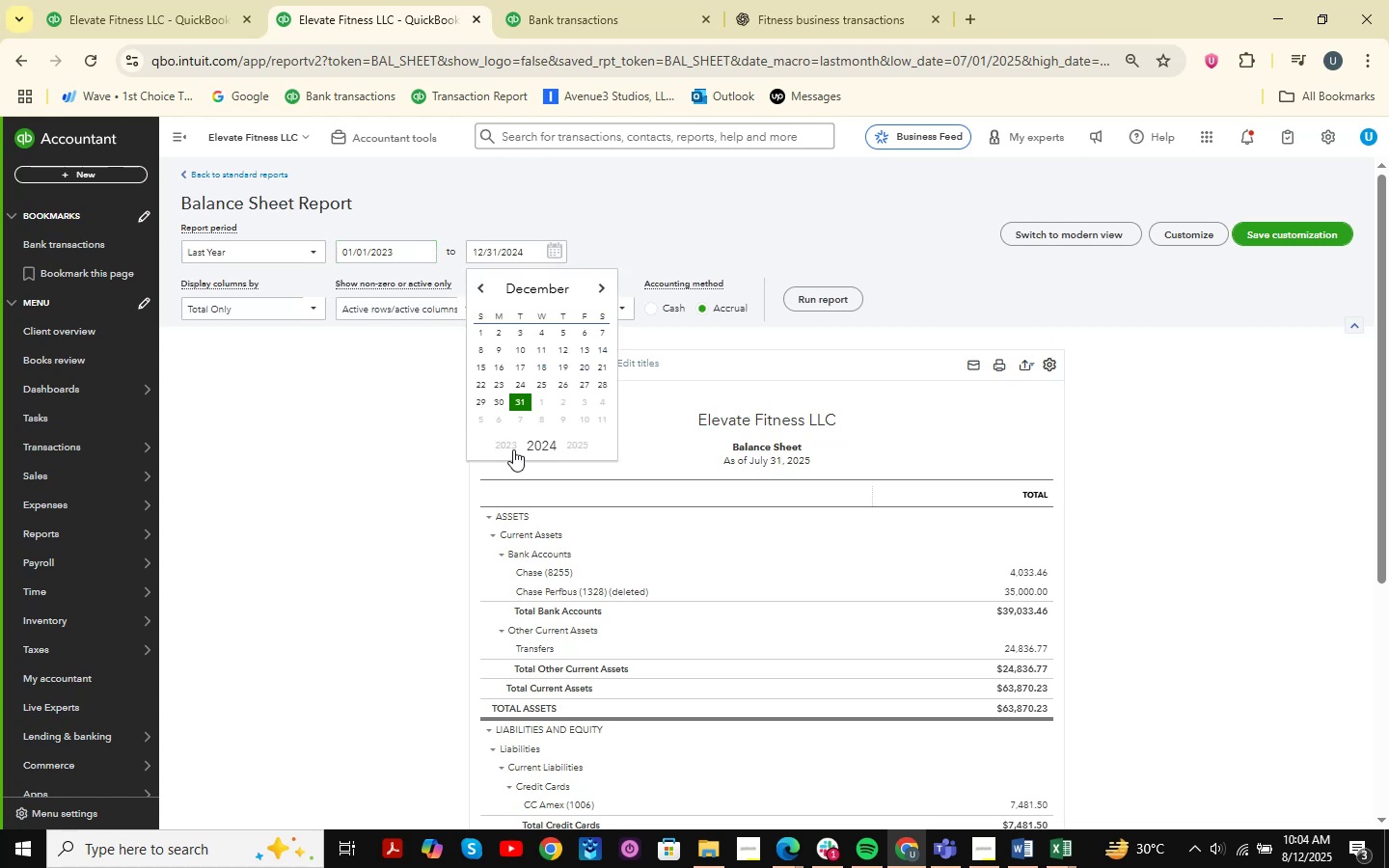 
left_click([513, 449])
 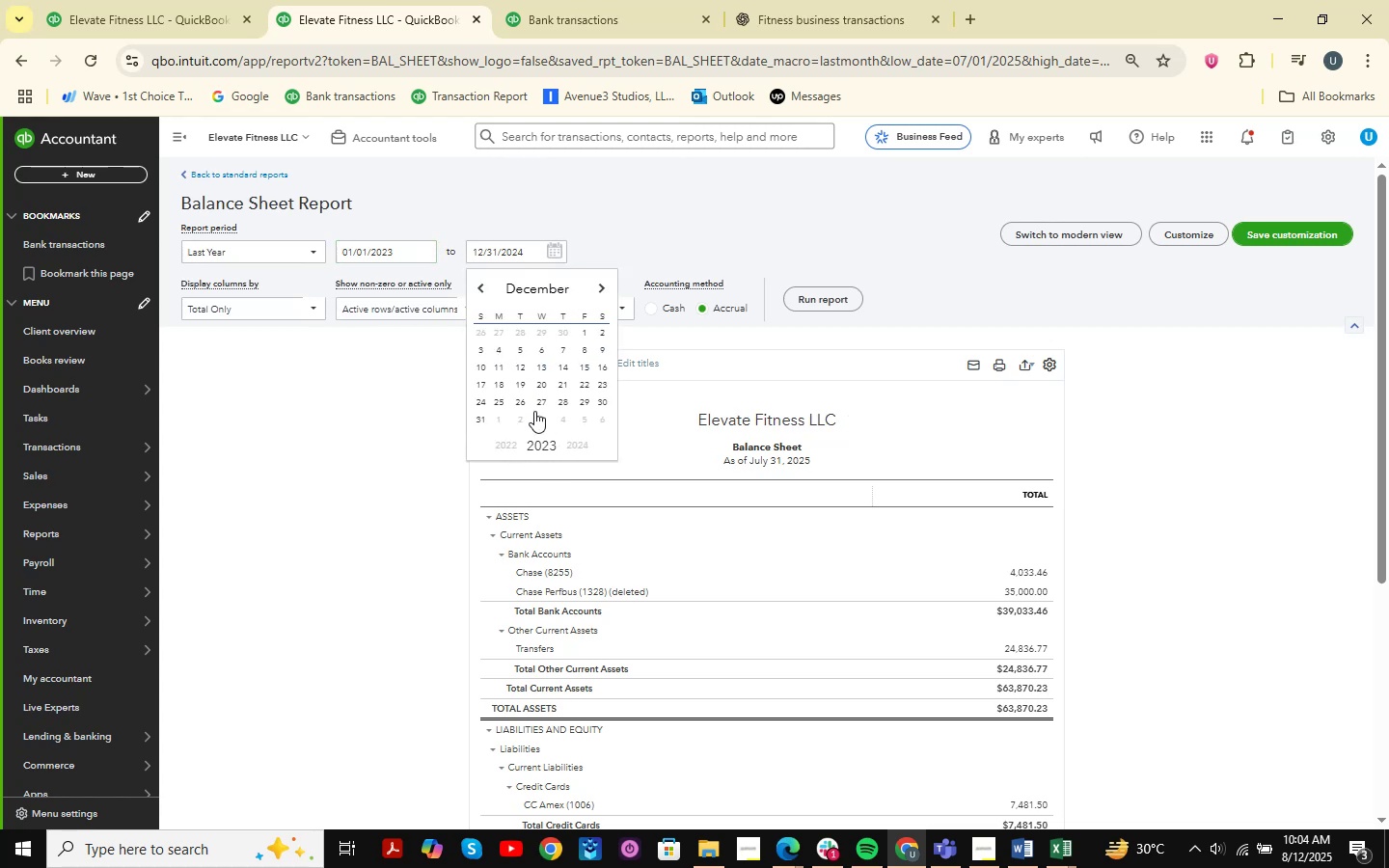 
left_click([477, 419])
 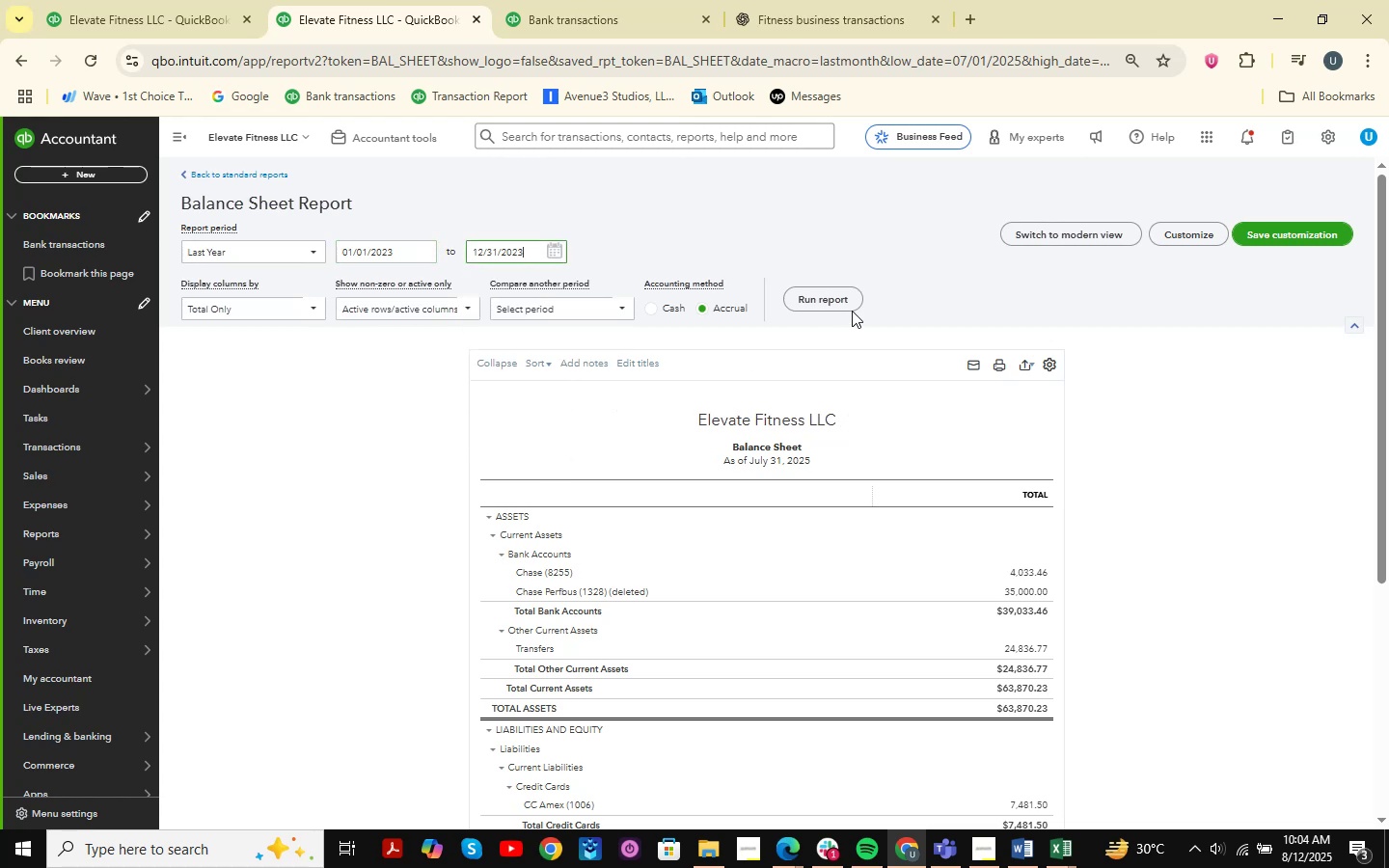 
left_click([856, 307])
 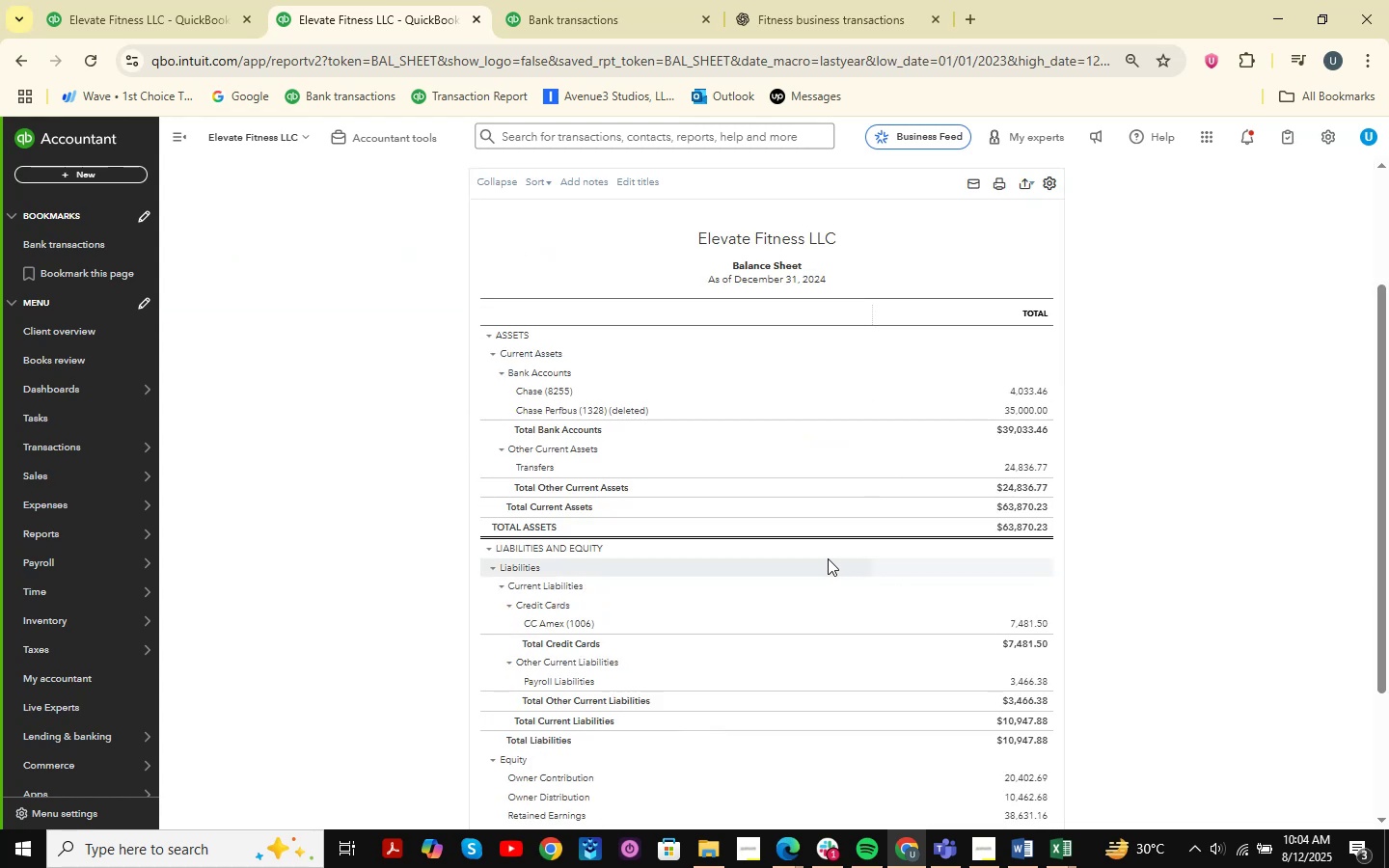 
left_click([1029, 467])
 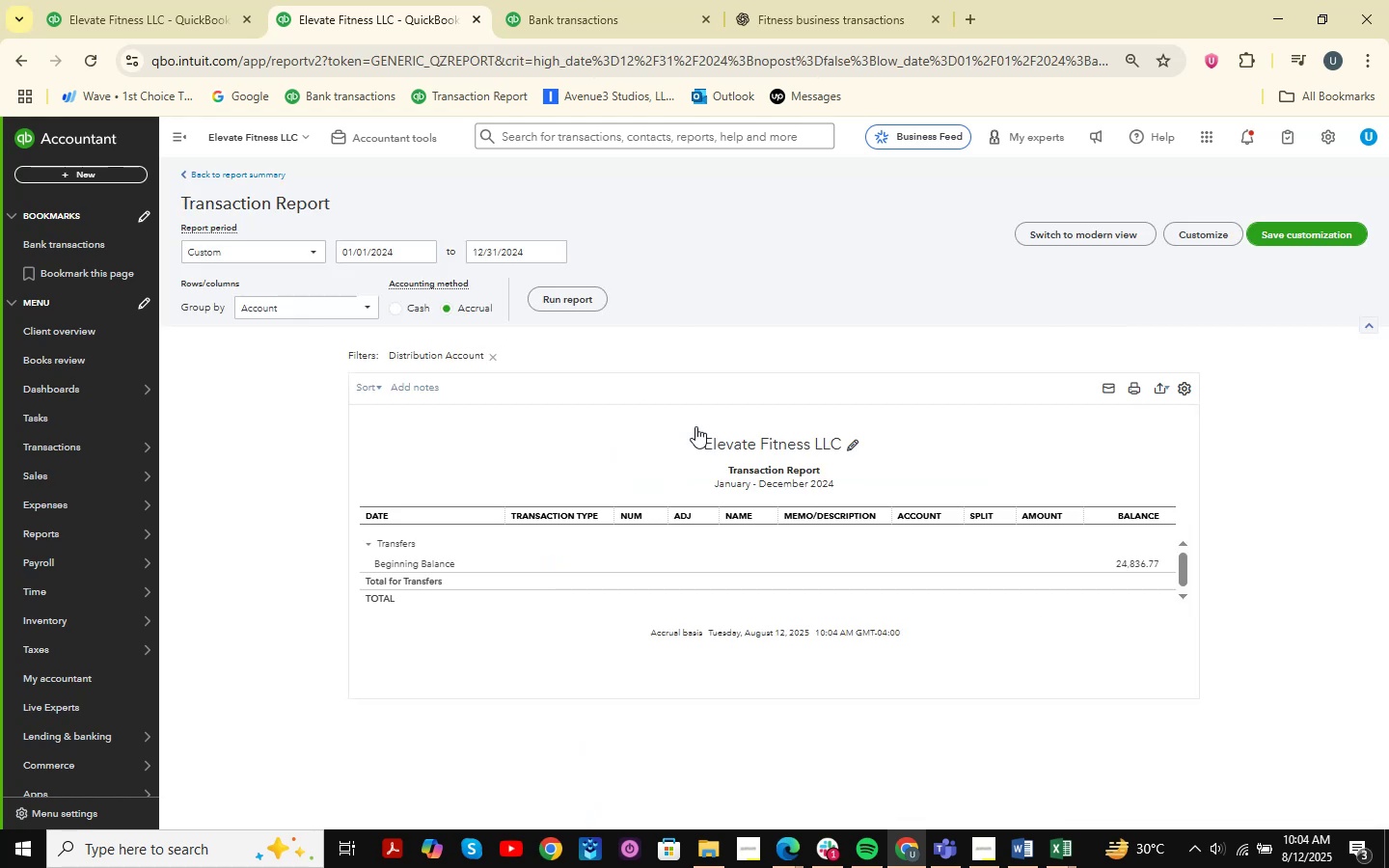 
double_click([576, 286])
 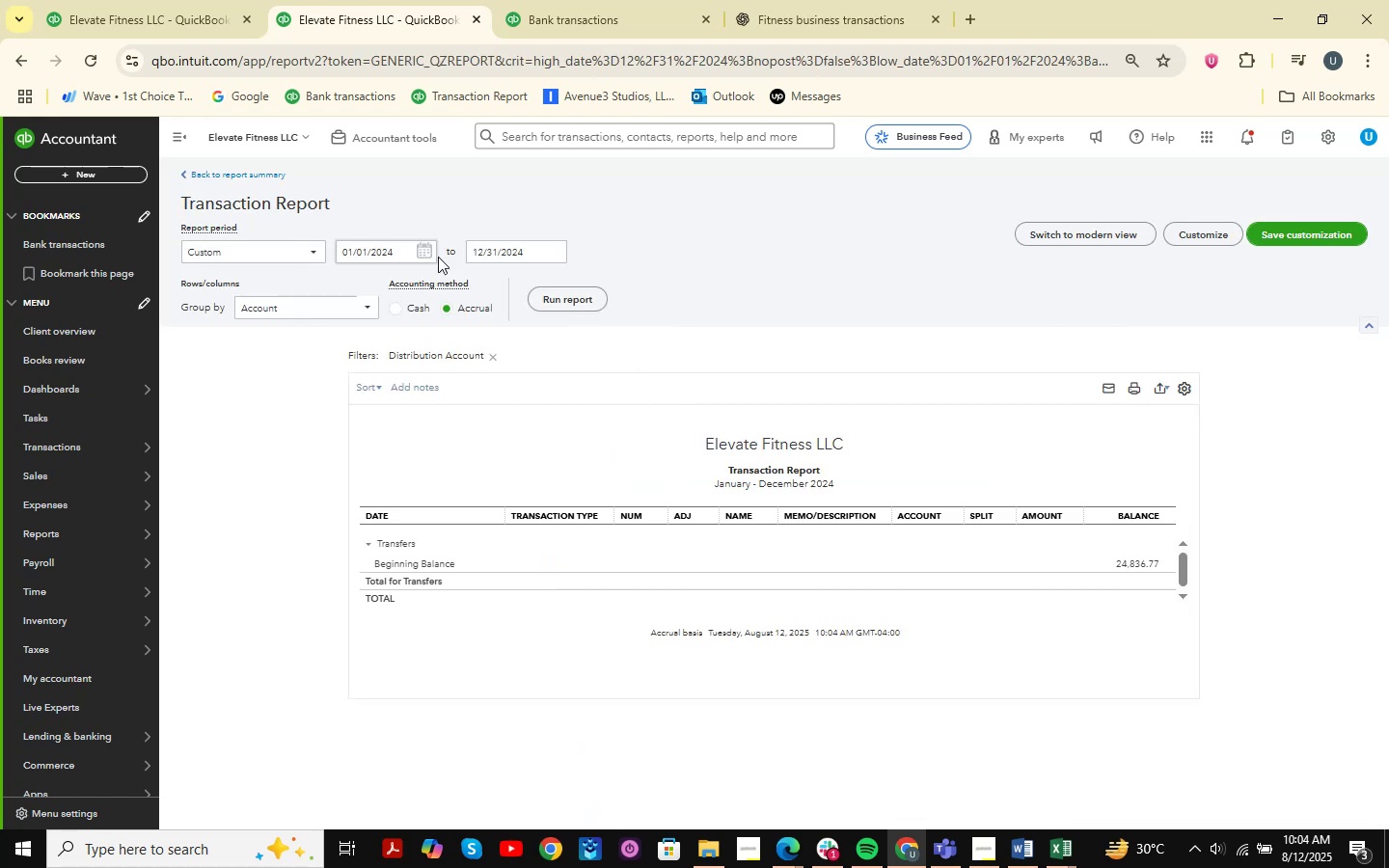 
left_click([310, 255])
 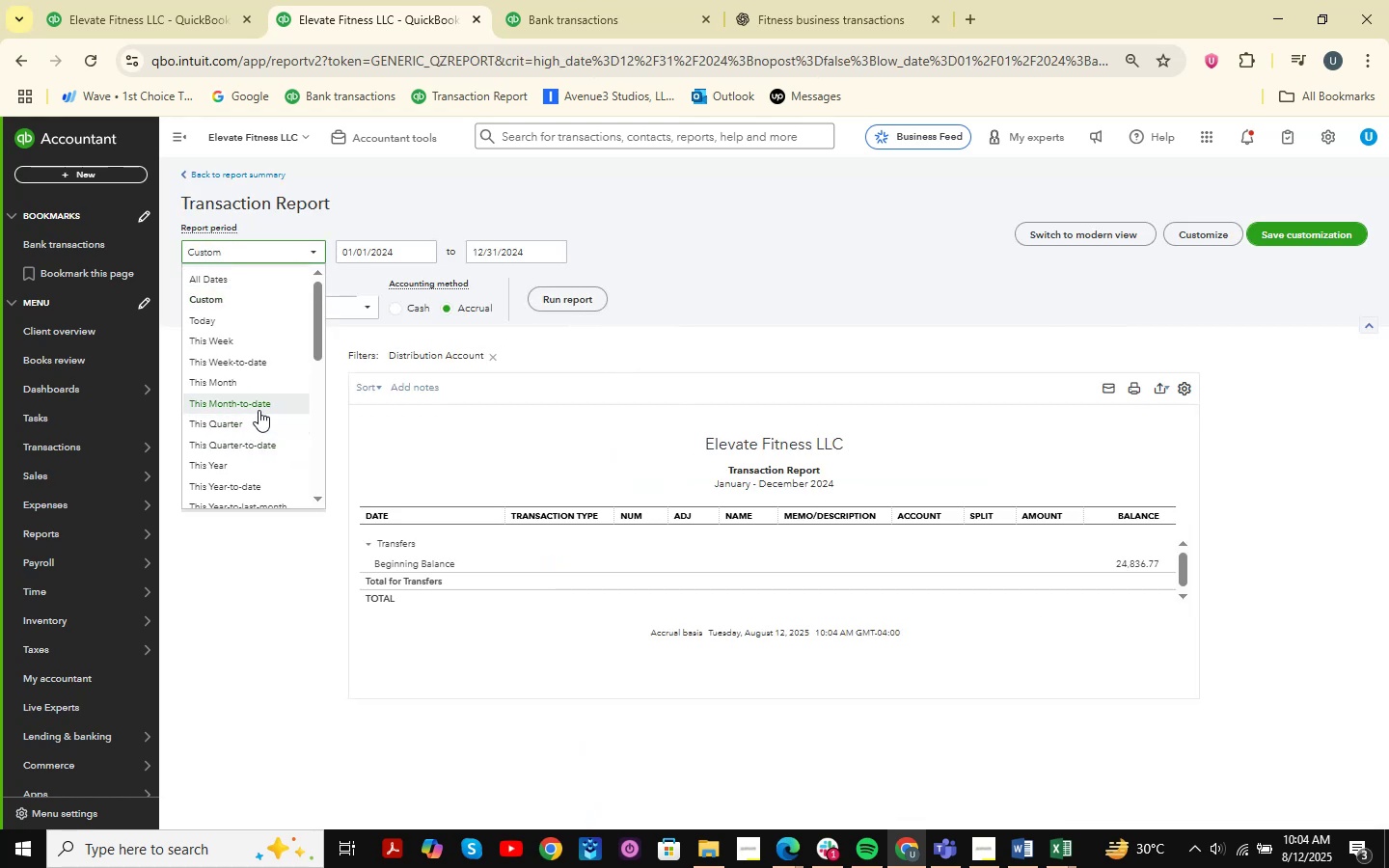 
scroll: coordinate [225, 464], scroll_direction: down, amount: 2.0
 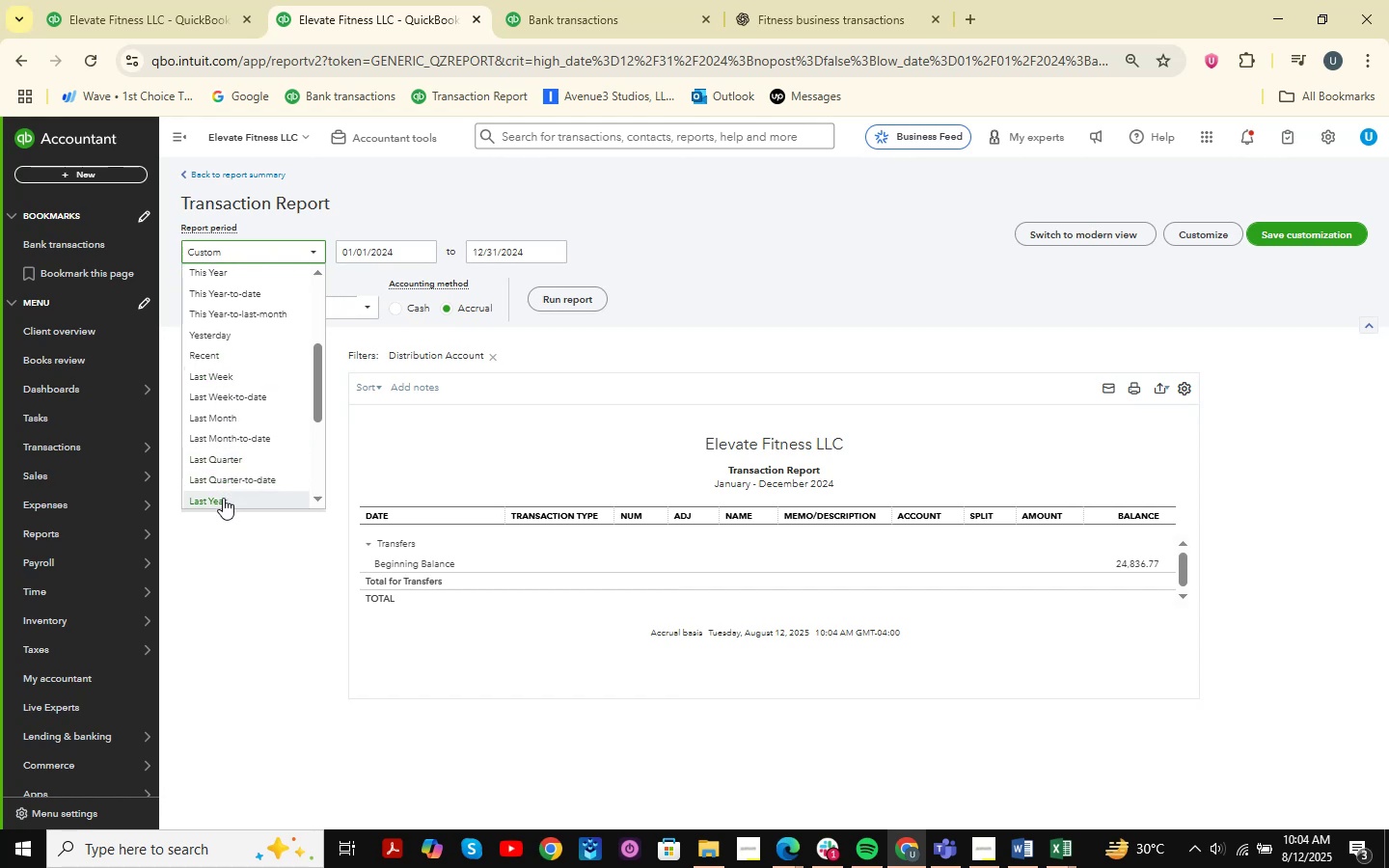 
left_click([223, 504])
 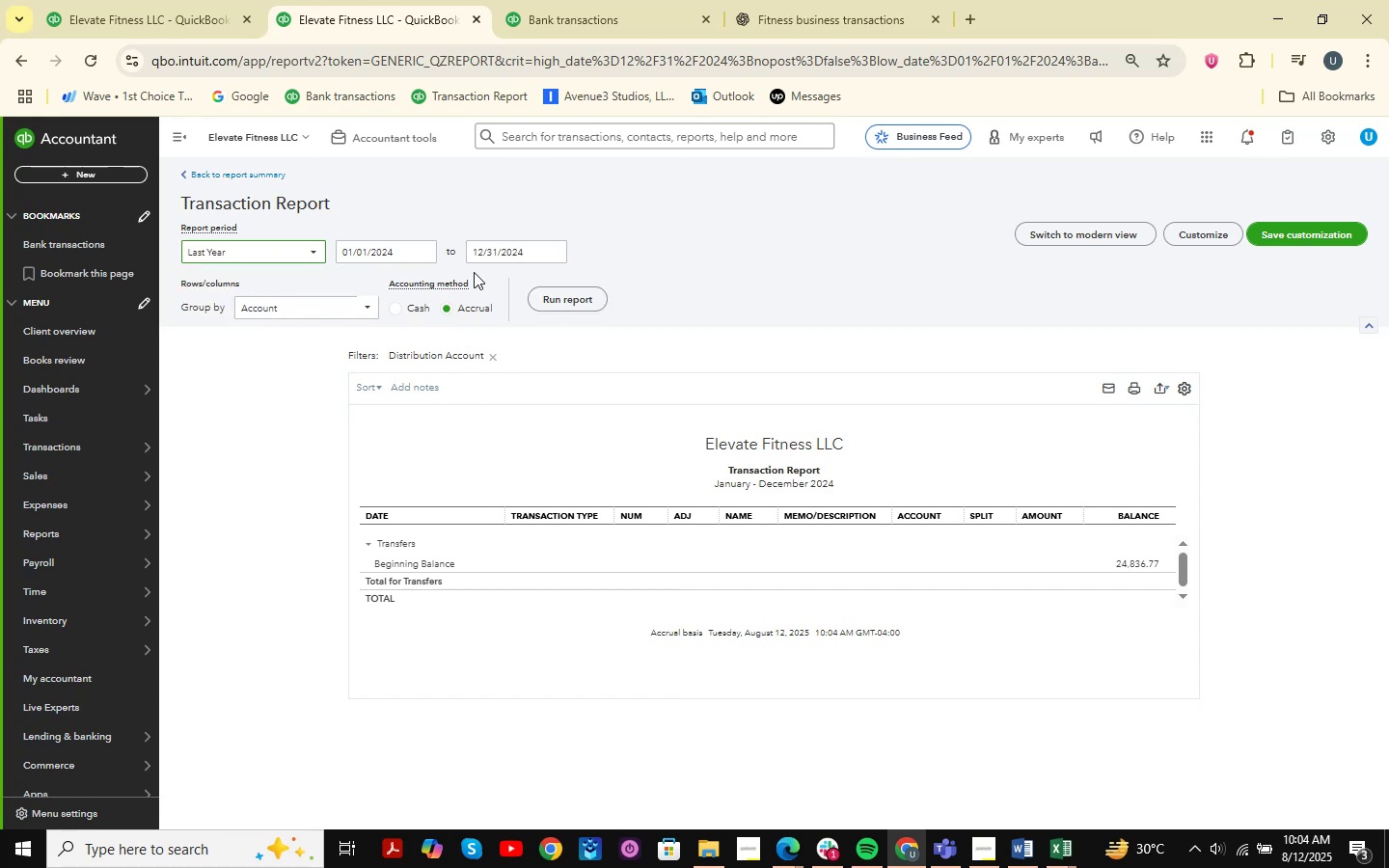 
left_click([435, 255])
 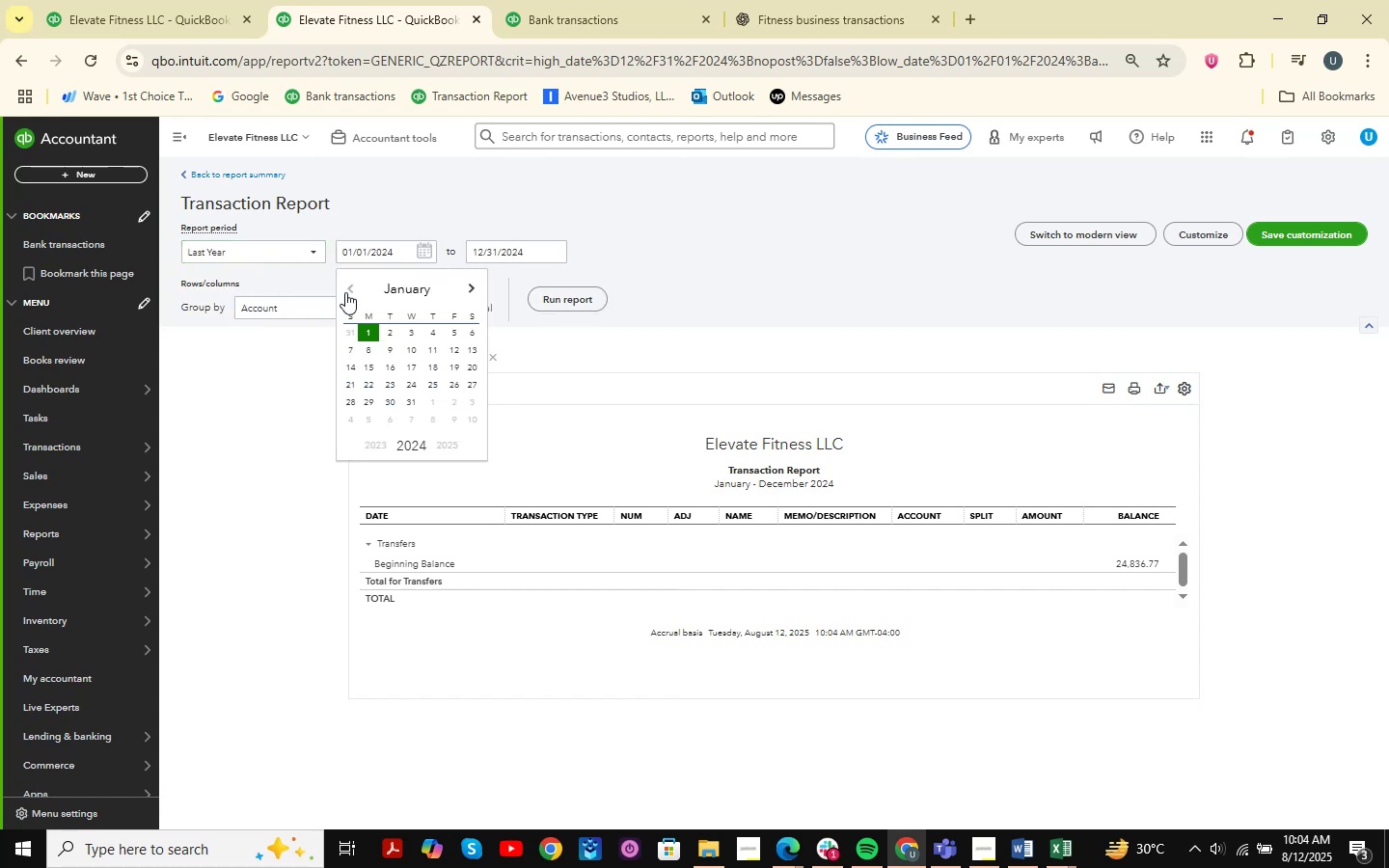 
left_click([345, 292])
 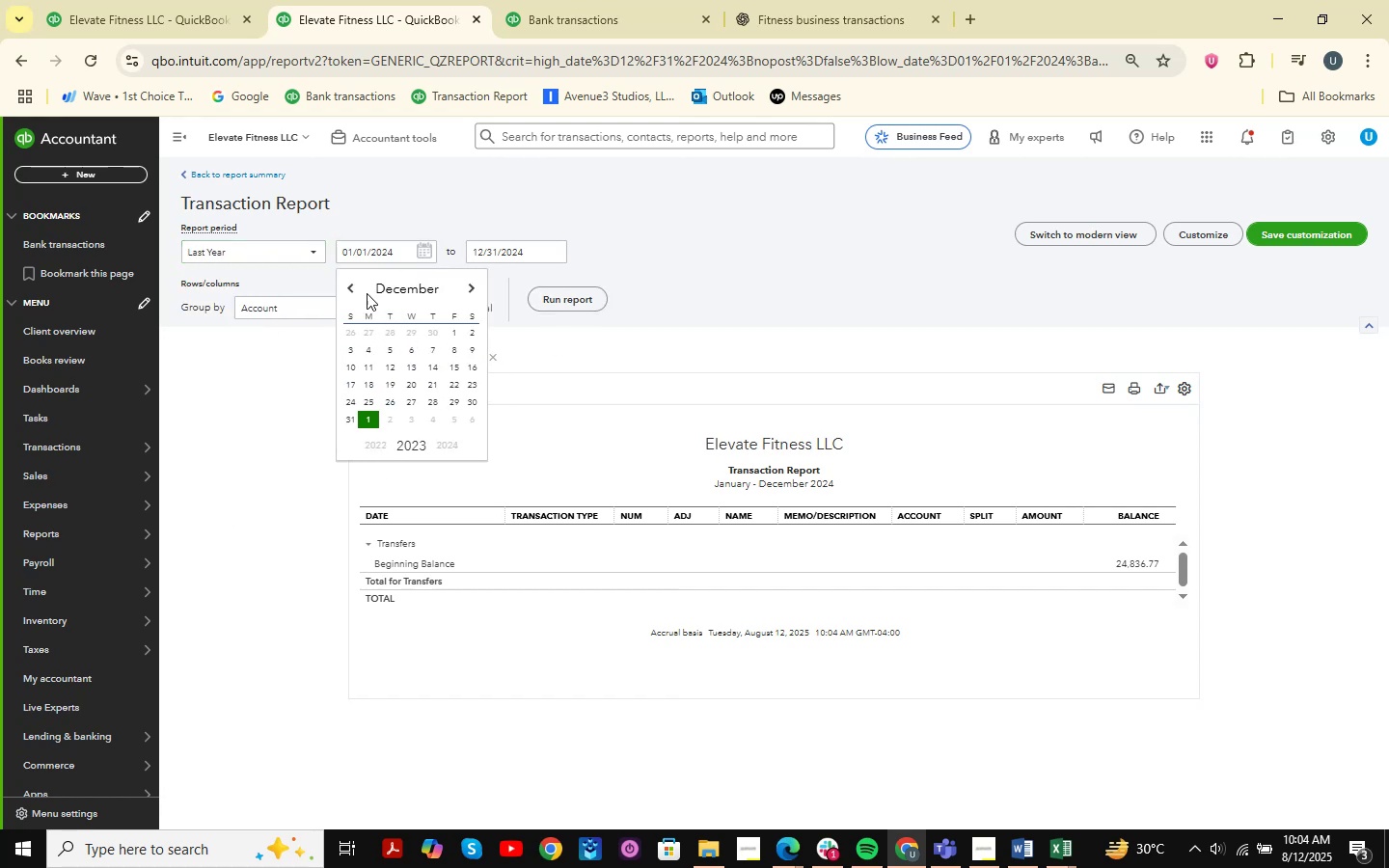 
double_click([349, 290])
 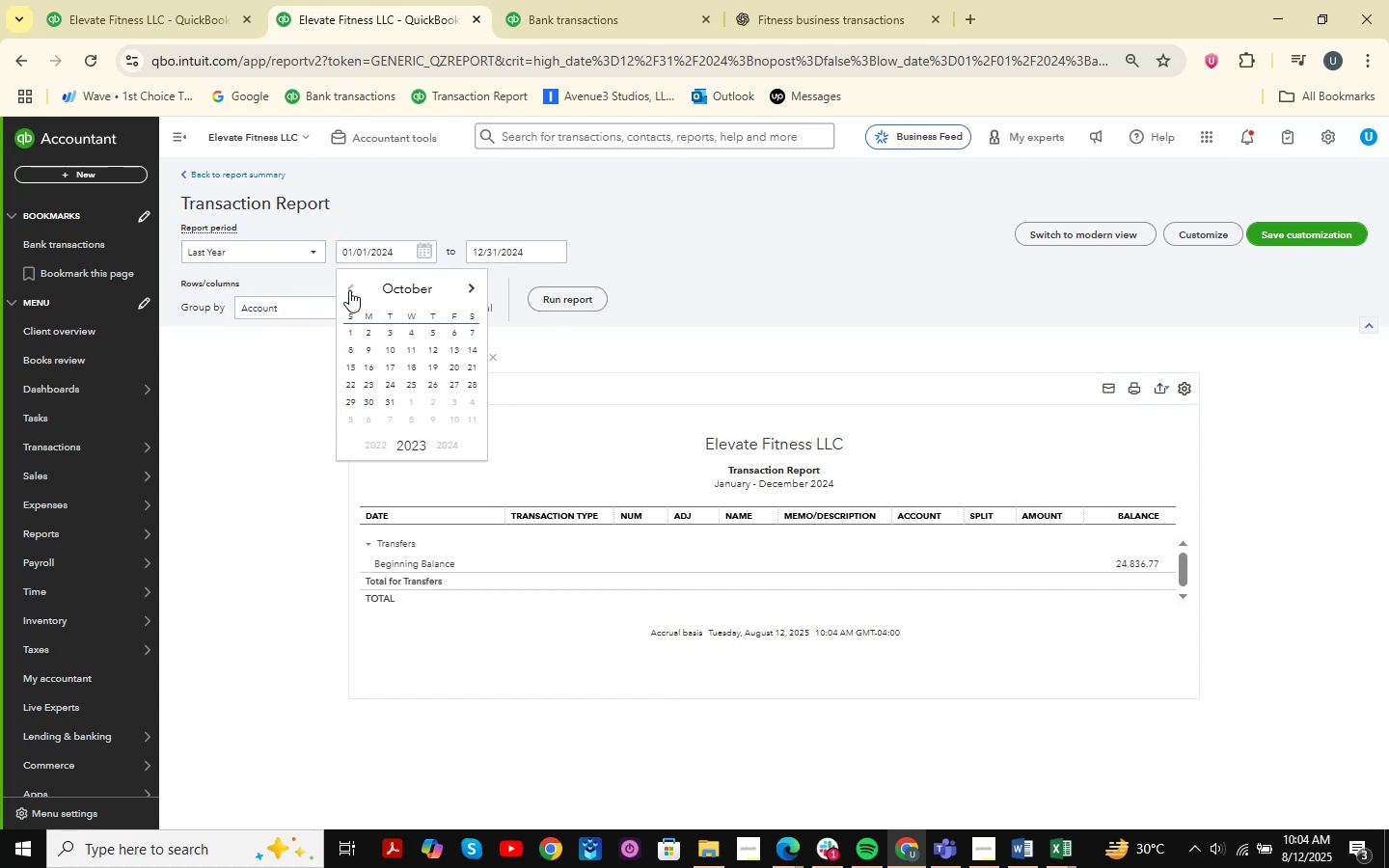 
triple_click([349, 290])
 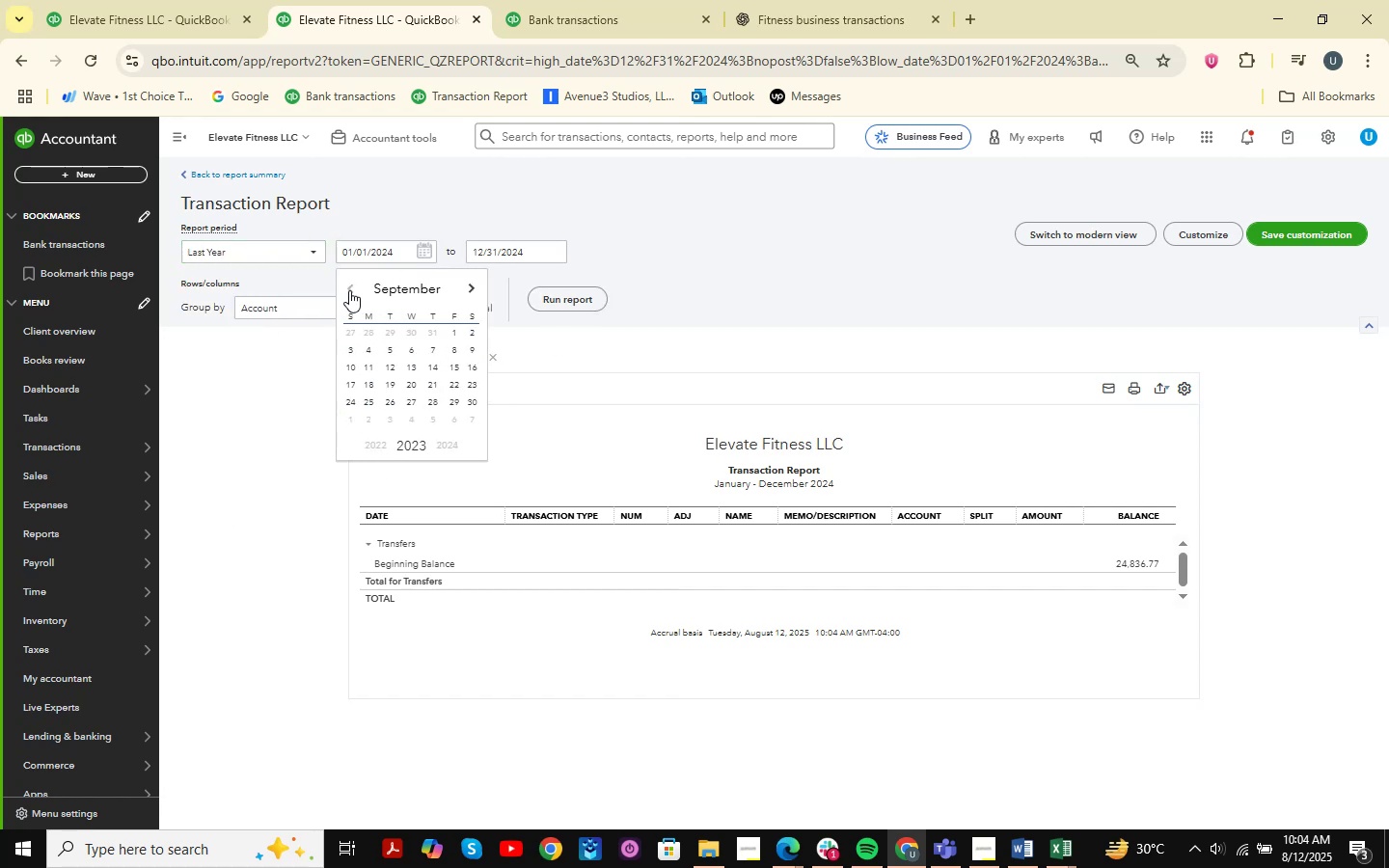 
triple_click([349, 290])
 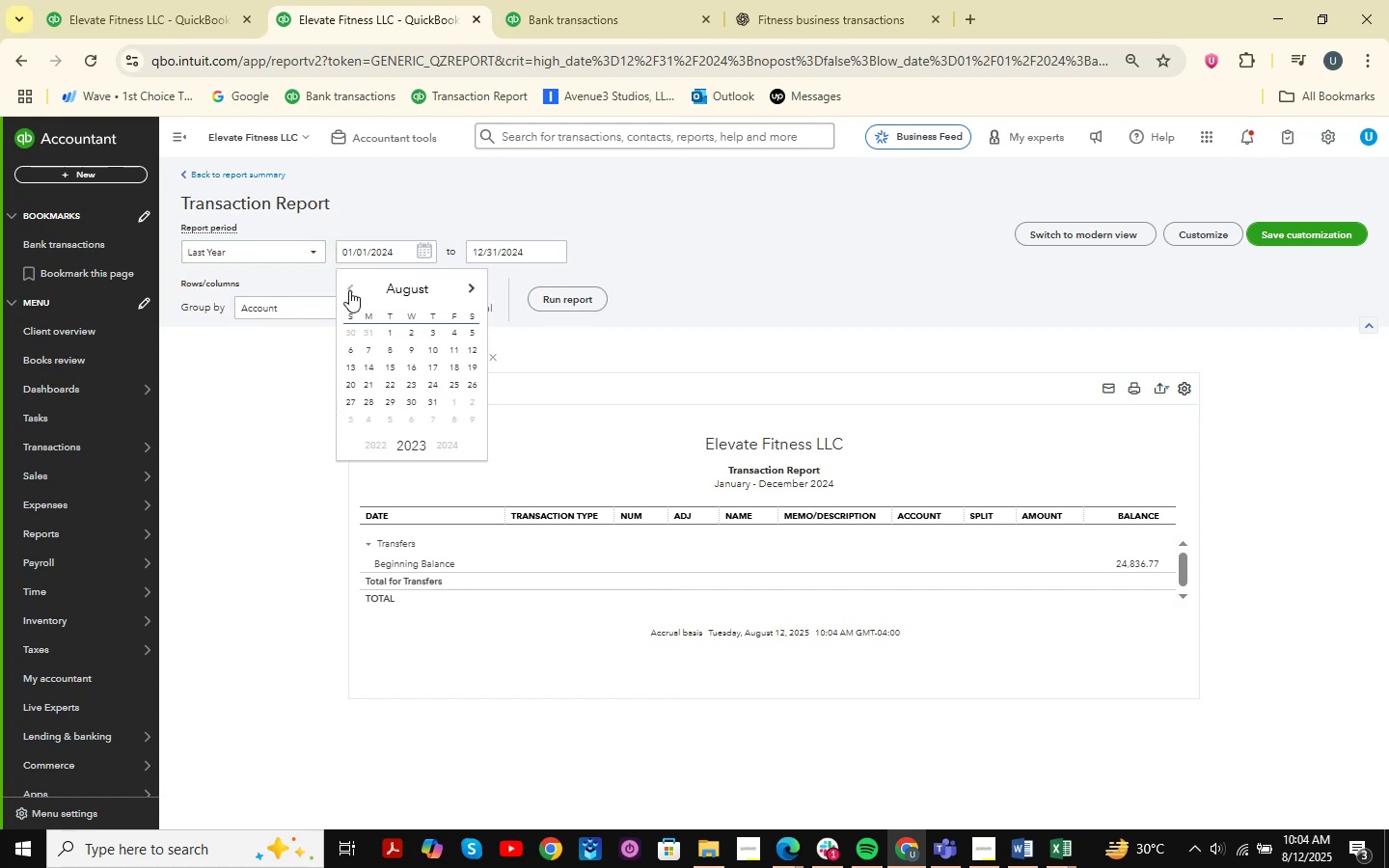 
triple_click([349, 290])
 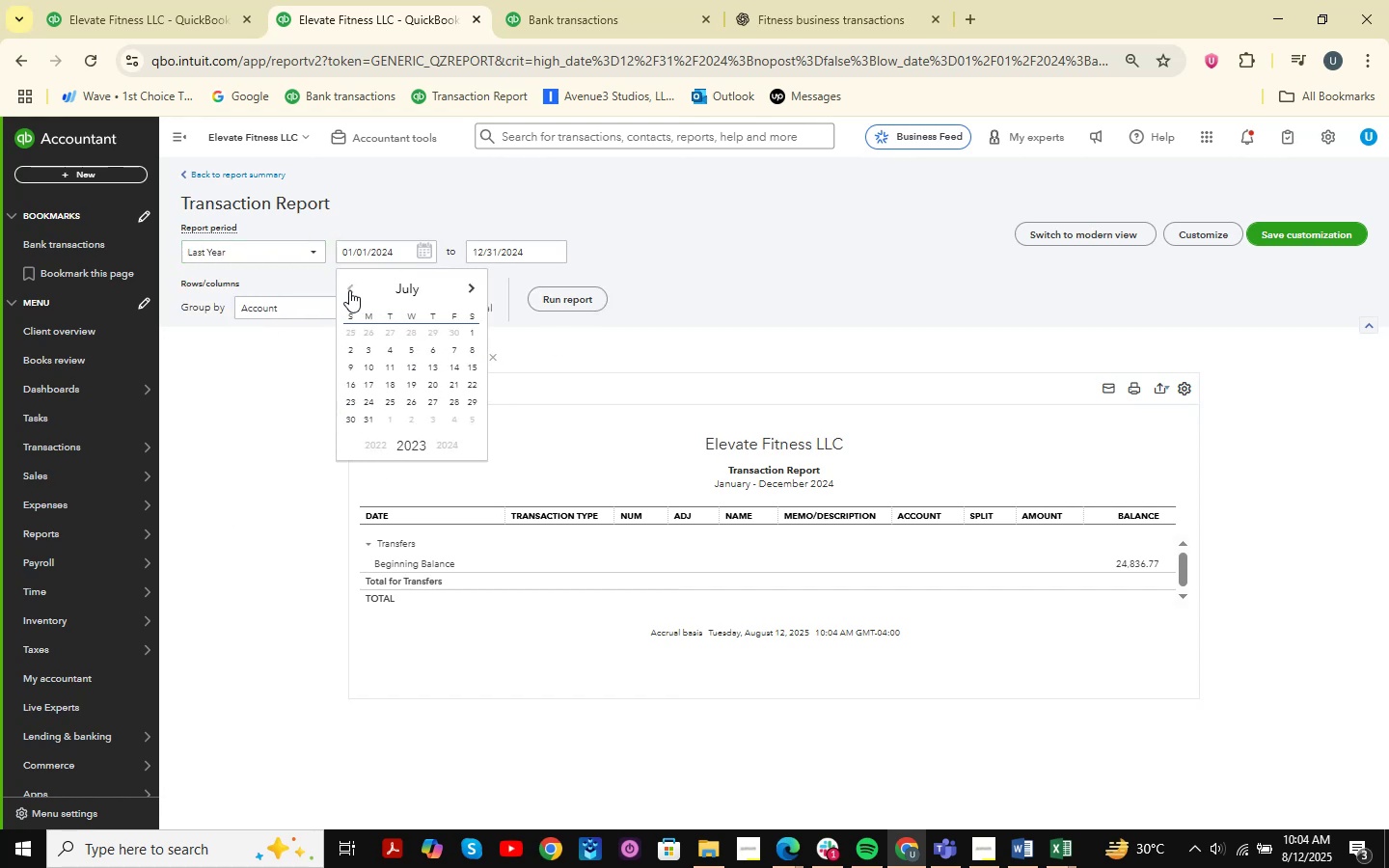 
triple_click([349, 290])
 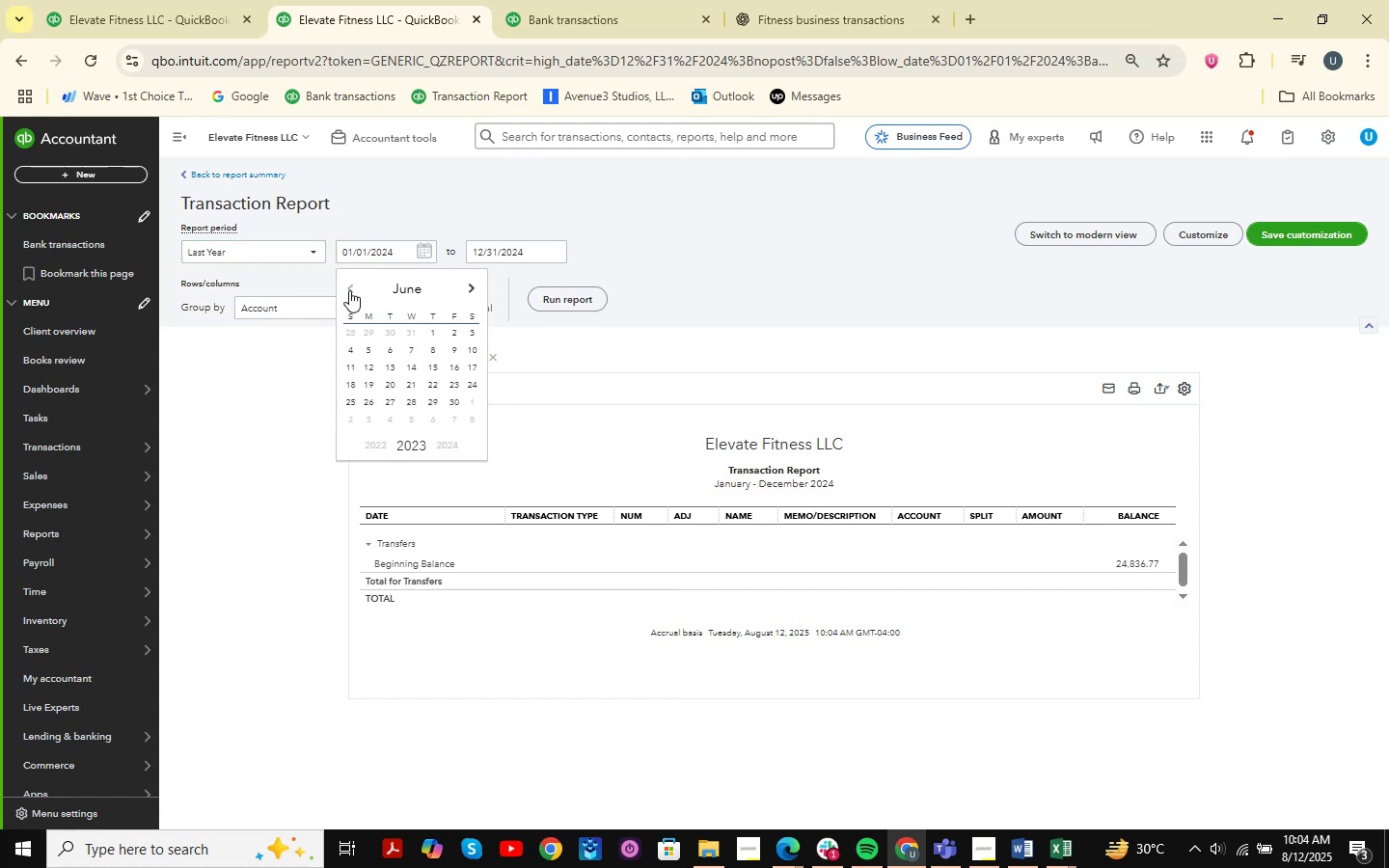 
triple_click([349, 290])
 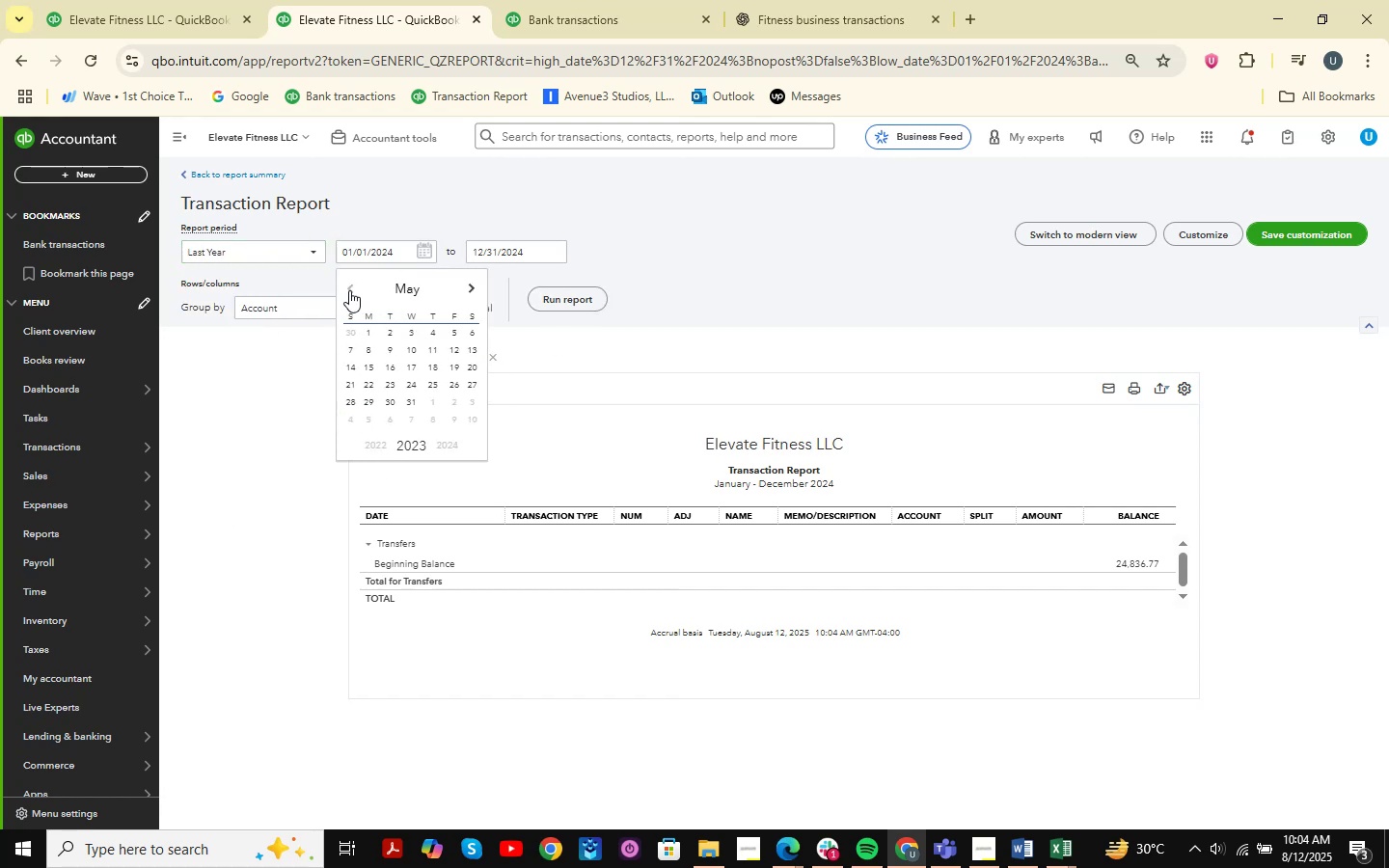 
triple_click([349, 290])
 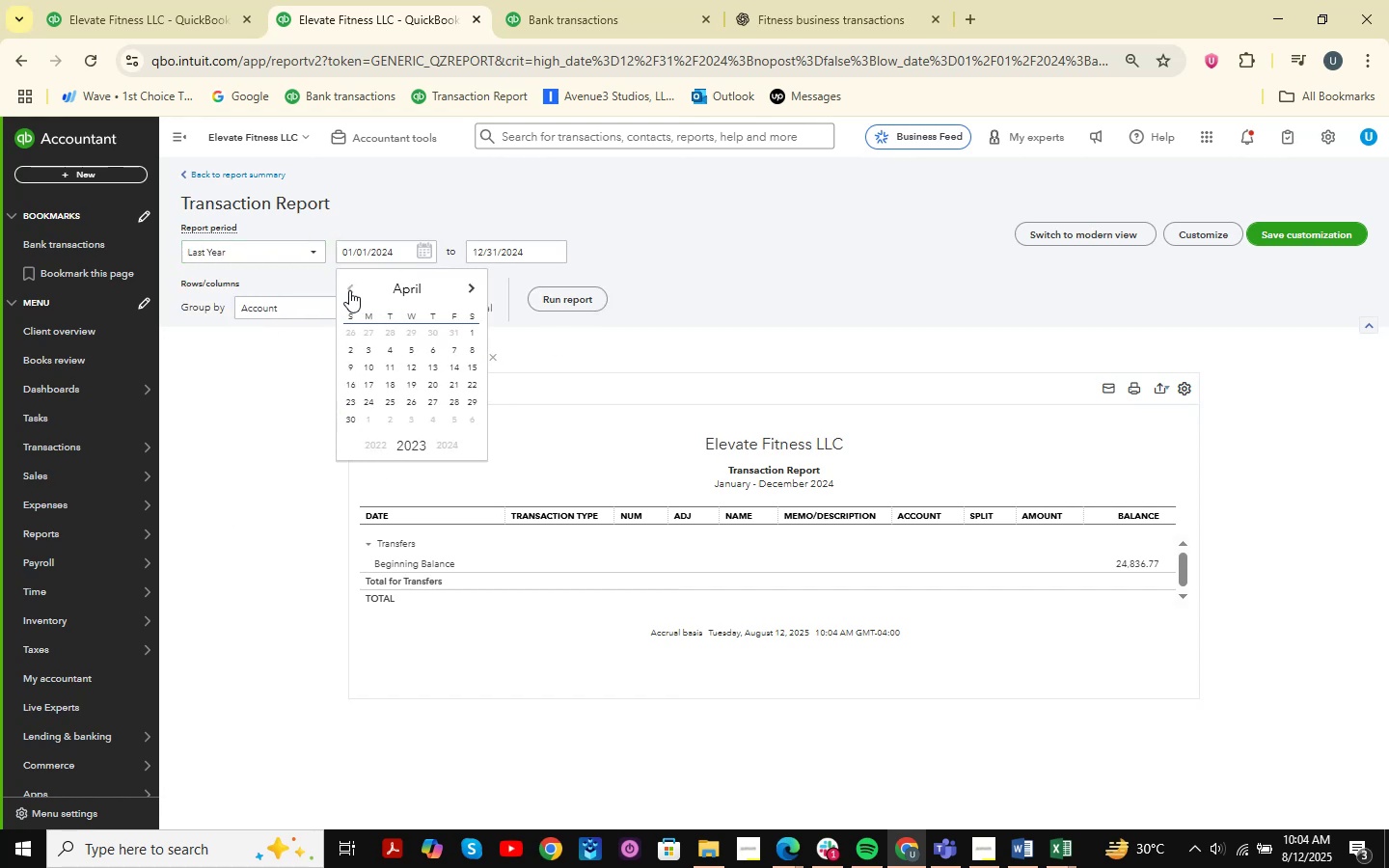 
triple_click([349, 290])
 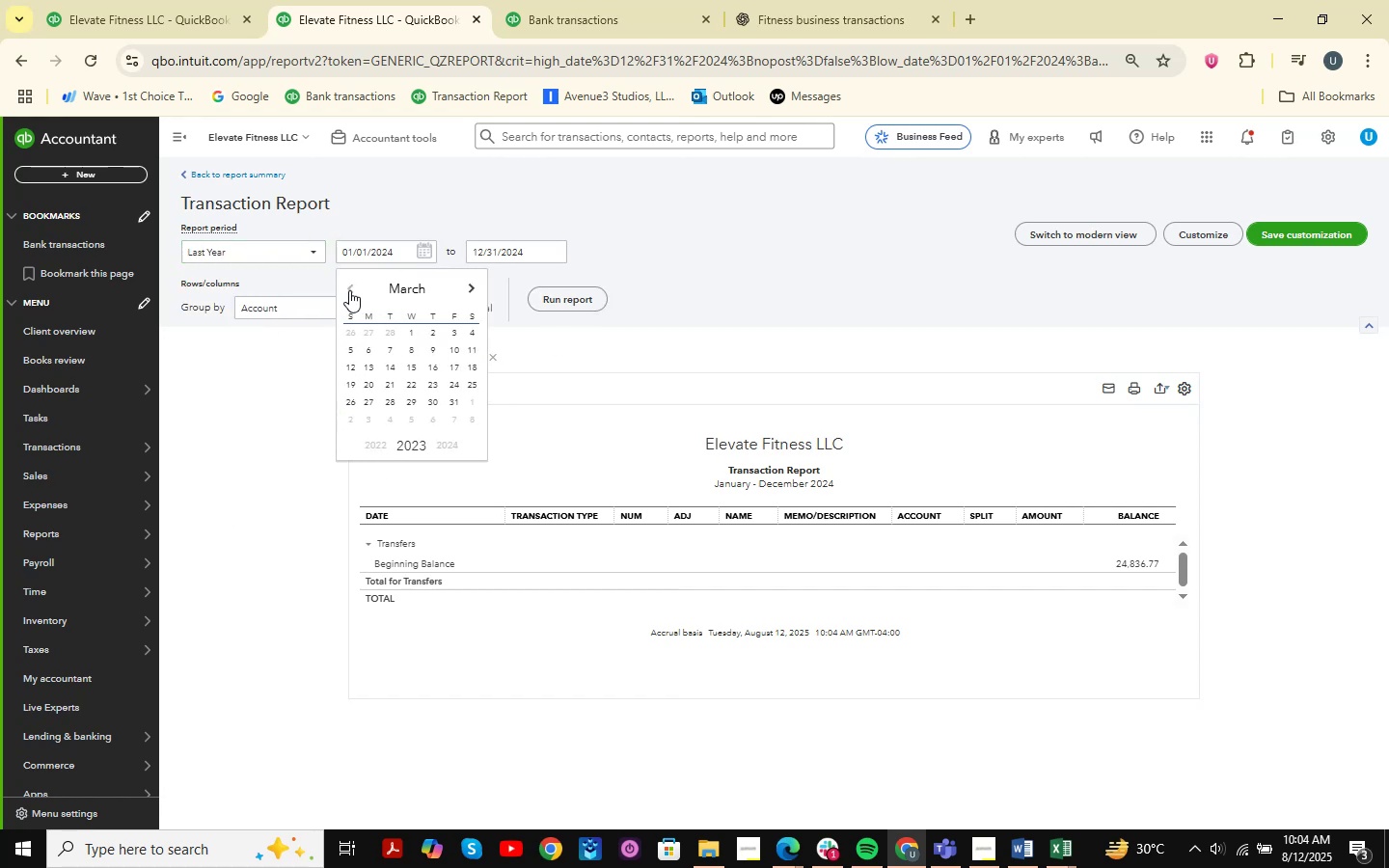 
triple_click([349, 290])
 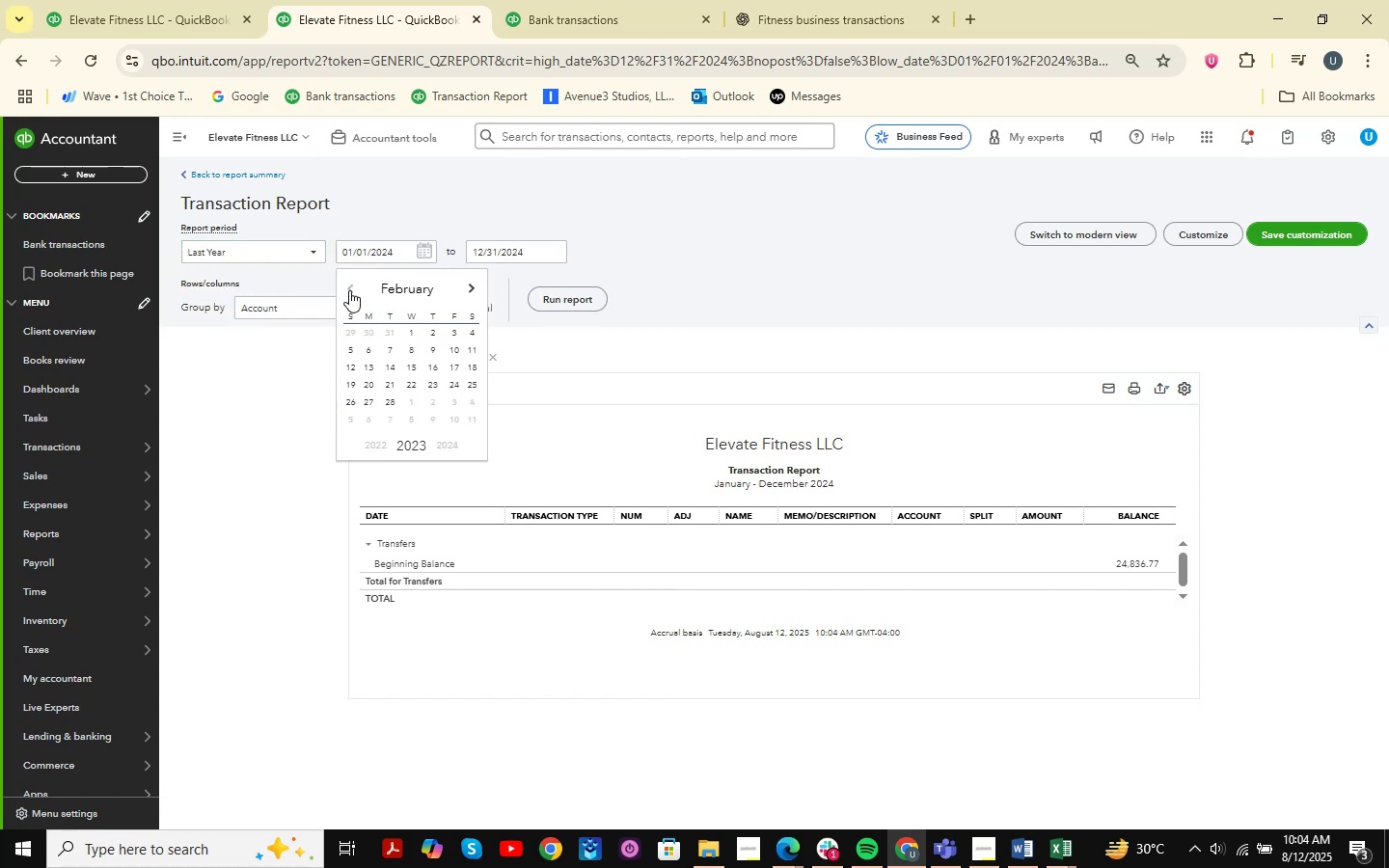 
triple_click([349, 290])
 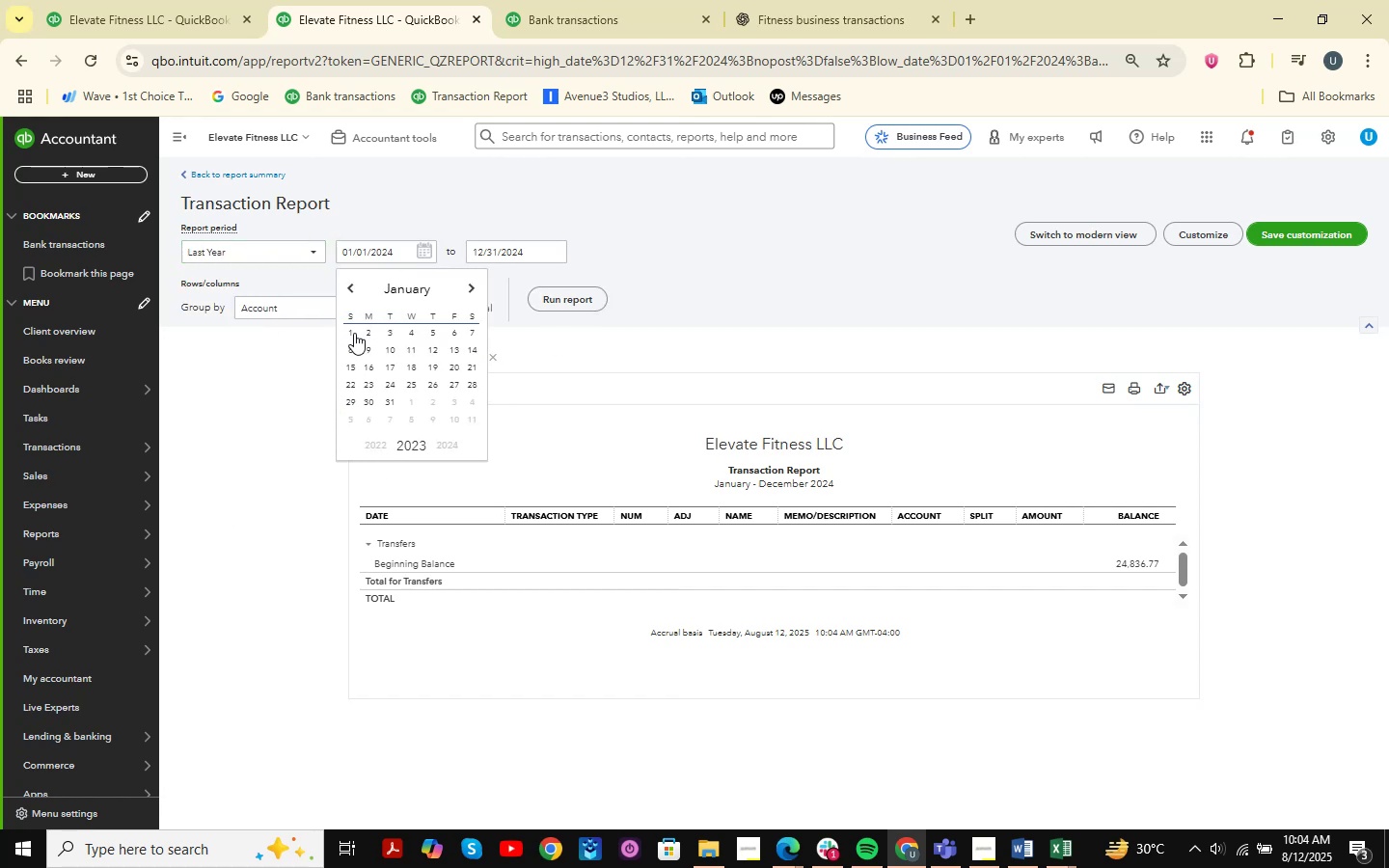 
left_click([354, 333])
 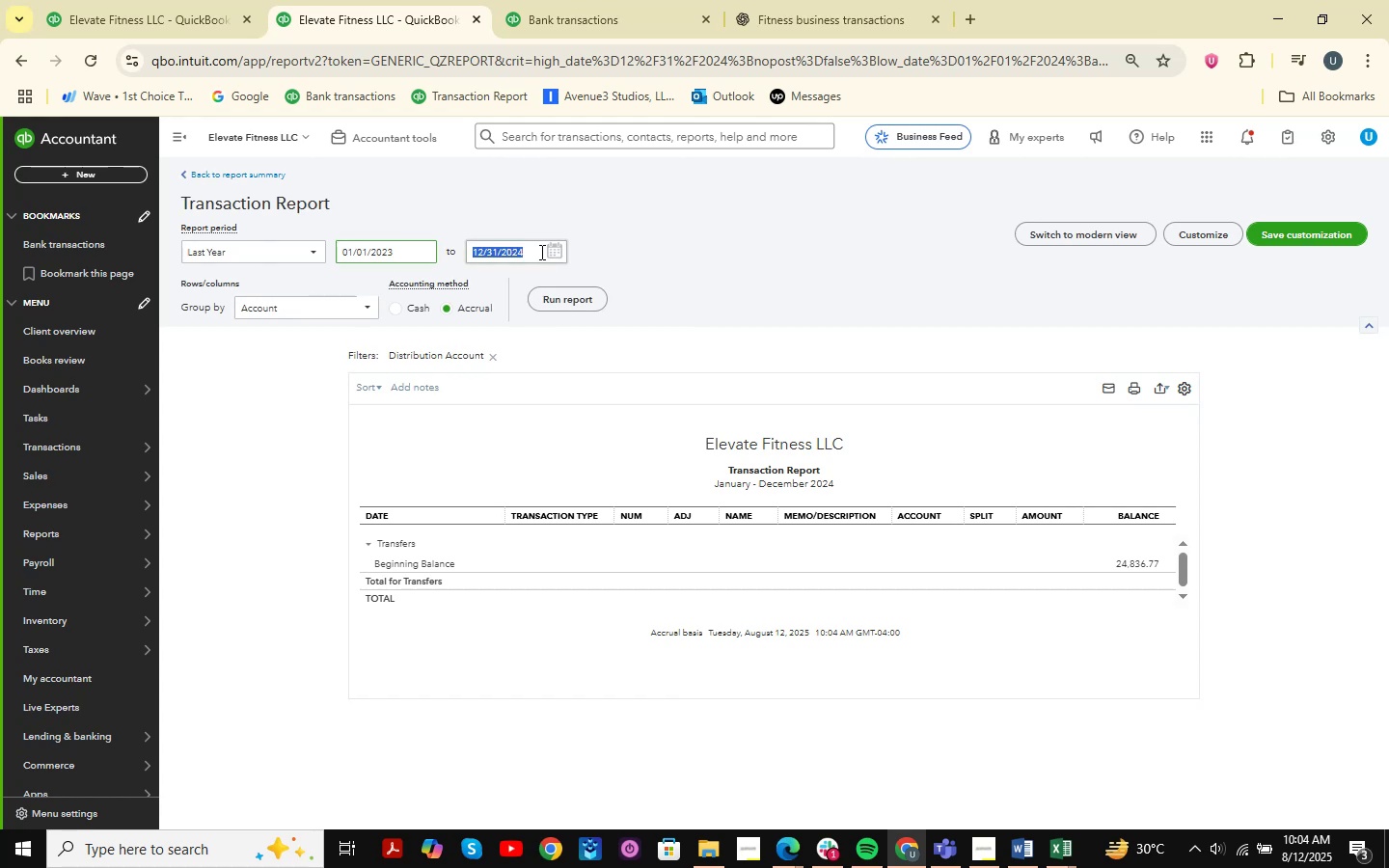 
double_click([542, 252])
 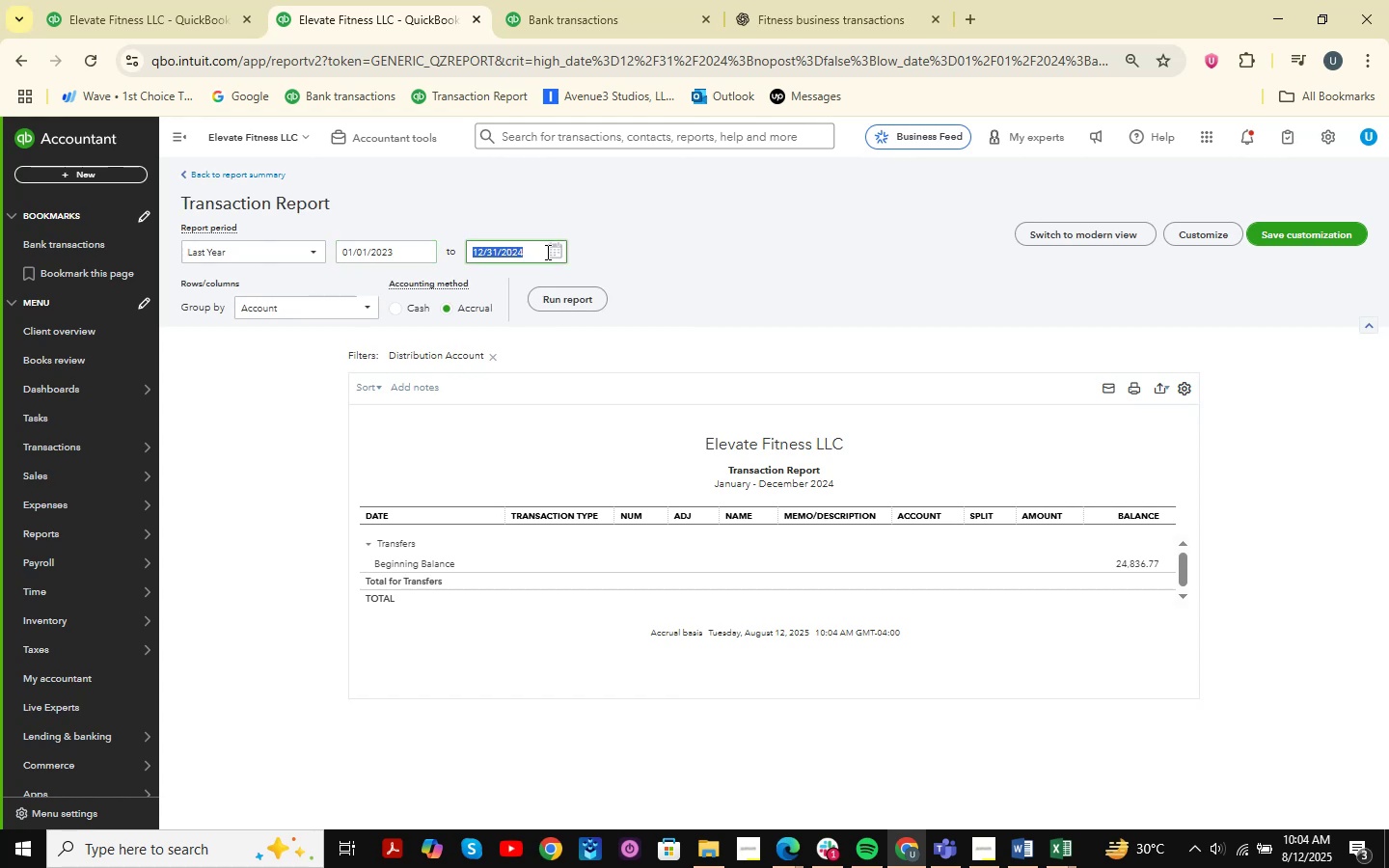 
triple_click([548, 252])
 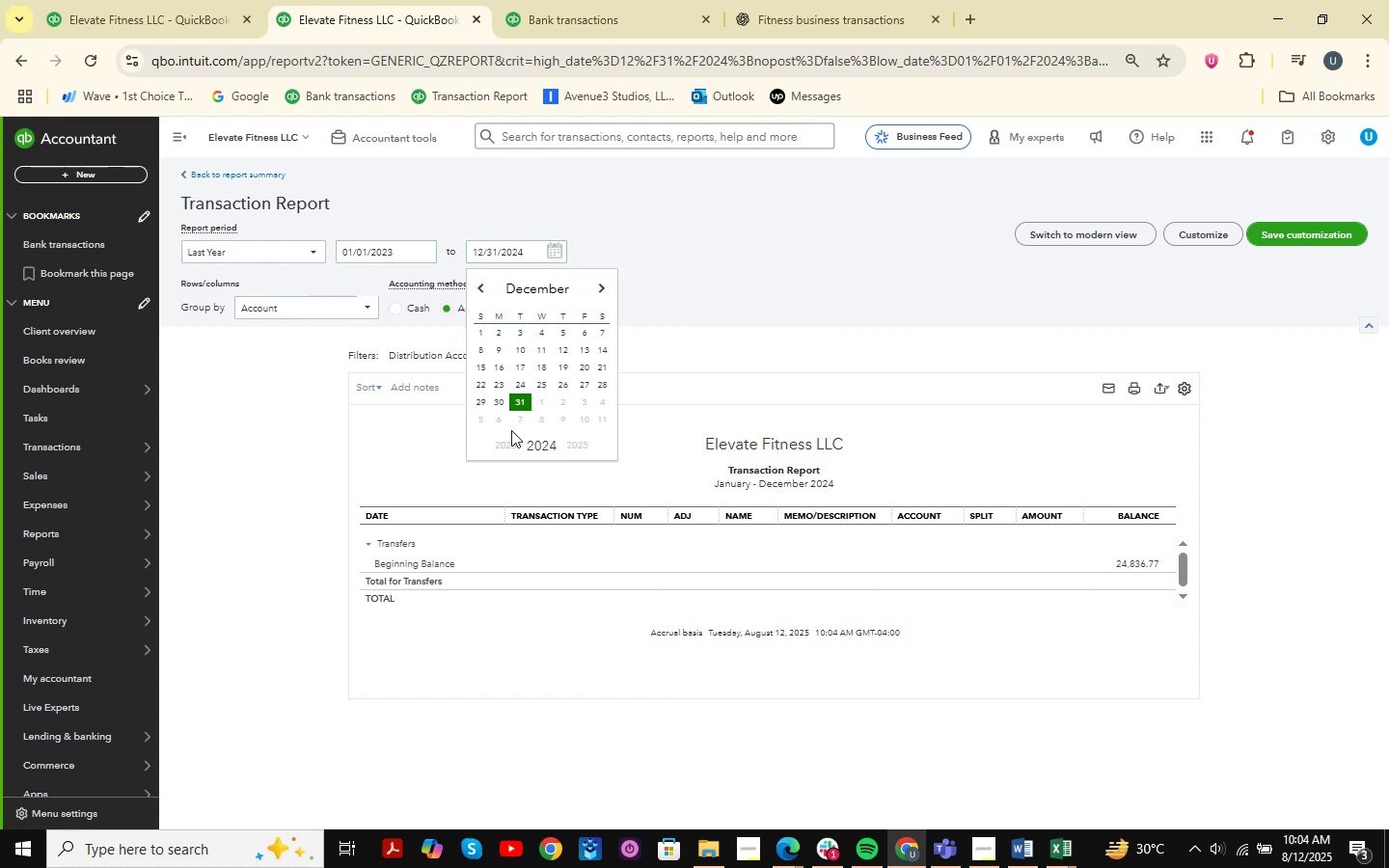 
left_click([505, 448])
 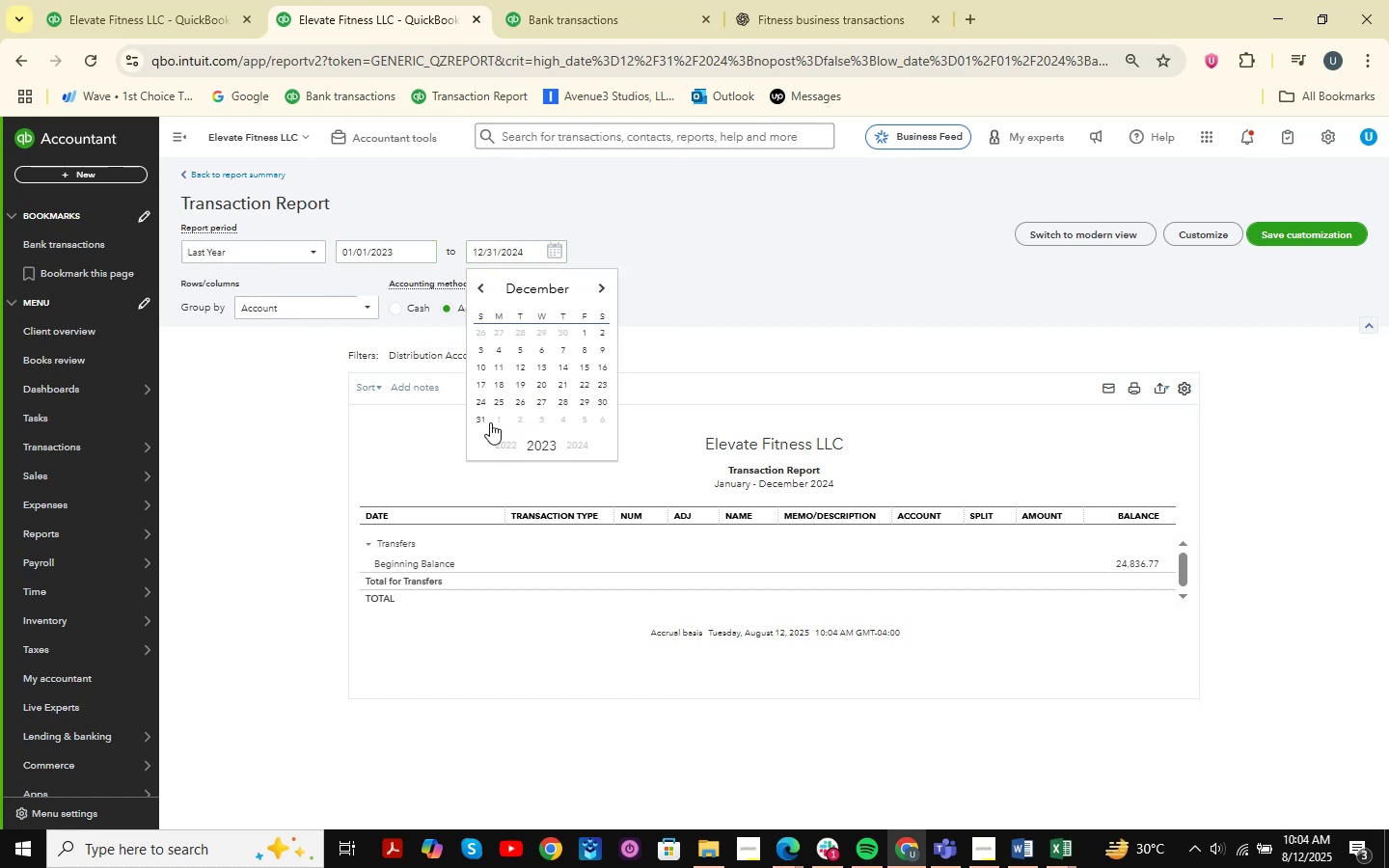 
left_click([485, 420])
 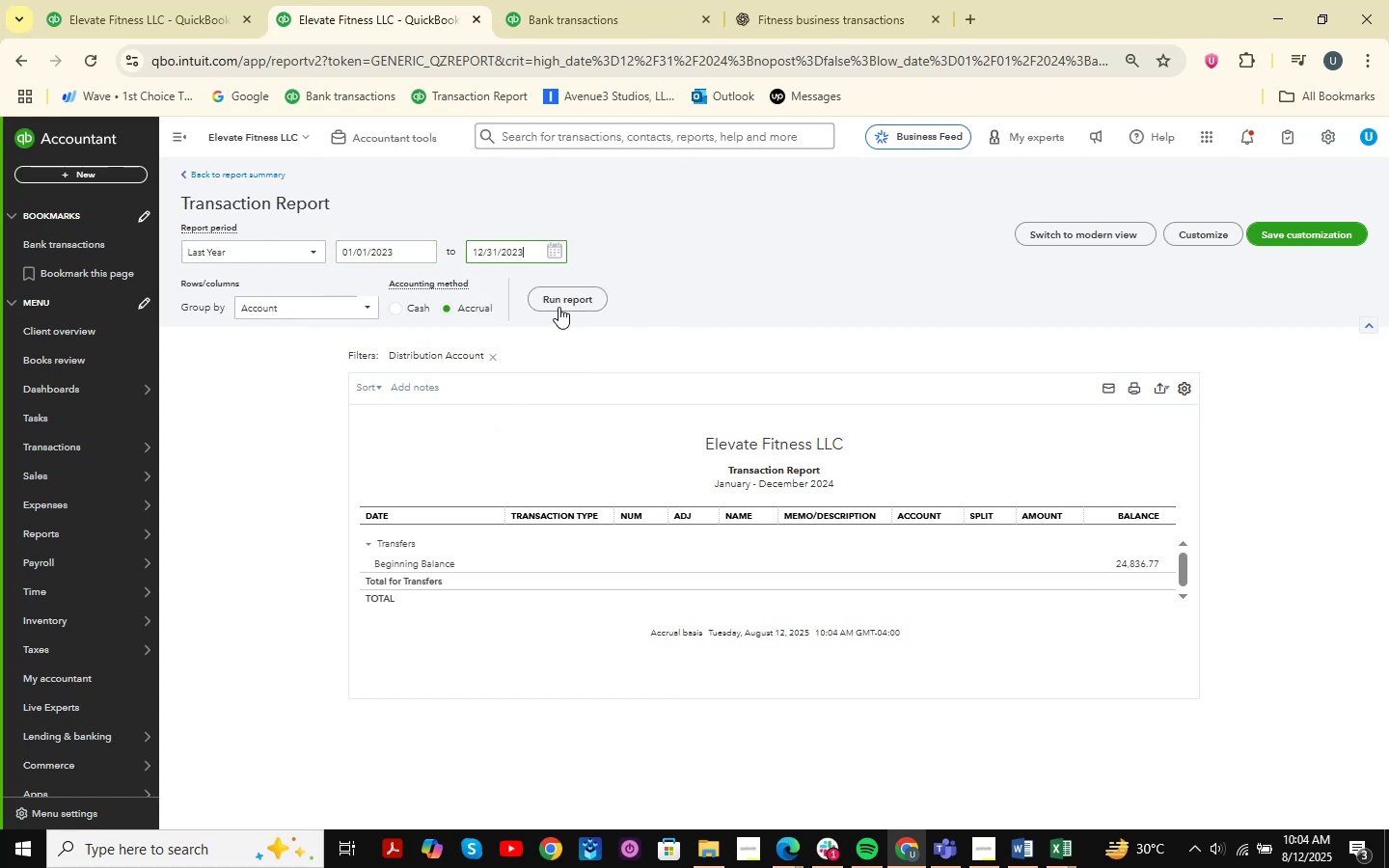 
left_click([561, 304])
 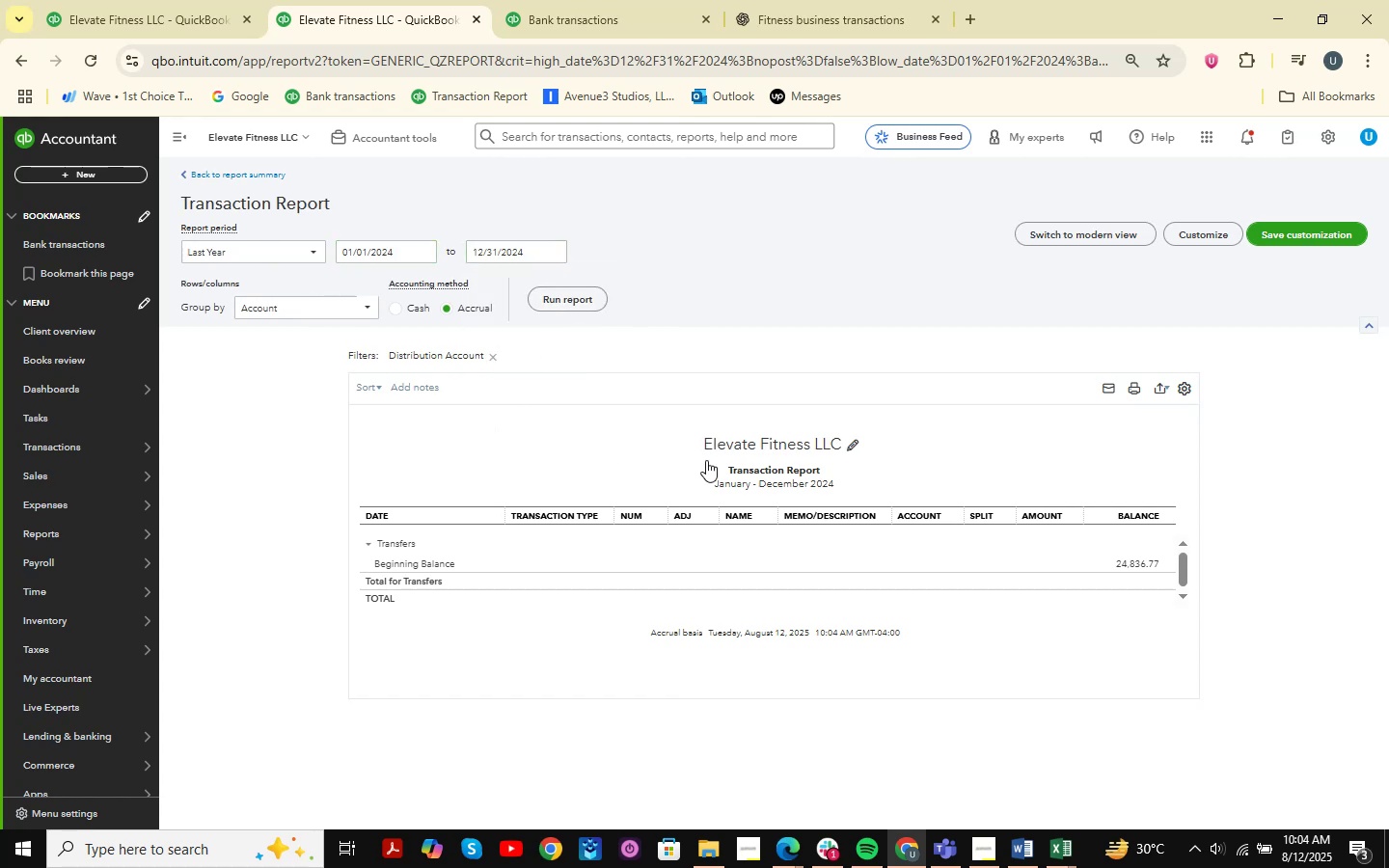 
scroll: coordinate [759, 569], scroll_direction: down, amount: 3.0
 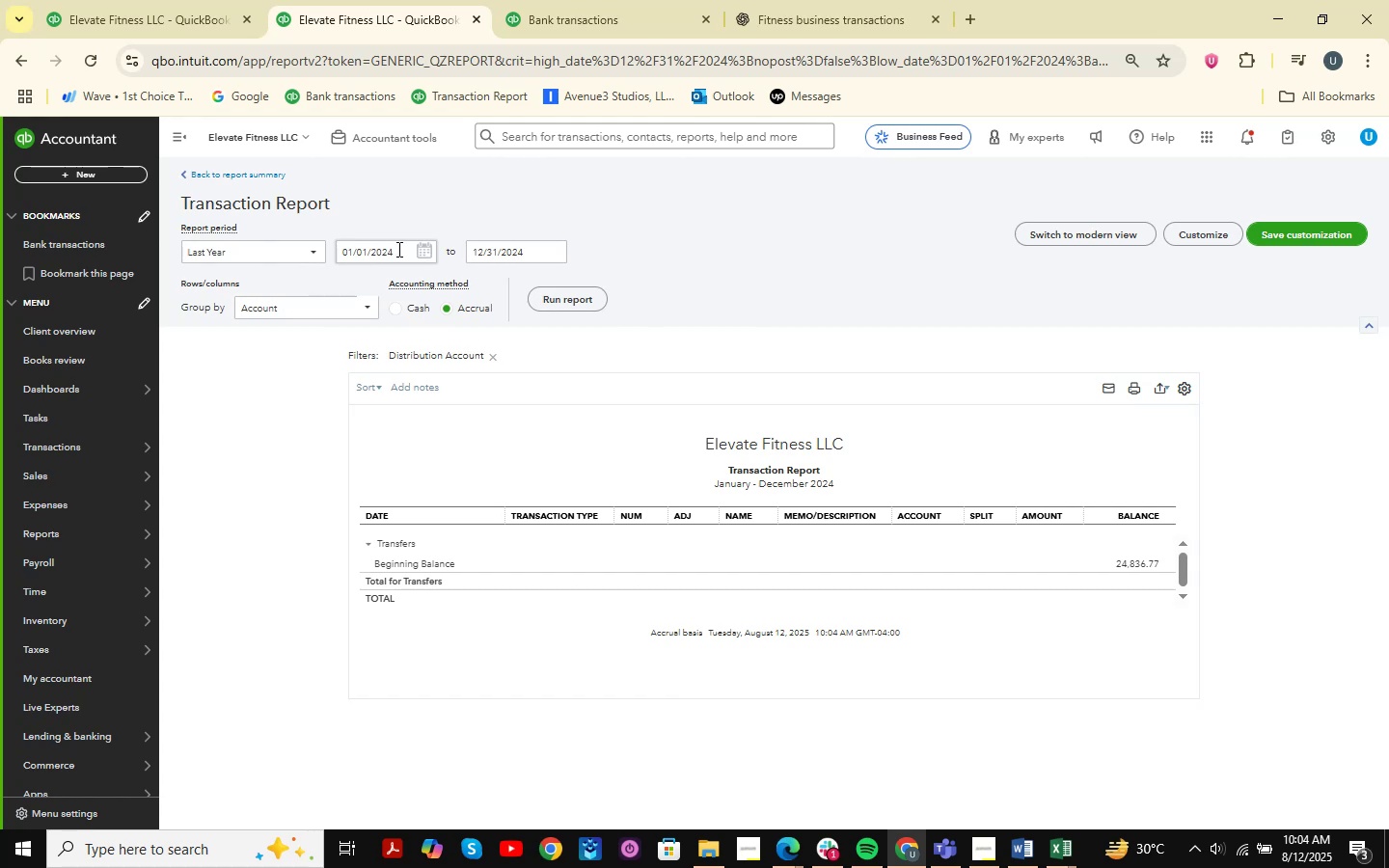 
left_click([421, 258])
 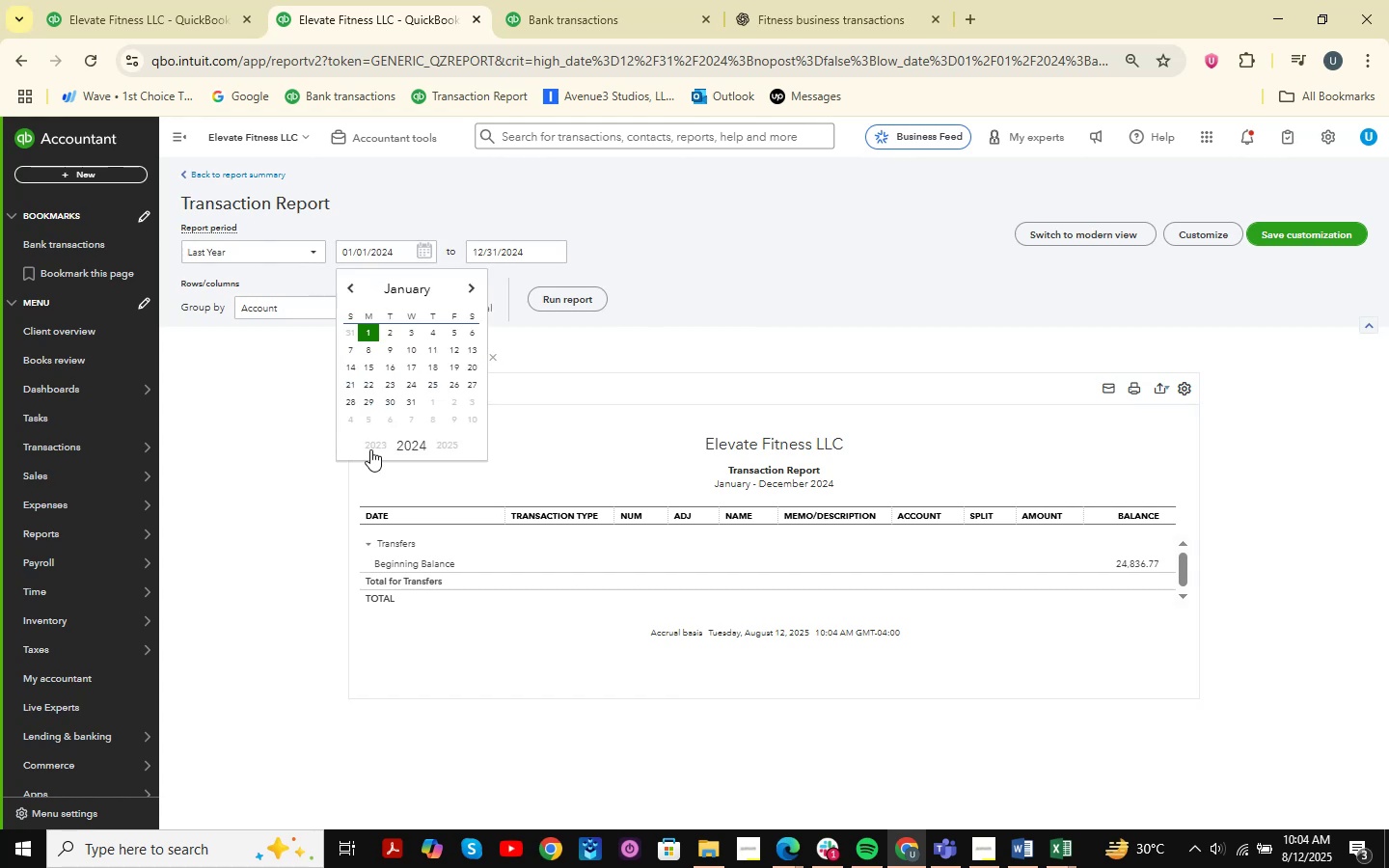 
left_click([372, 455])
 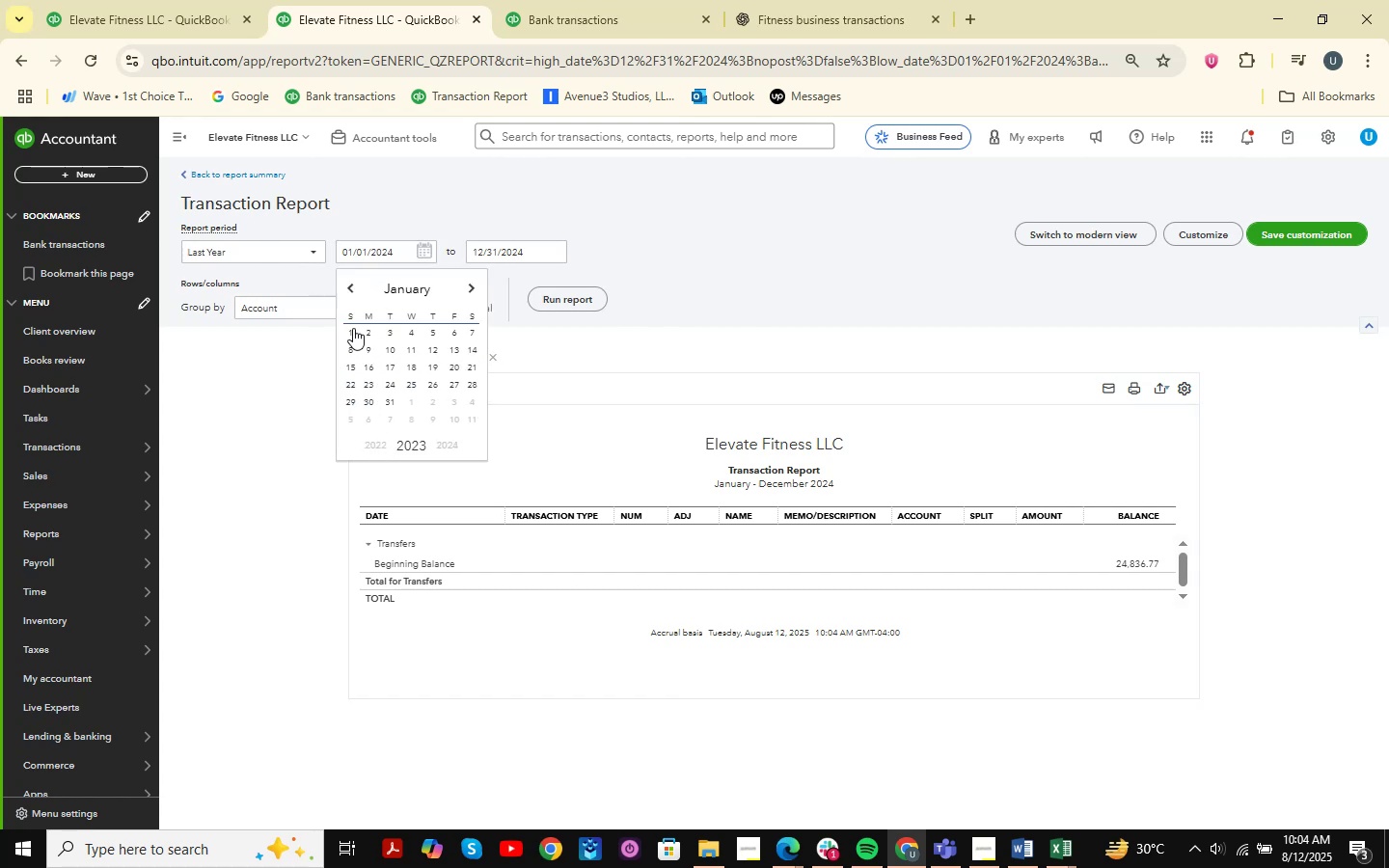 
left_click([352, 338])
 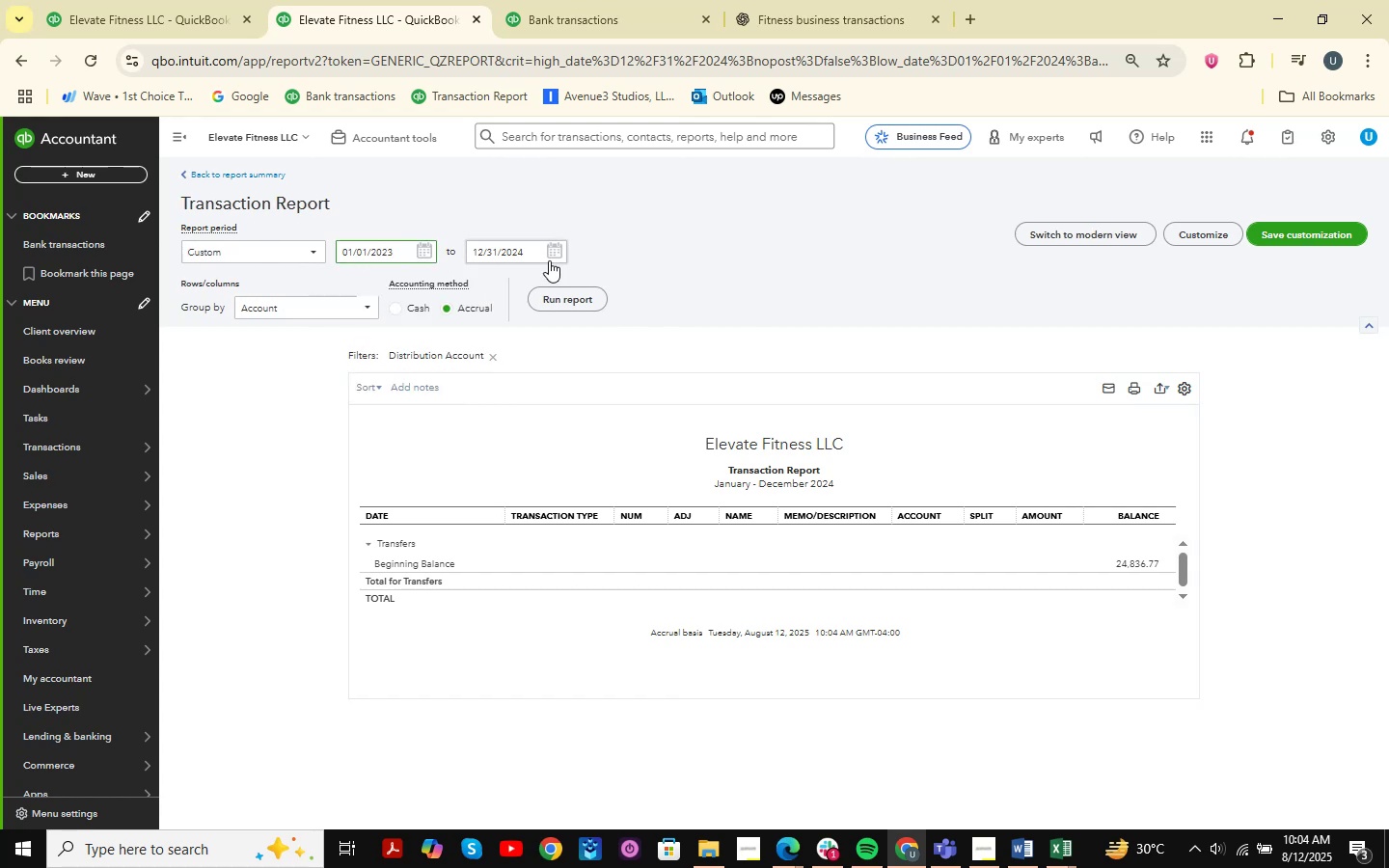 
left_click([551, 260])
 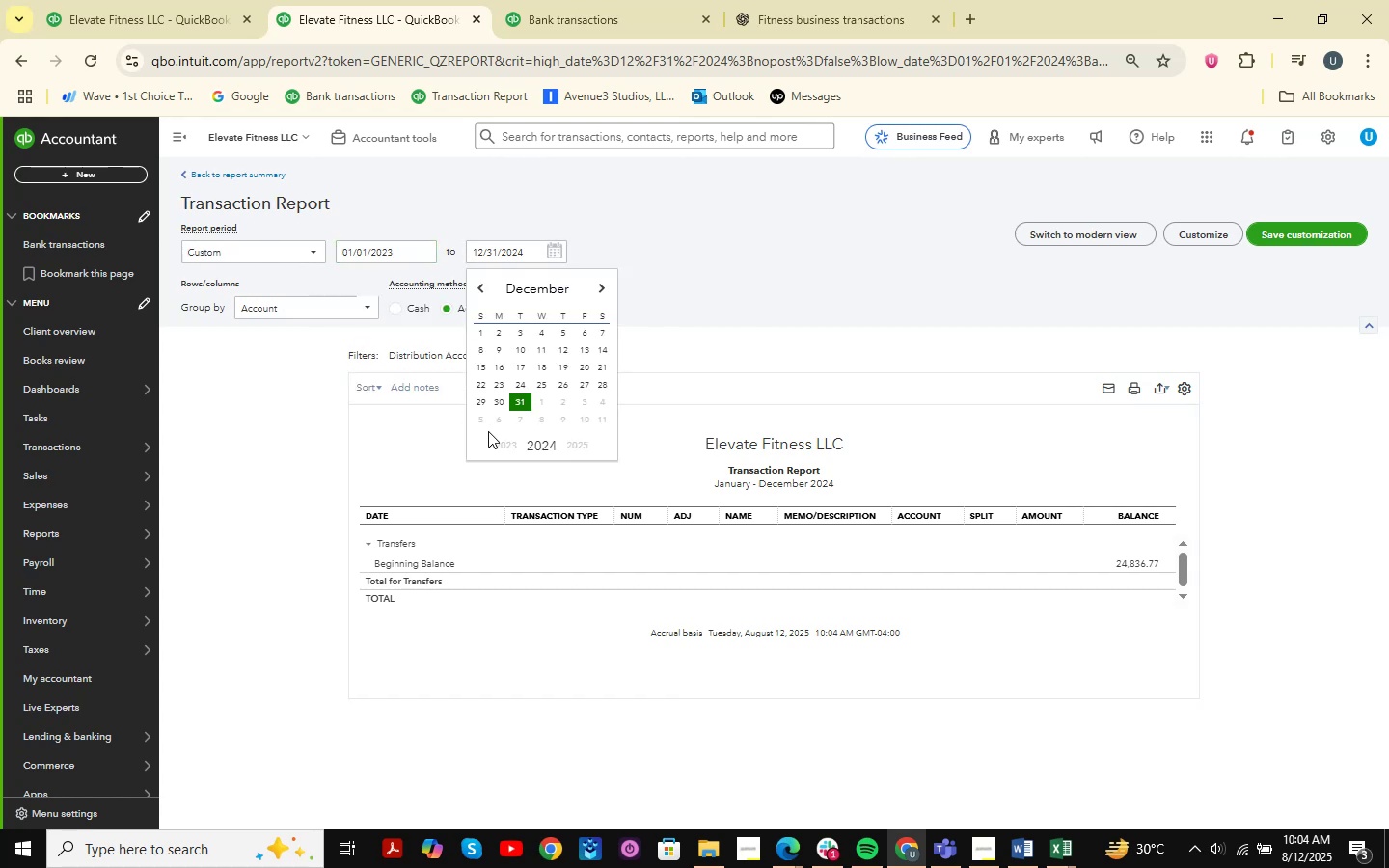 
left_click([510, 443])
 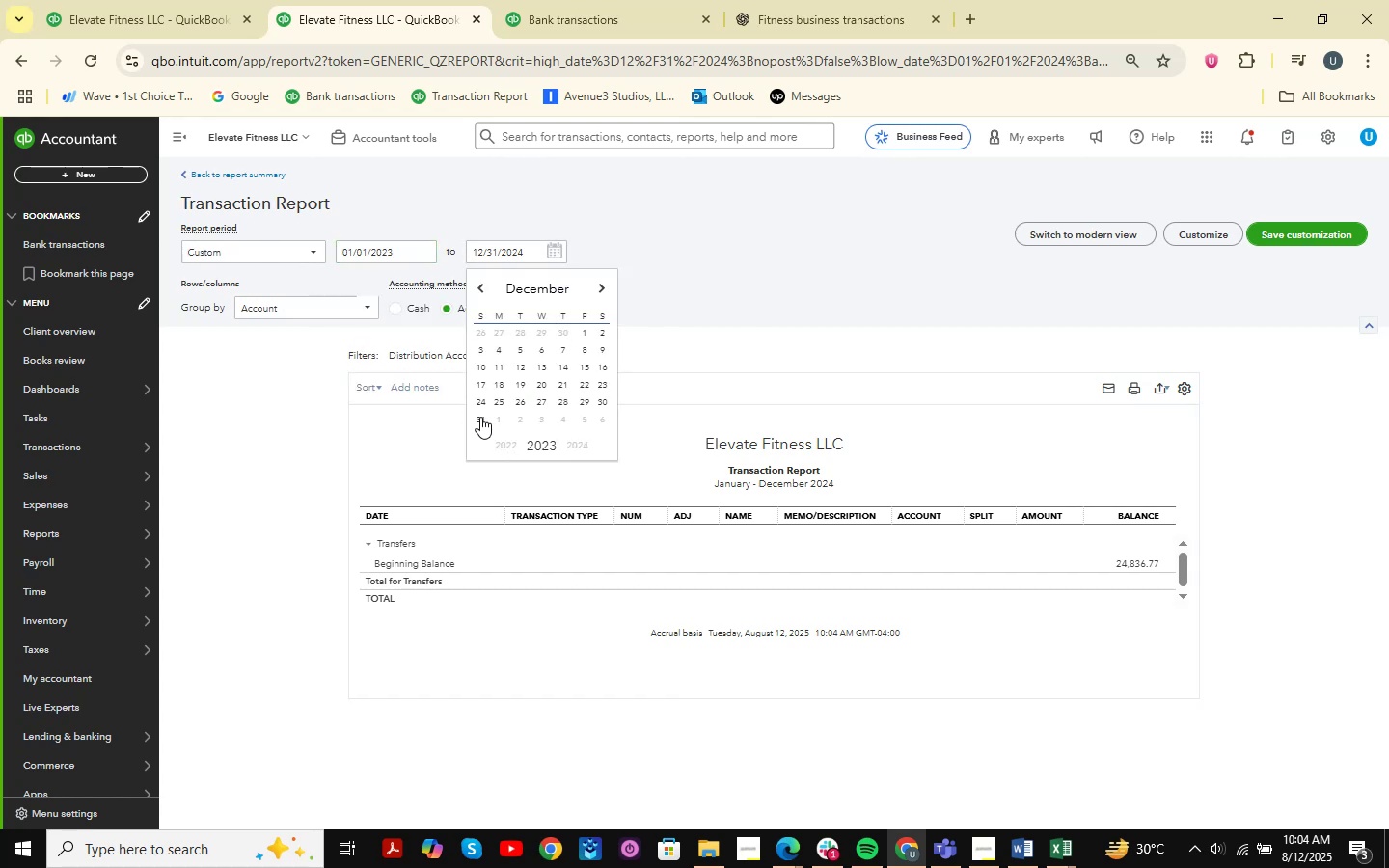 
left_click([475, 419])
 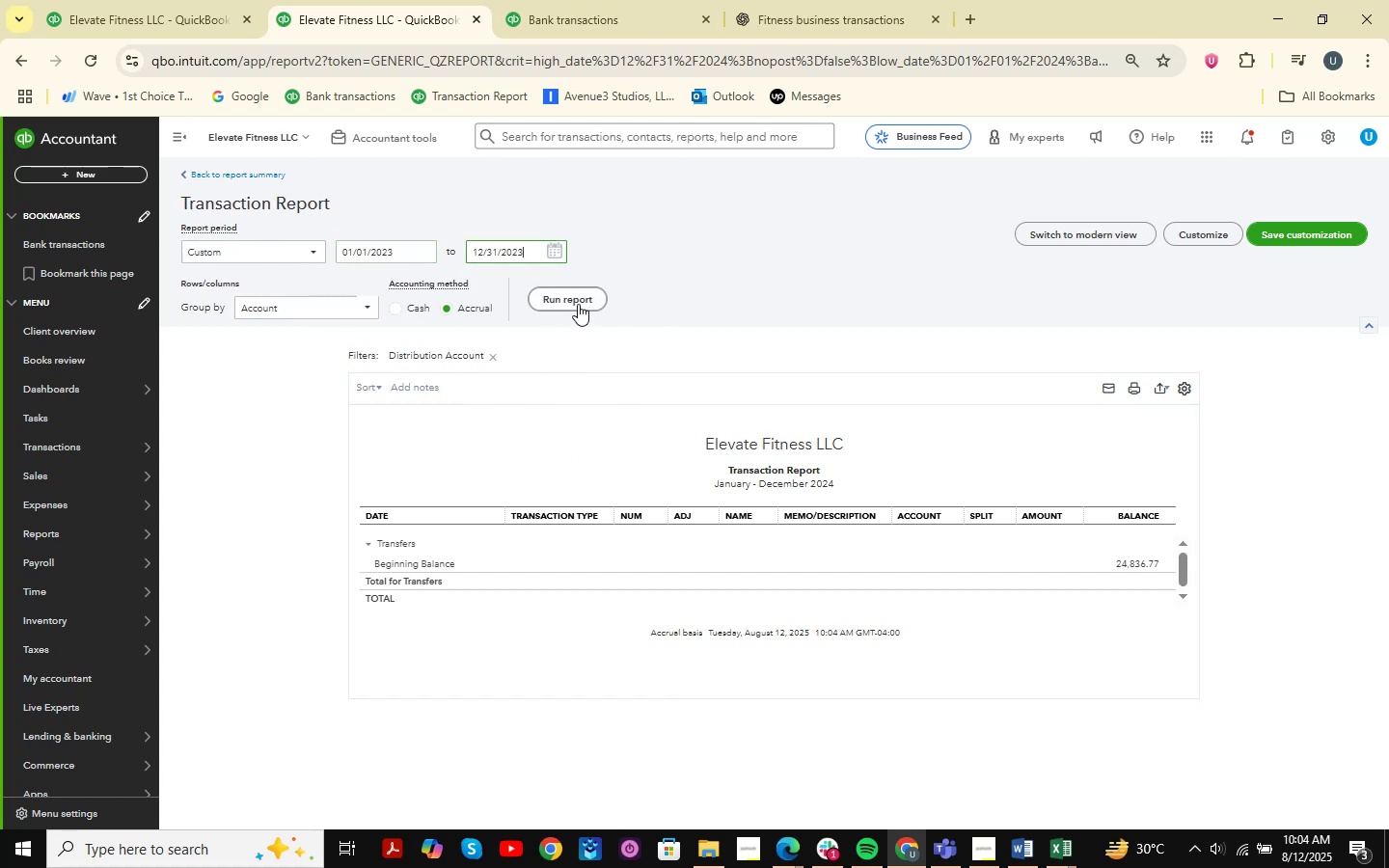 
left_click([578, 304])
 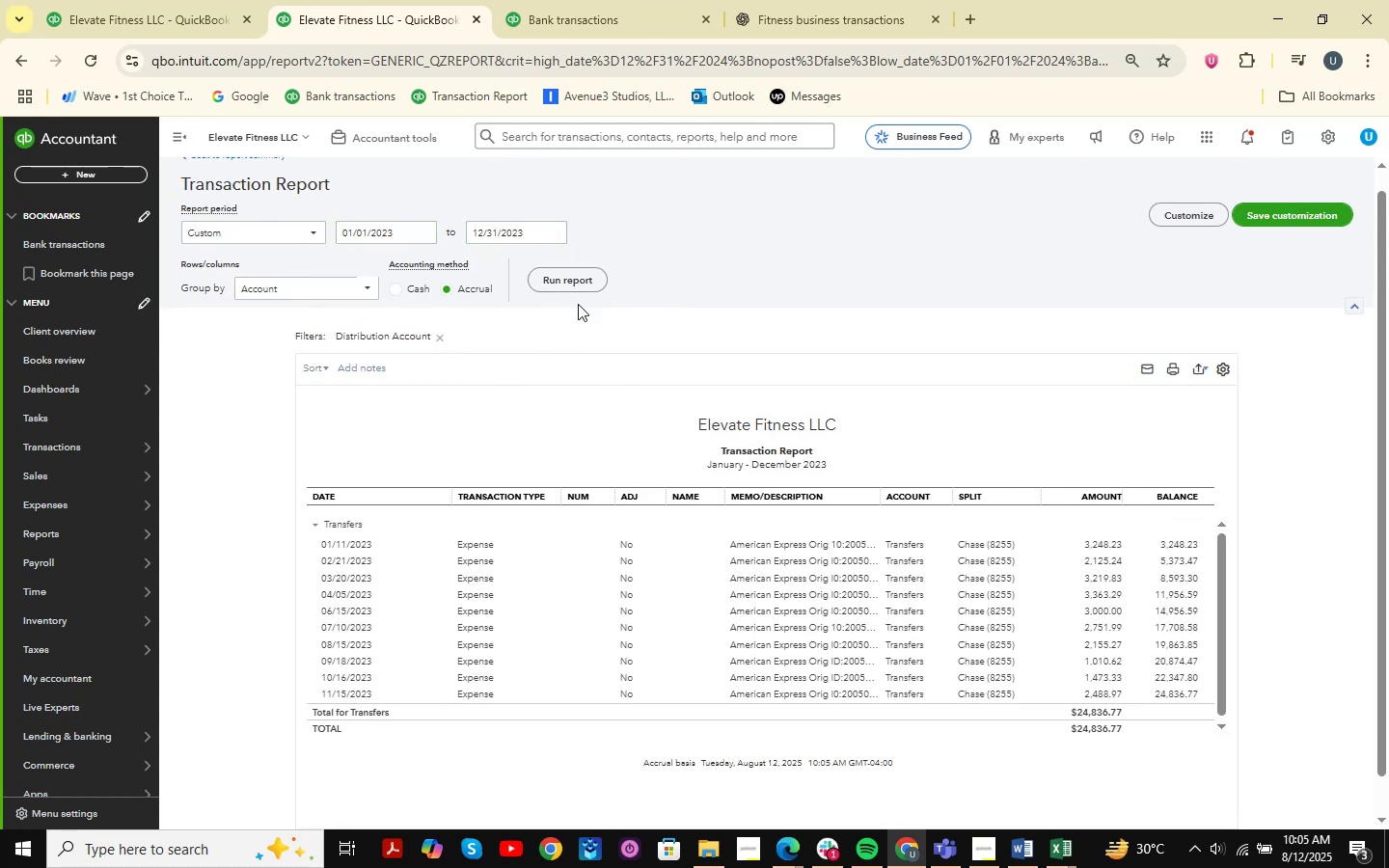 
scroll: coordinate [896, 586], scroll_direction: down, amount: 5.0
 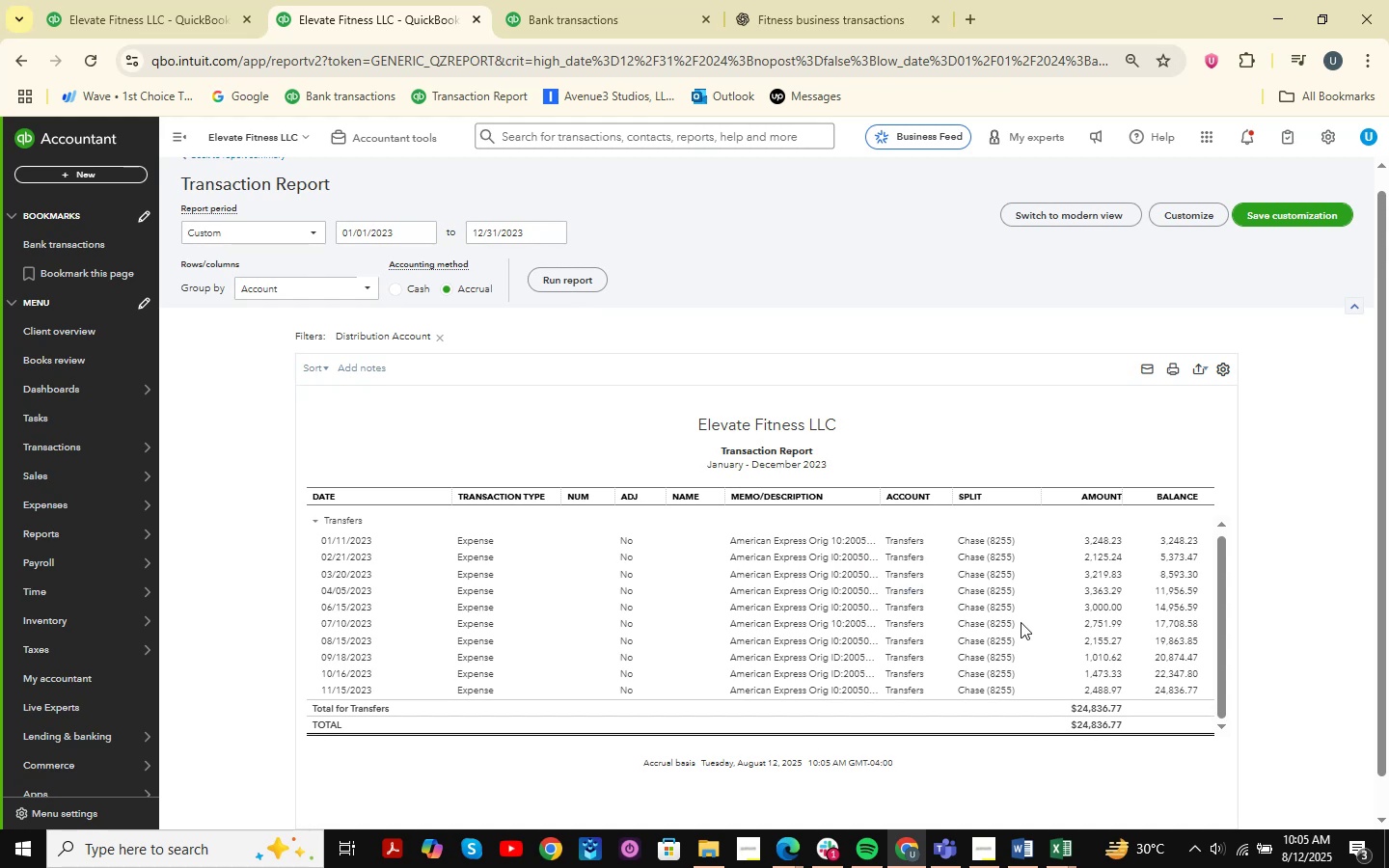 
wait(11.62)
 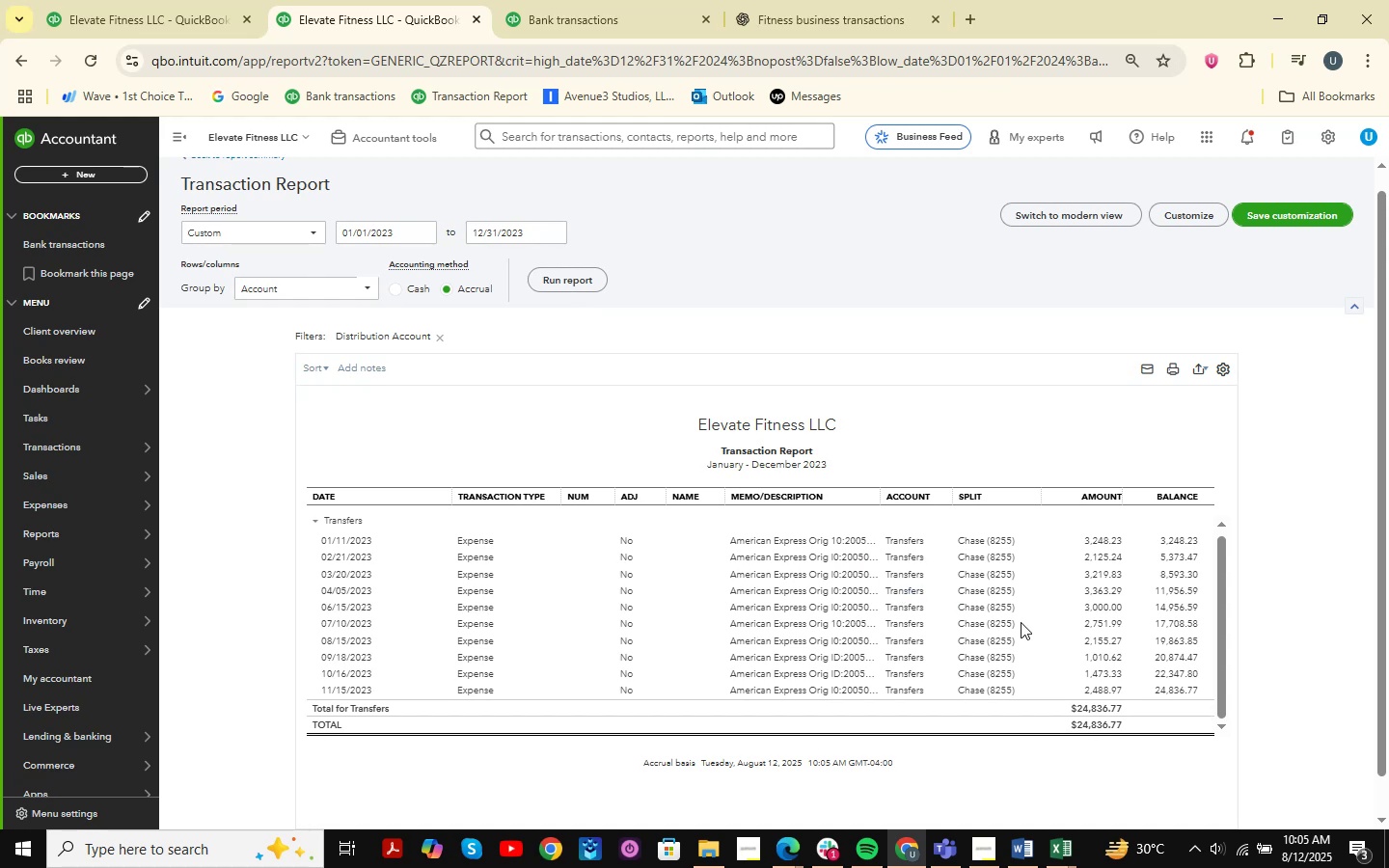 
scroll: coordinate [952, 576], scroll_direction: down, amount: 8.0
 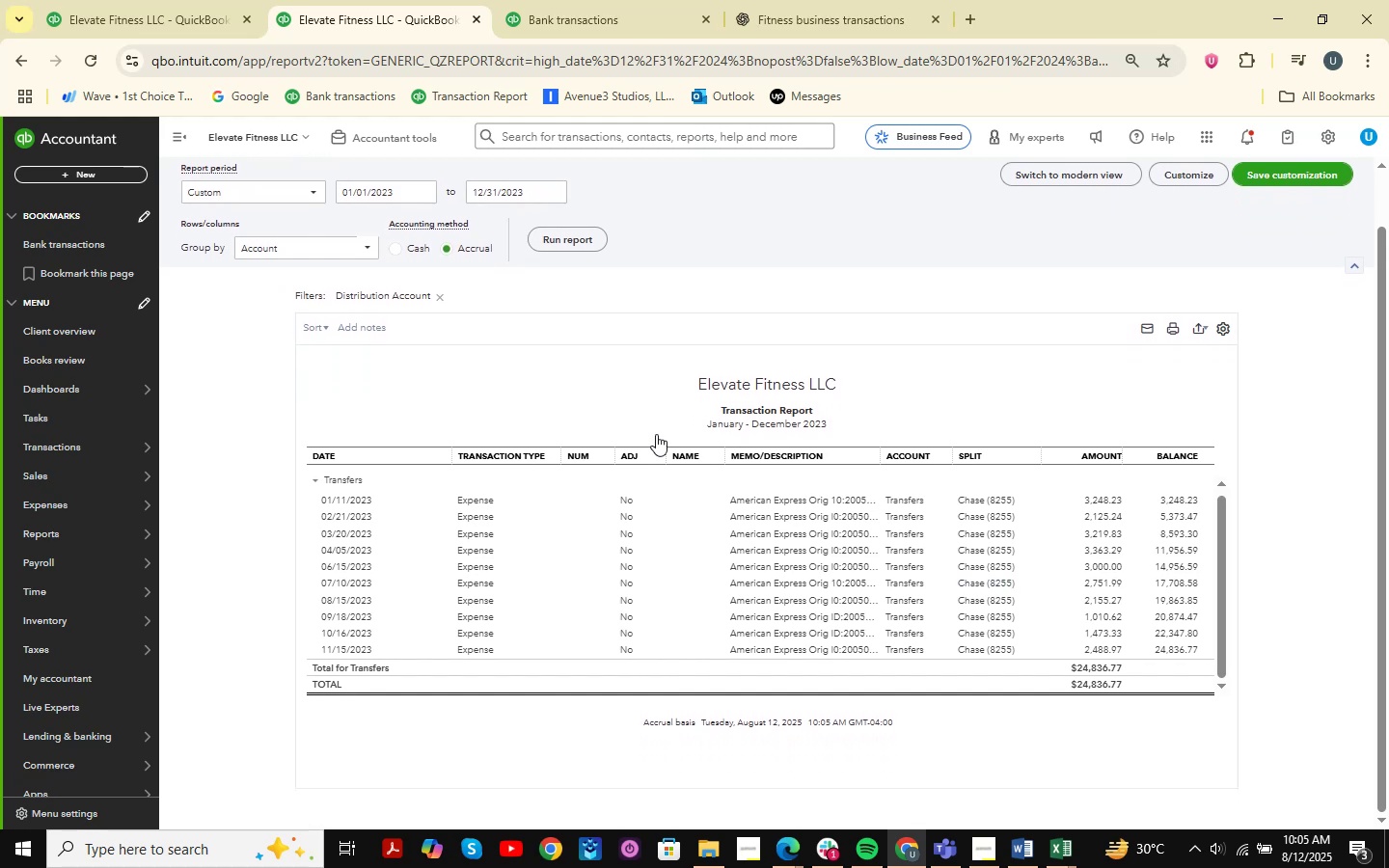 
left_click([125, 0])
 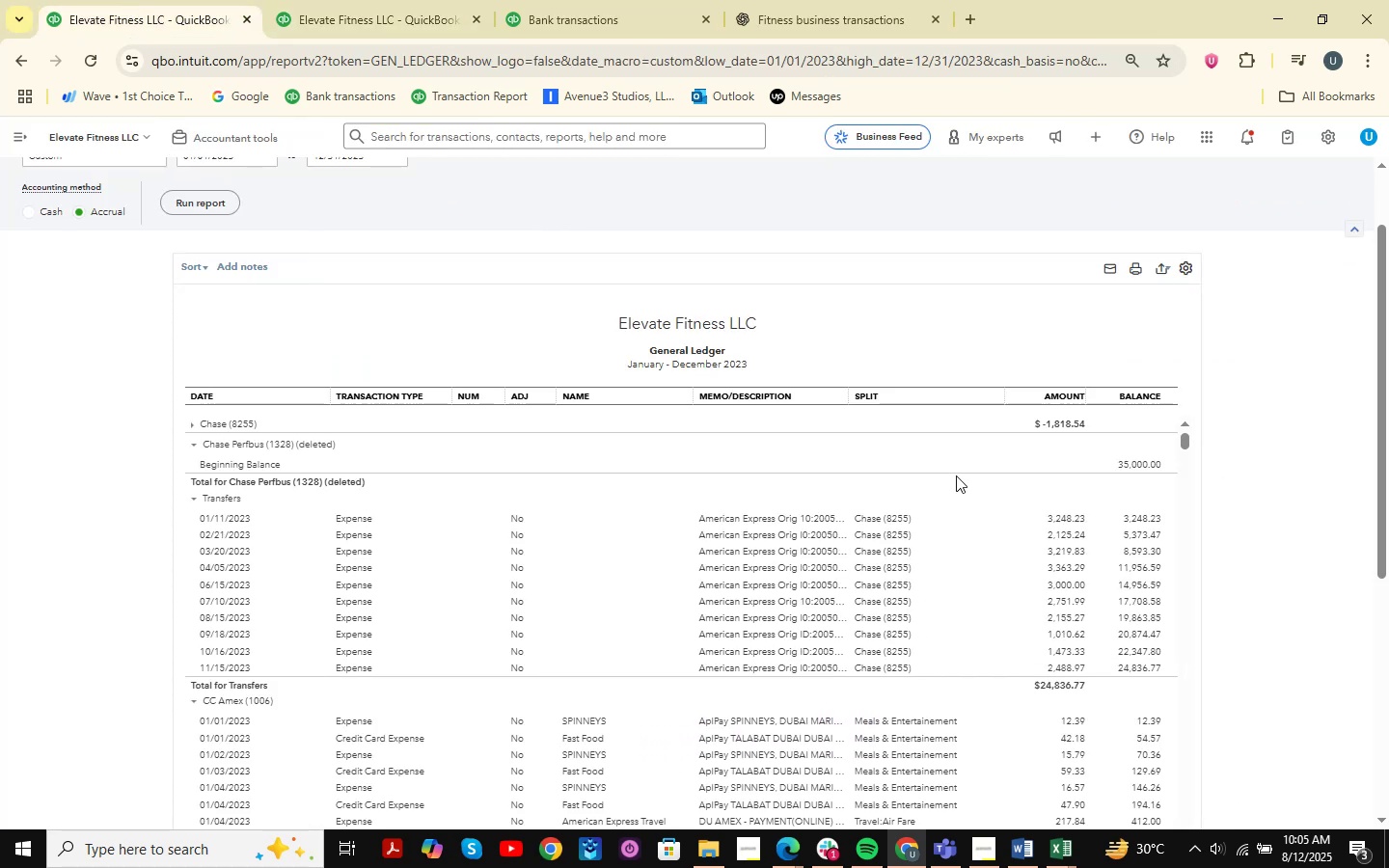 
wait(5.15)
 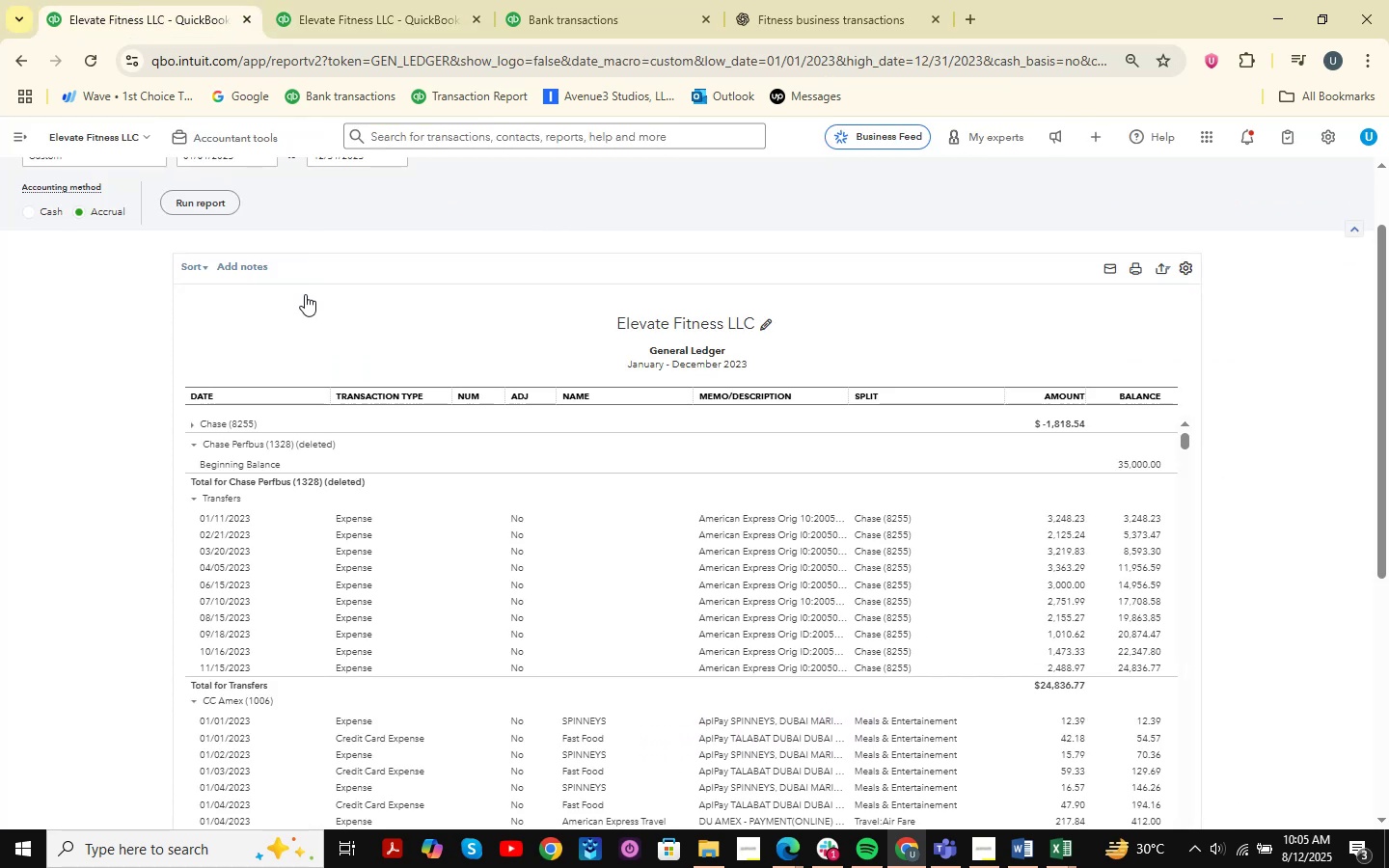 
left_click_drag(start_coordinate=[840, 398], to_coordinate=[1123, 420])
 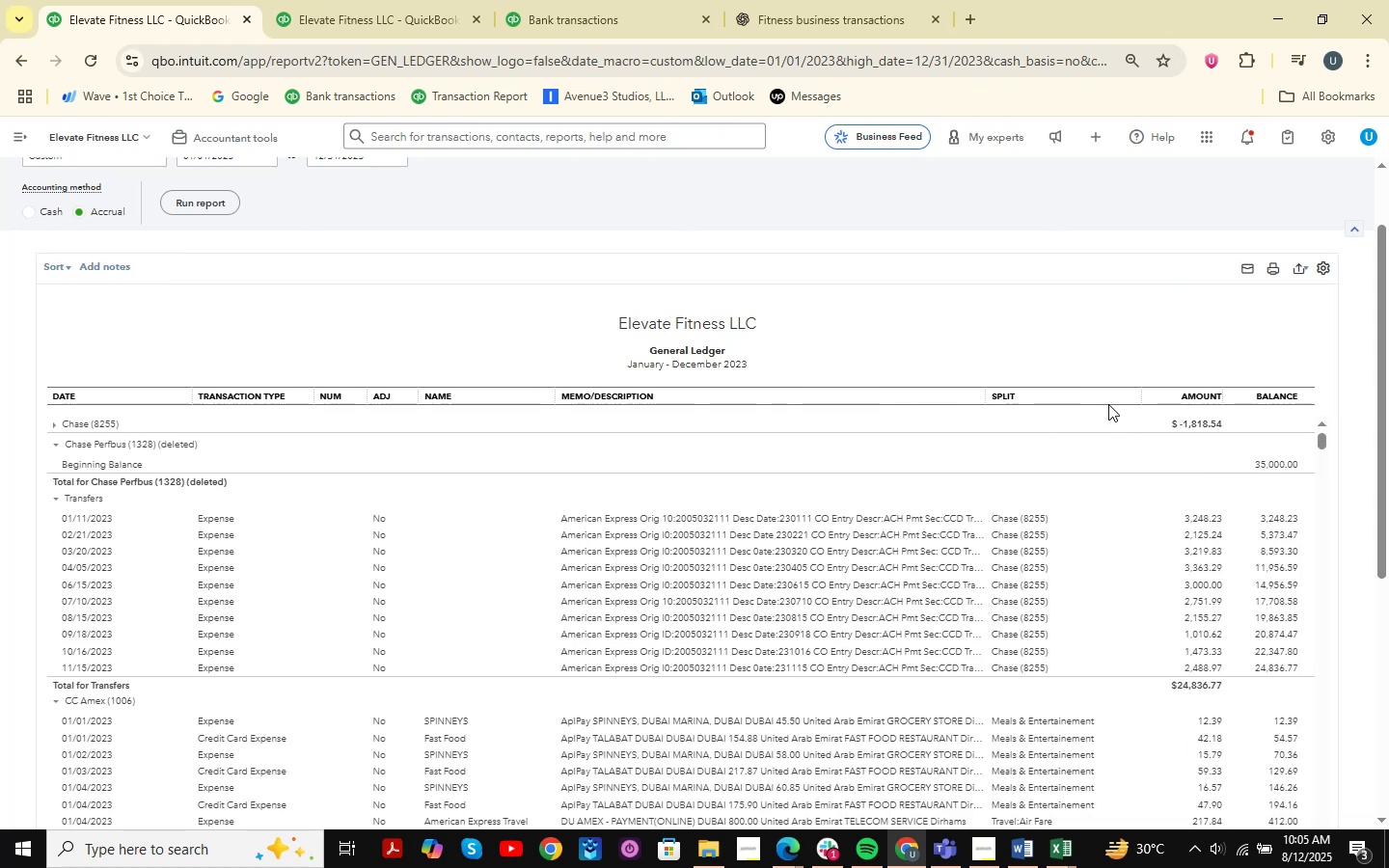 
left_click_drag(start_coordinate=[982, 393], to_coordinate=[1283, 418])
 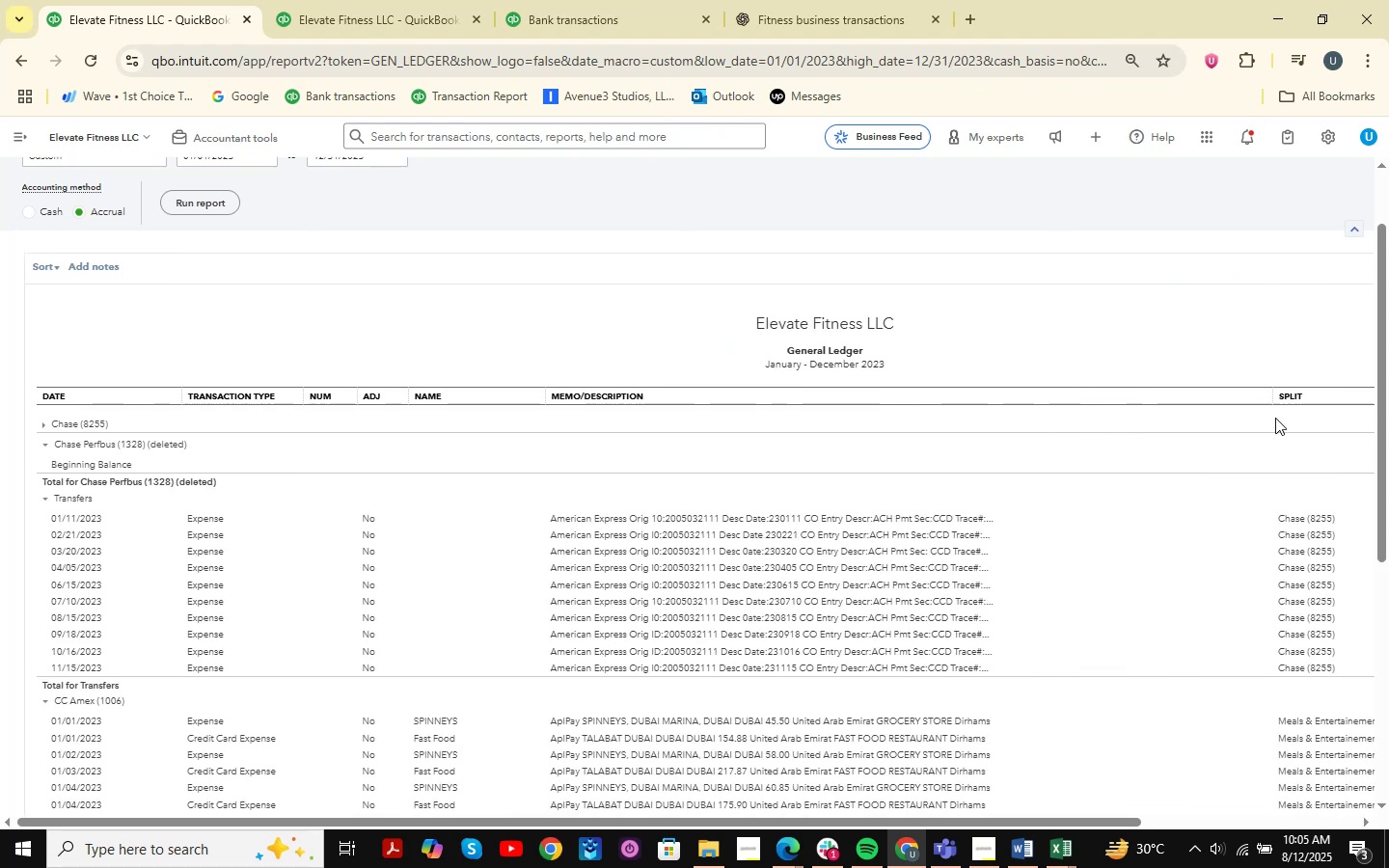 
left_click_drag(start_coordinate=[1266, 397], to_coordinate=[934, 399])
 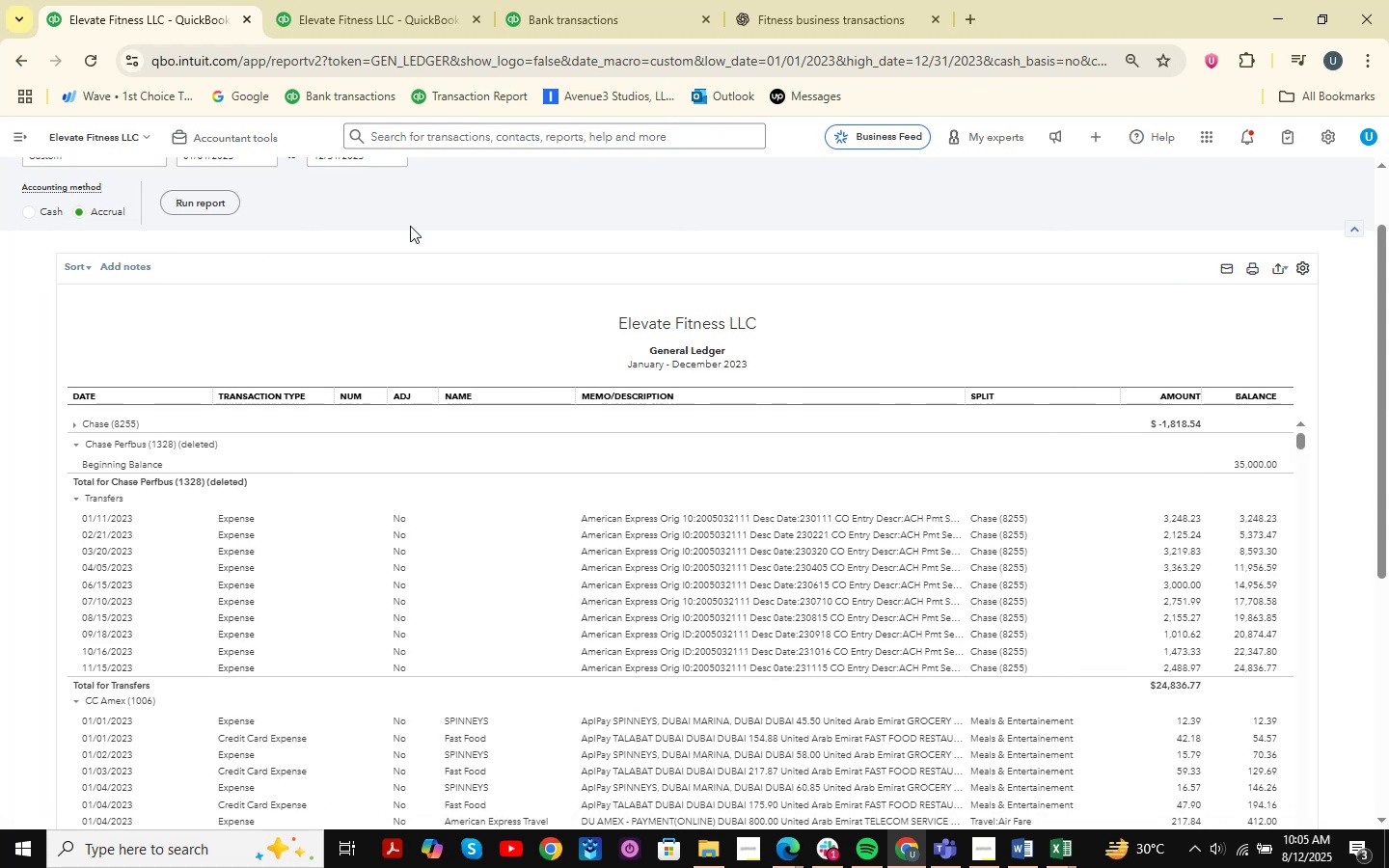 
left_click([313, 0])
 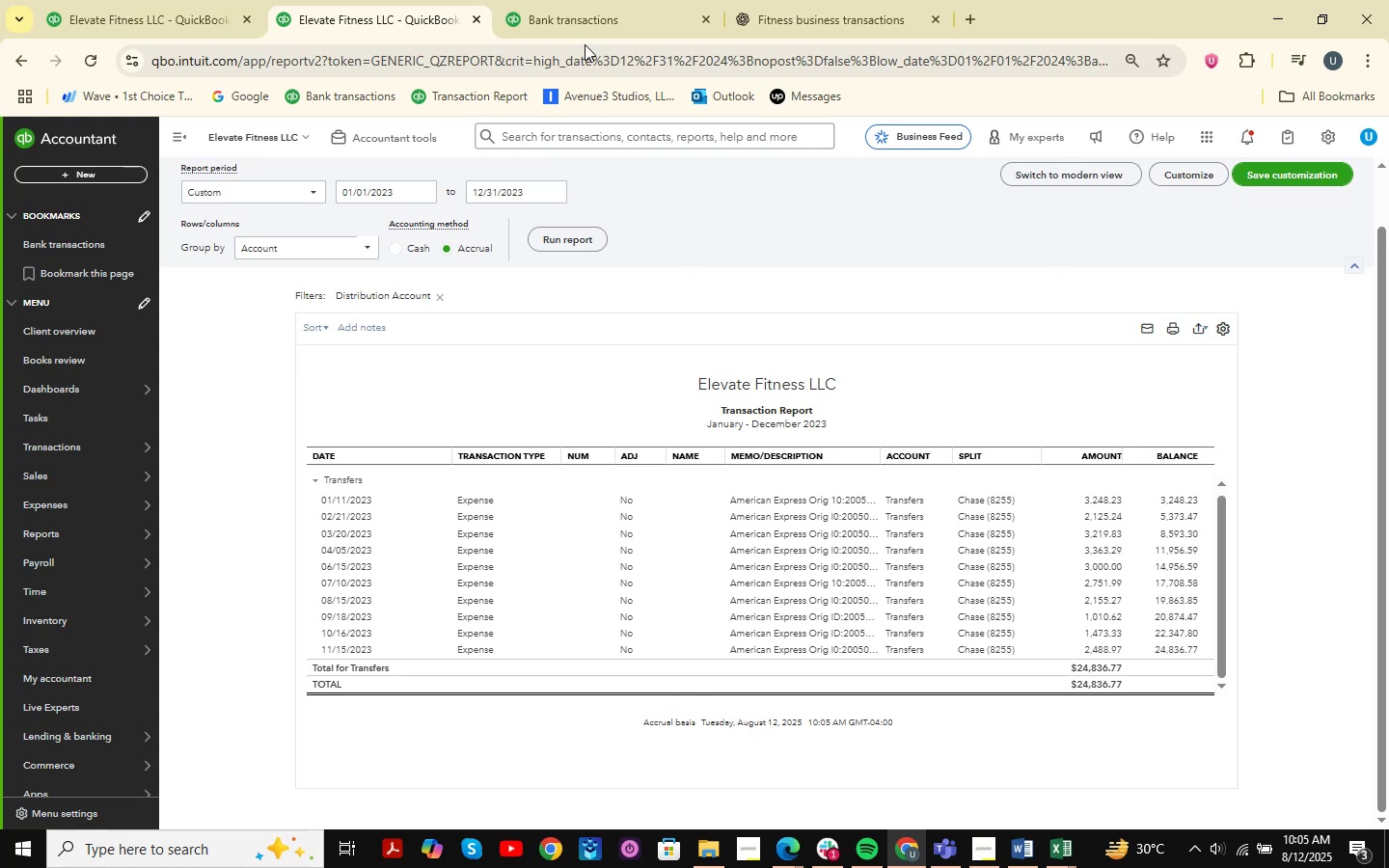 
double_click([586, 17])
 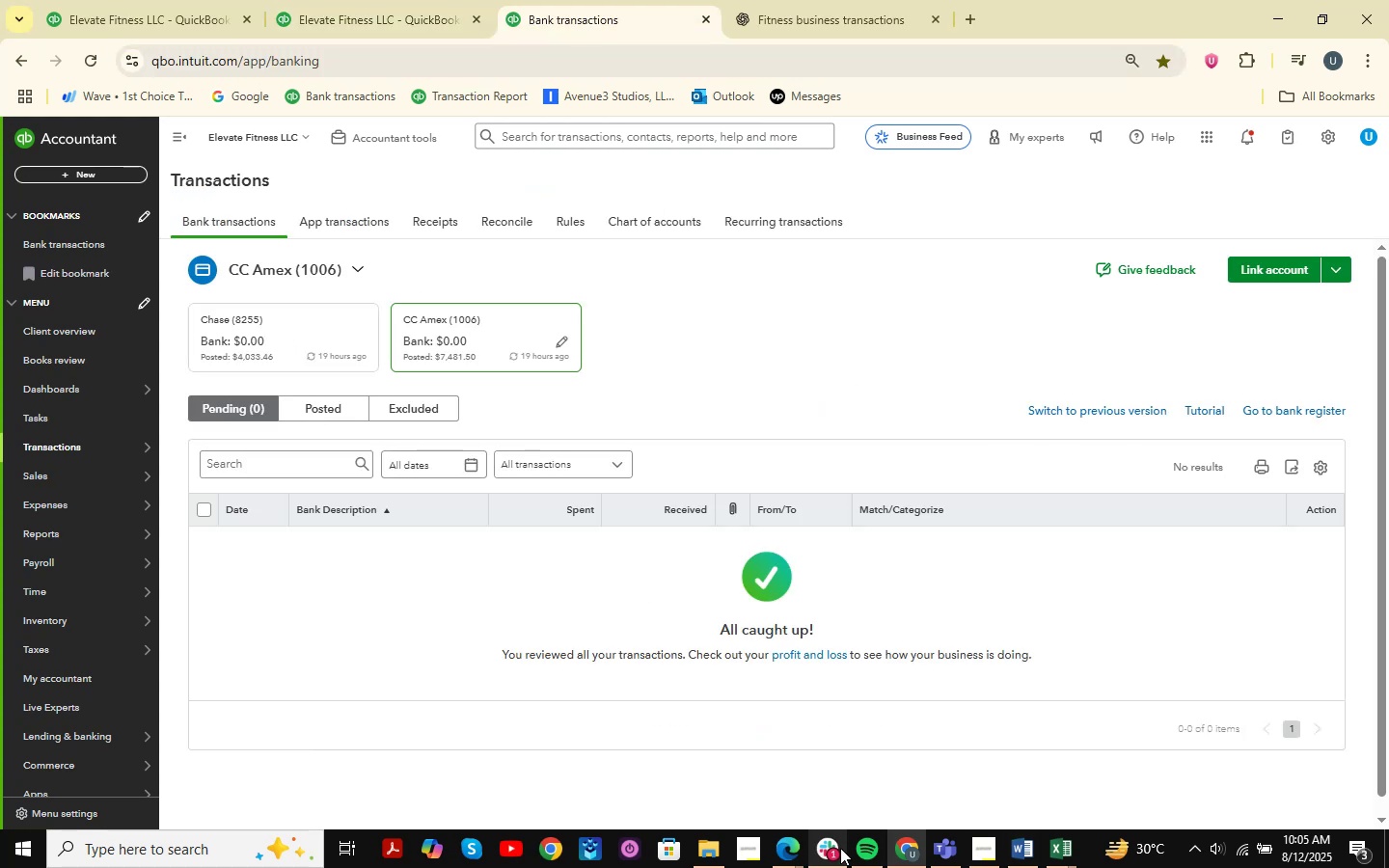 
left_click([871, 846])
 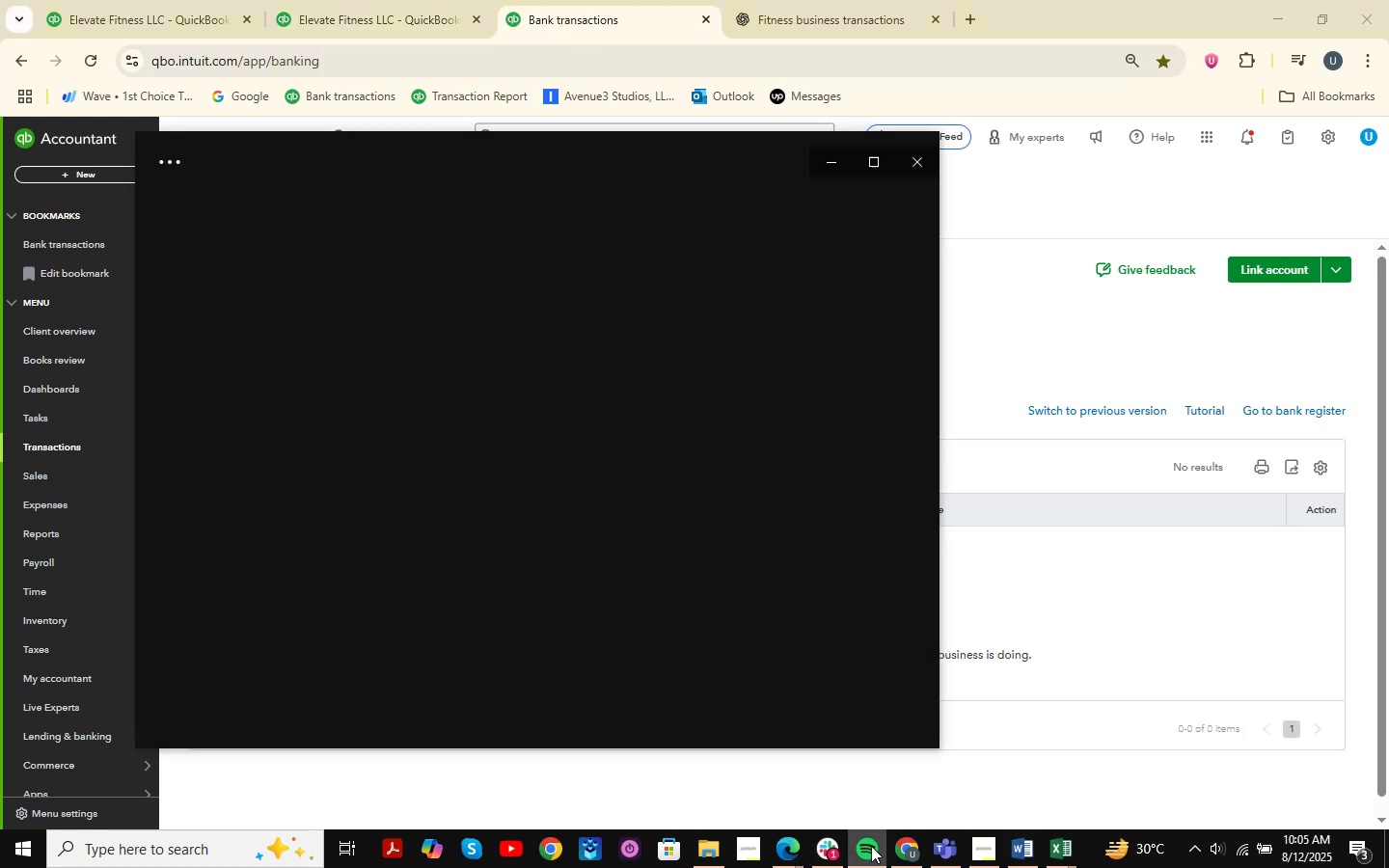 
left_click([871, 846])
 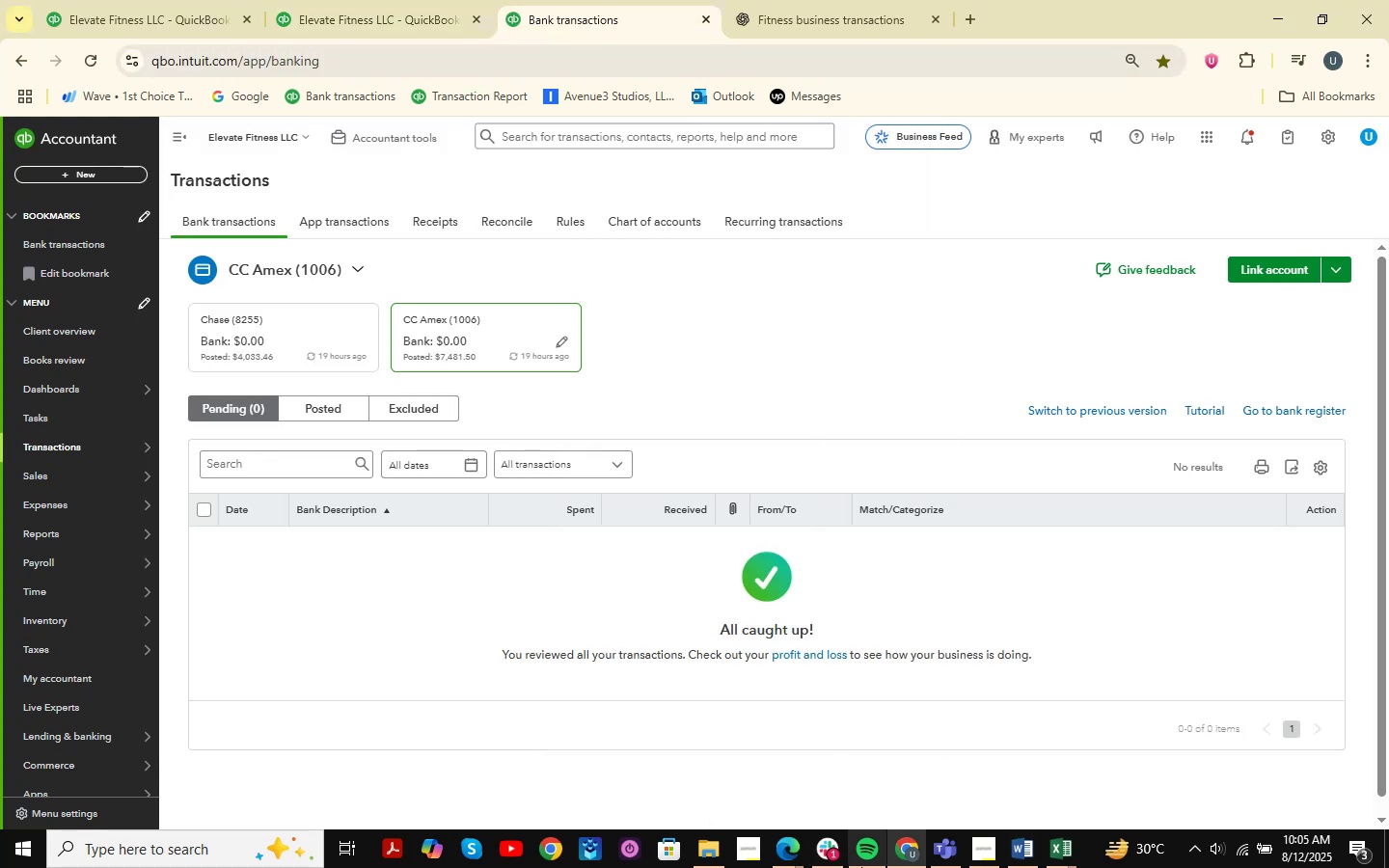 
right_click([871, 842])
 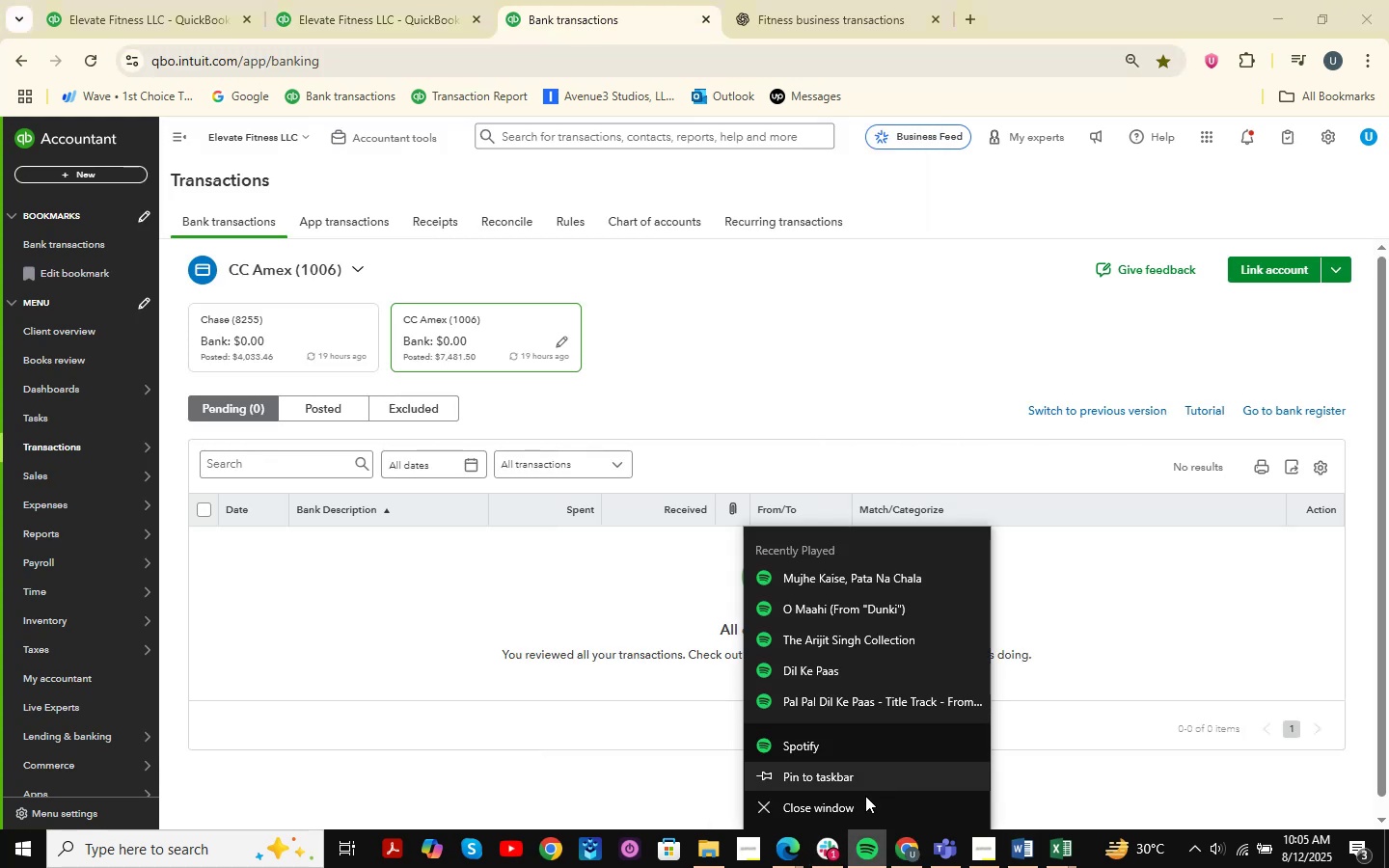 
left_click([851, 807])
 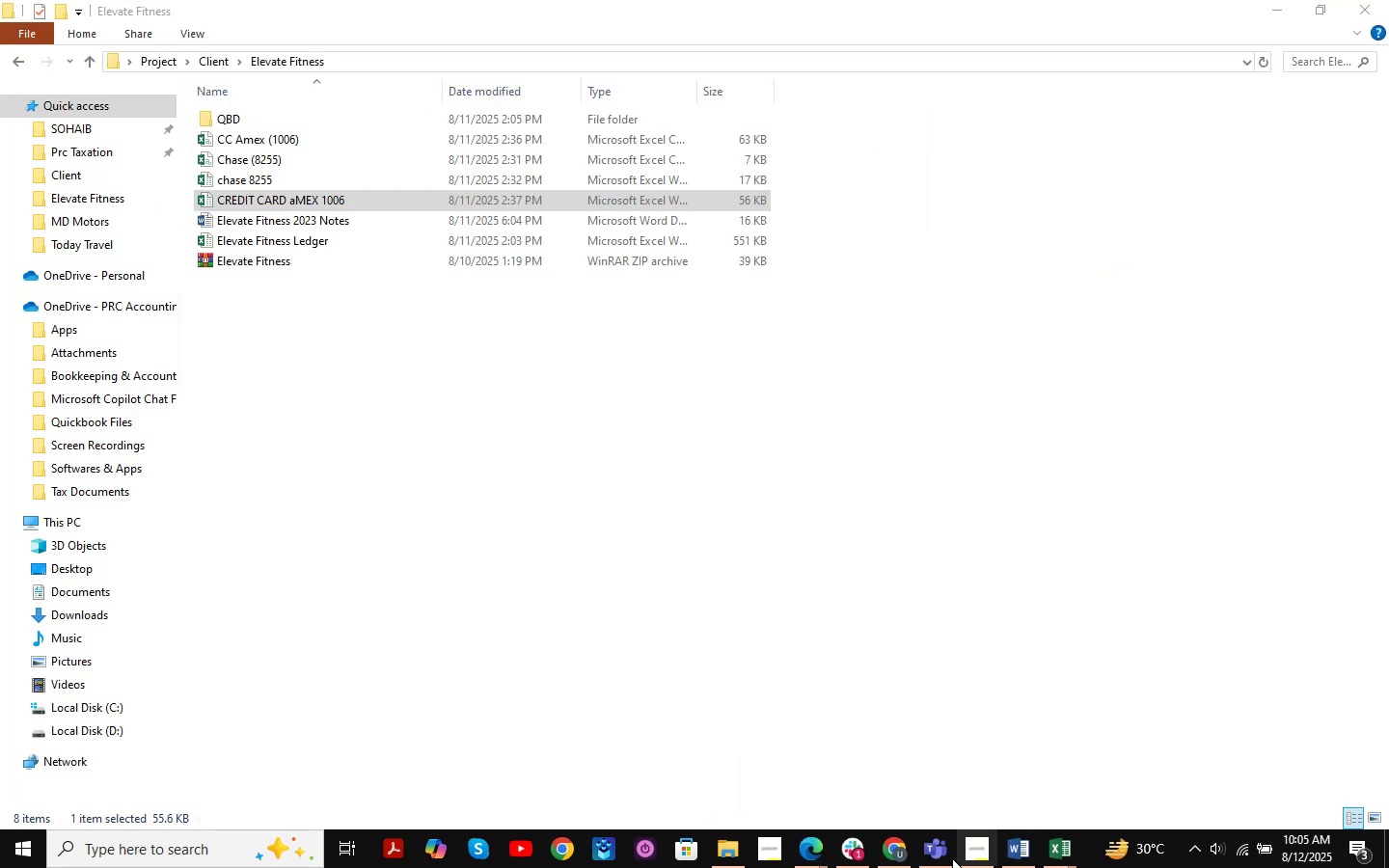 
left_click([883, 847])
 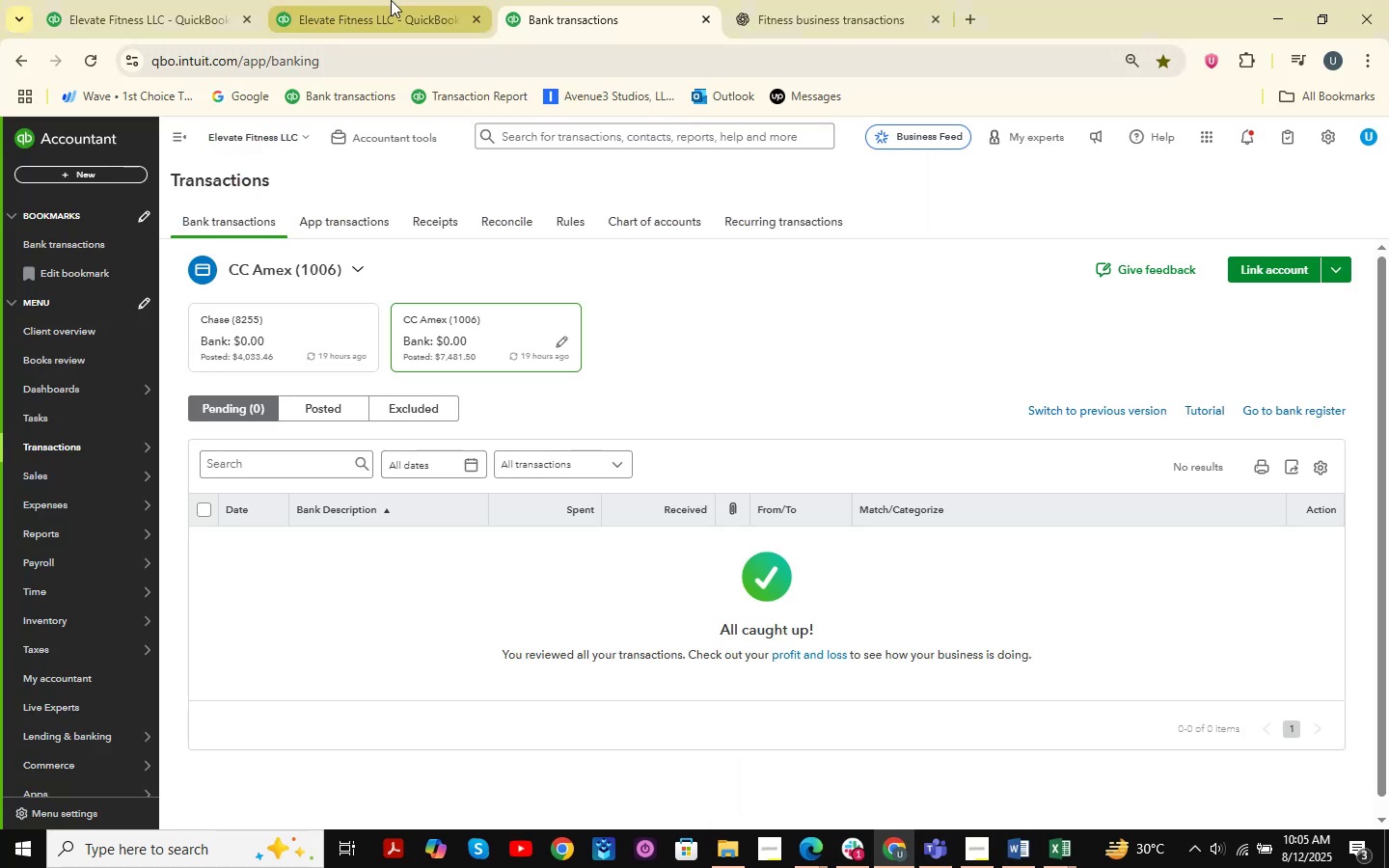 
double_click([144, 0])
 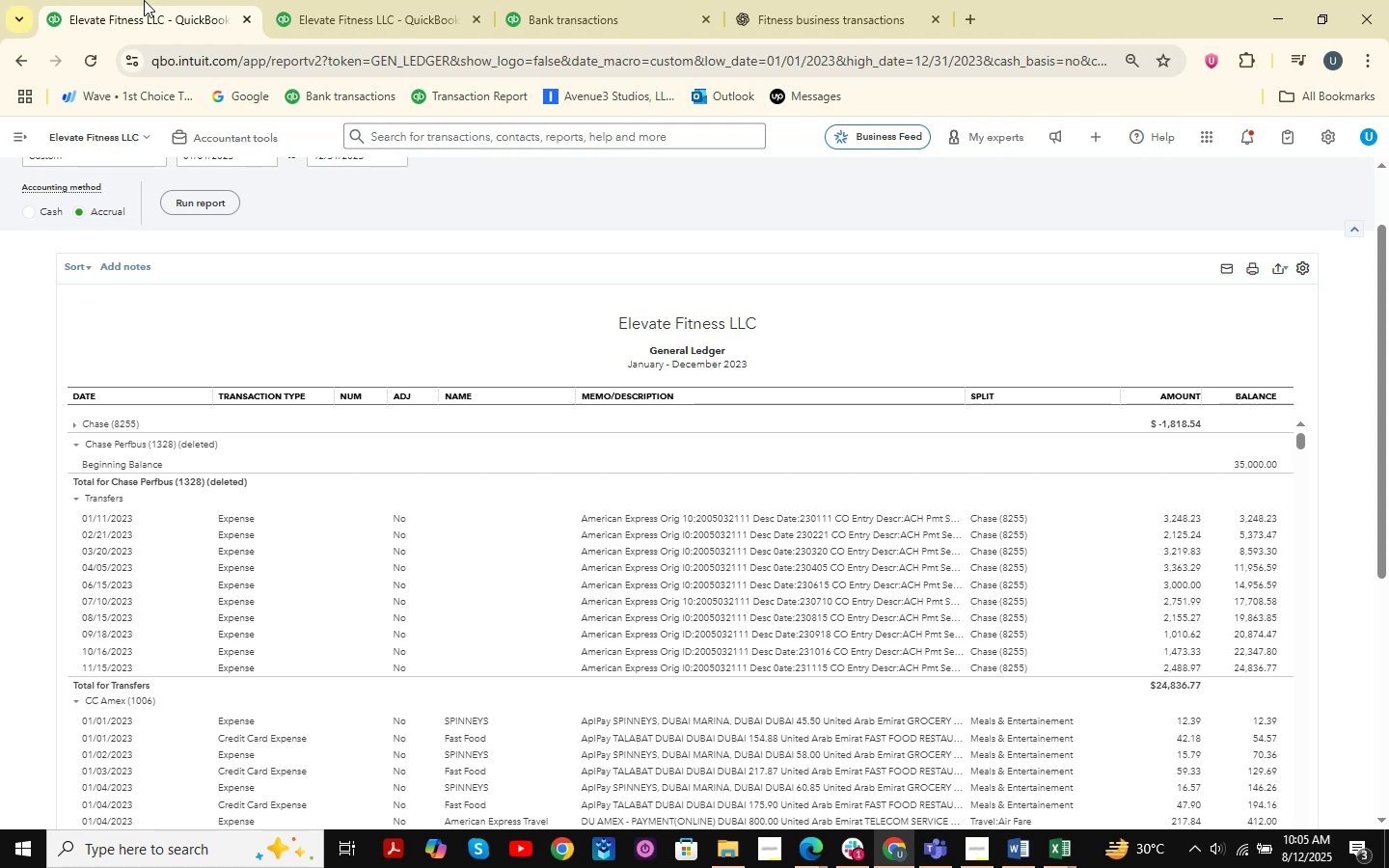 
scroll: coordinate [728, 338], scroll_direction: down, amount: 4.0
 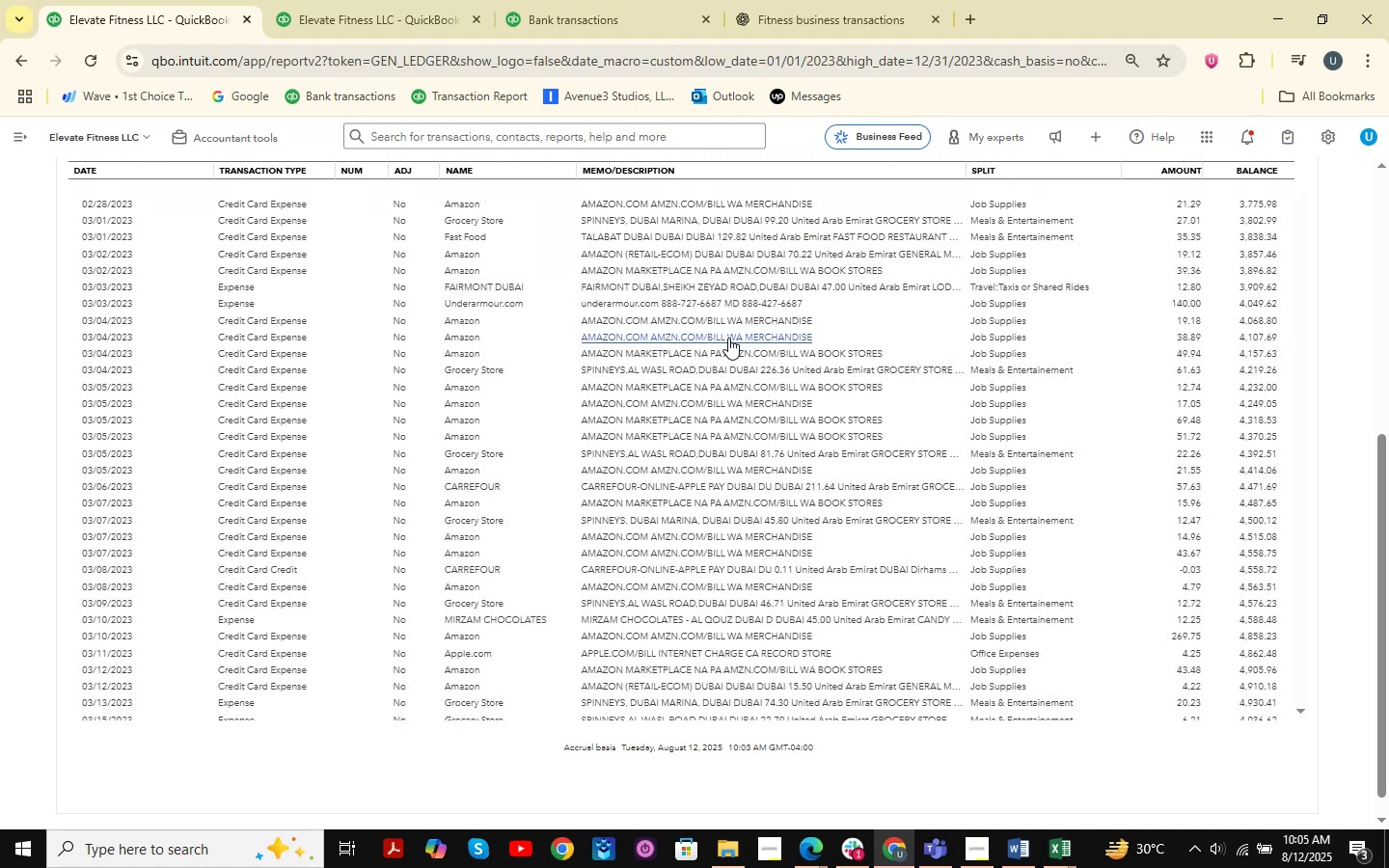 
wait(5.0)
 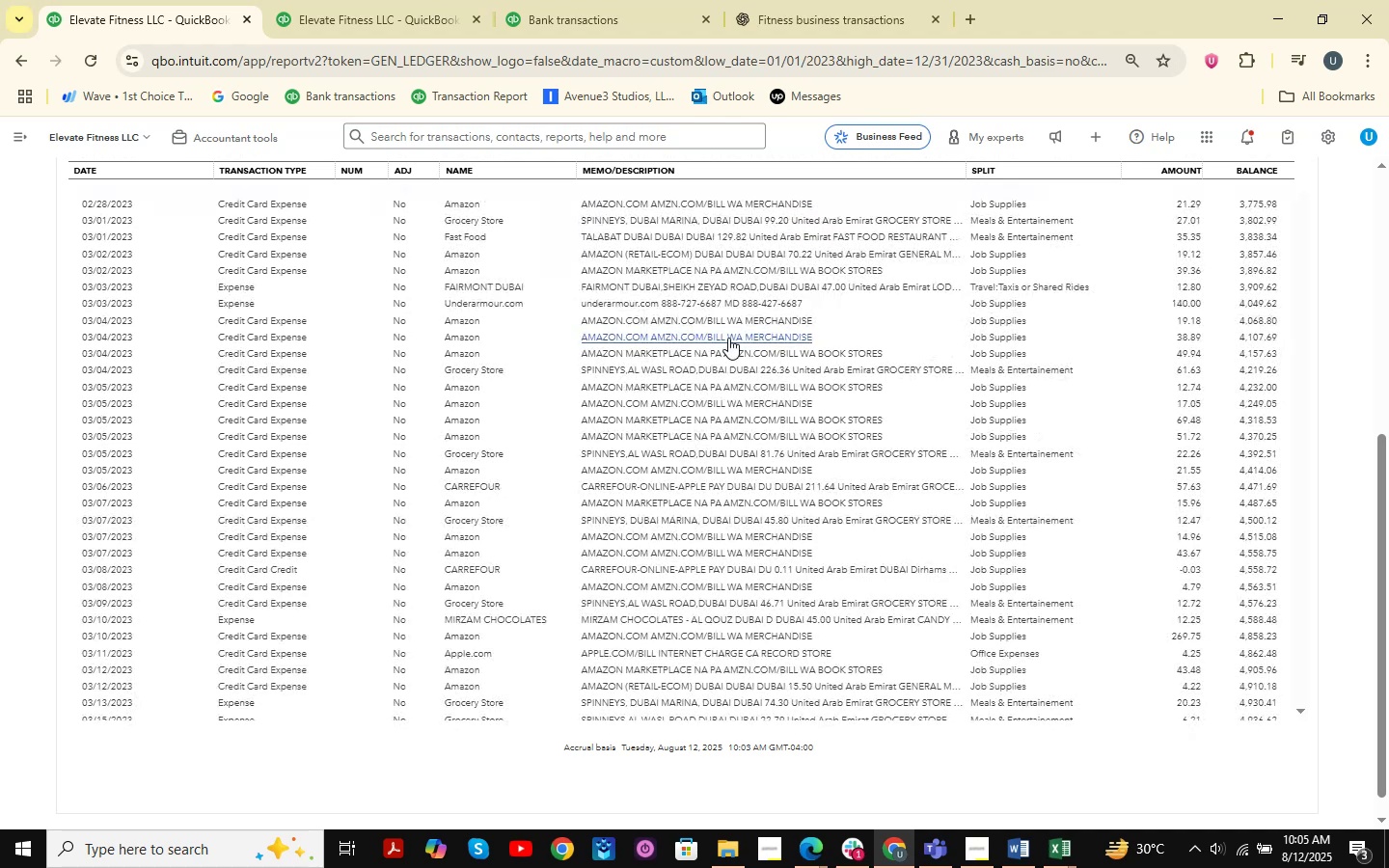 
scroll: coordinate [965, 634], scroll_direction: down, amount: 4.0
 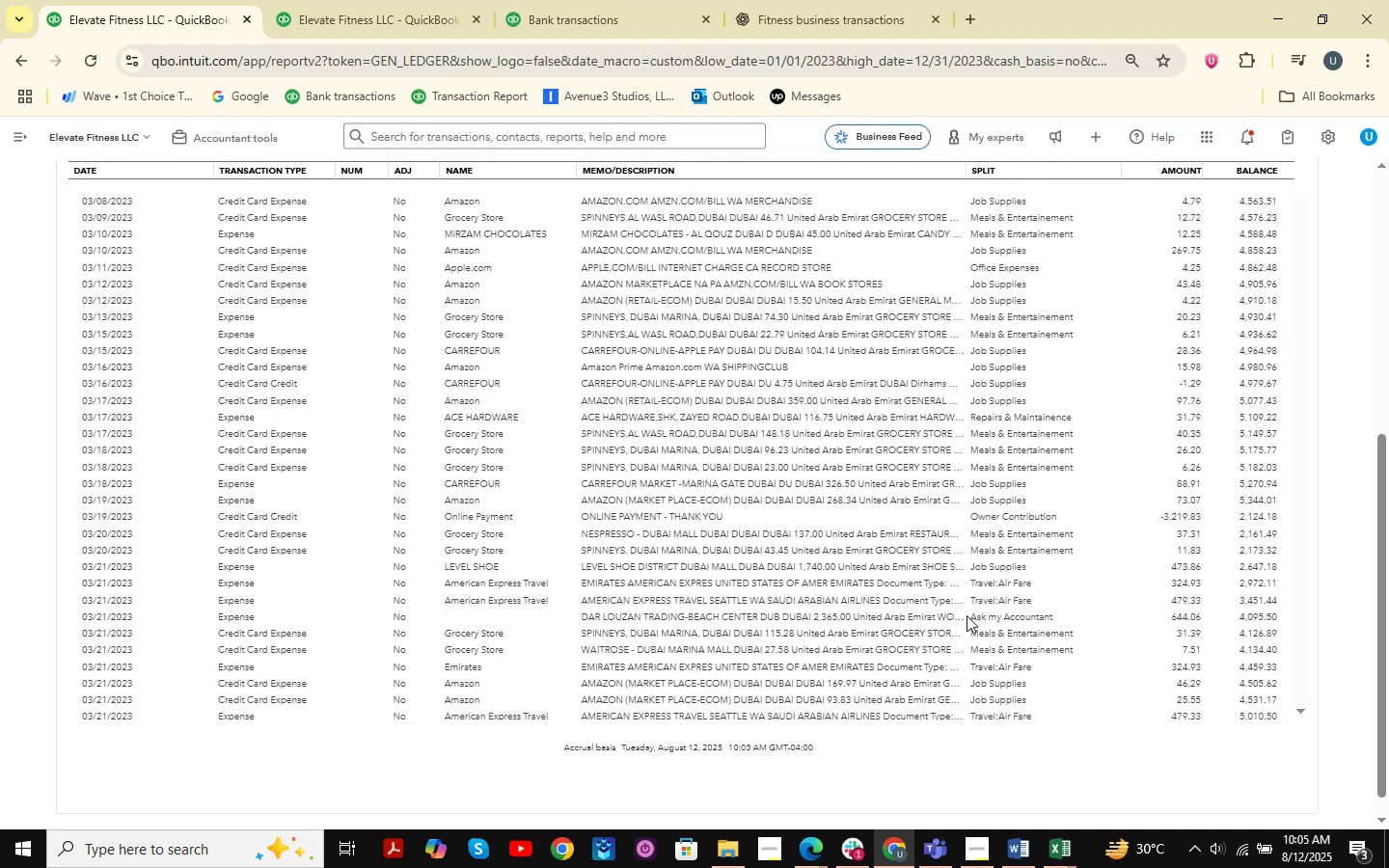 
scroll: coordinate [787, 654], scroll_direction: up, amount: 9.0
 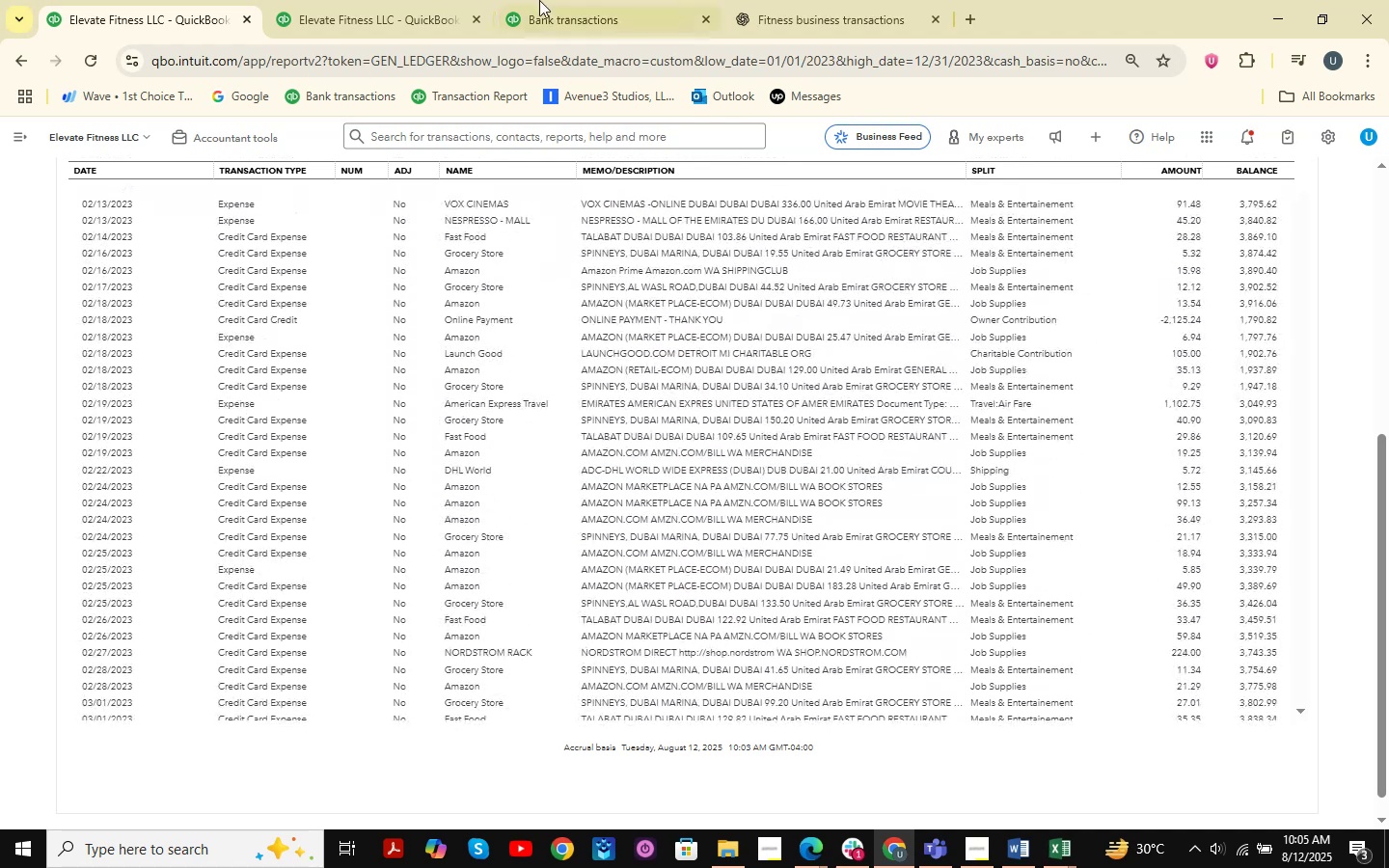 
left_click([575, 0])
 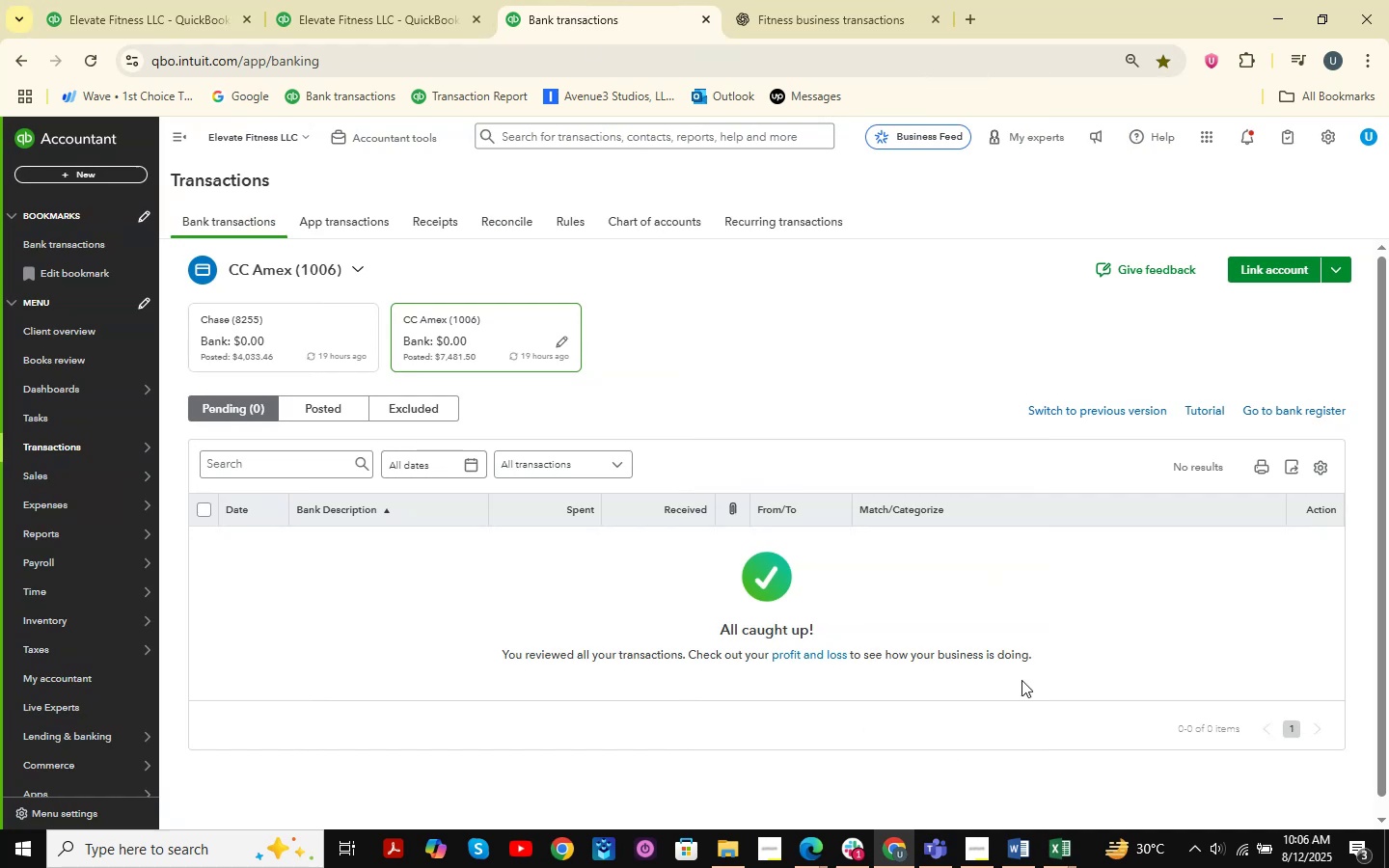 
left_click([1071, 853])
 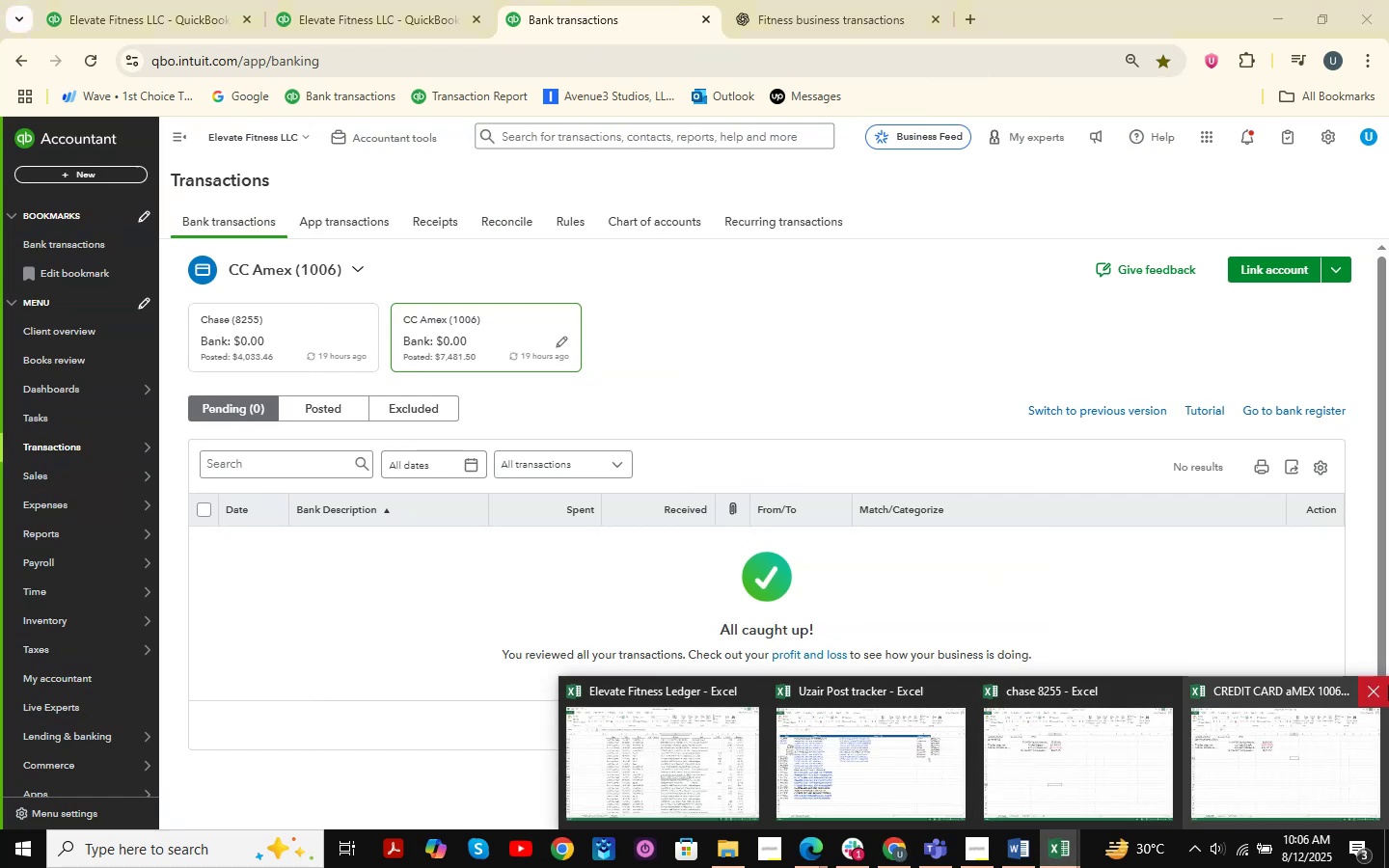 
left_click([1381, 687])
 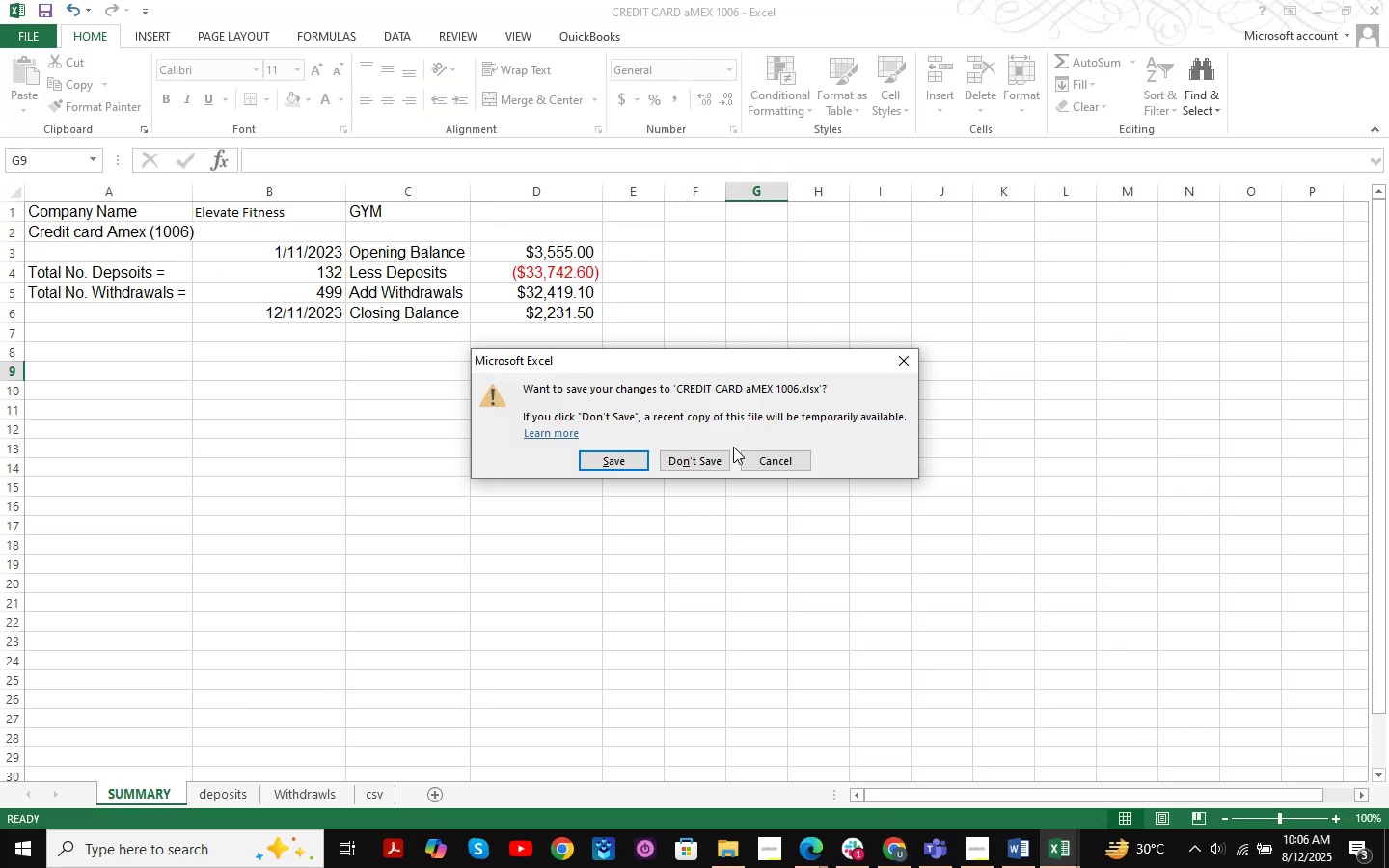 
left_click([712, 459])
 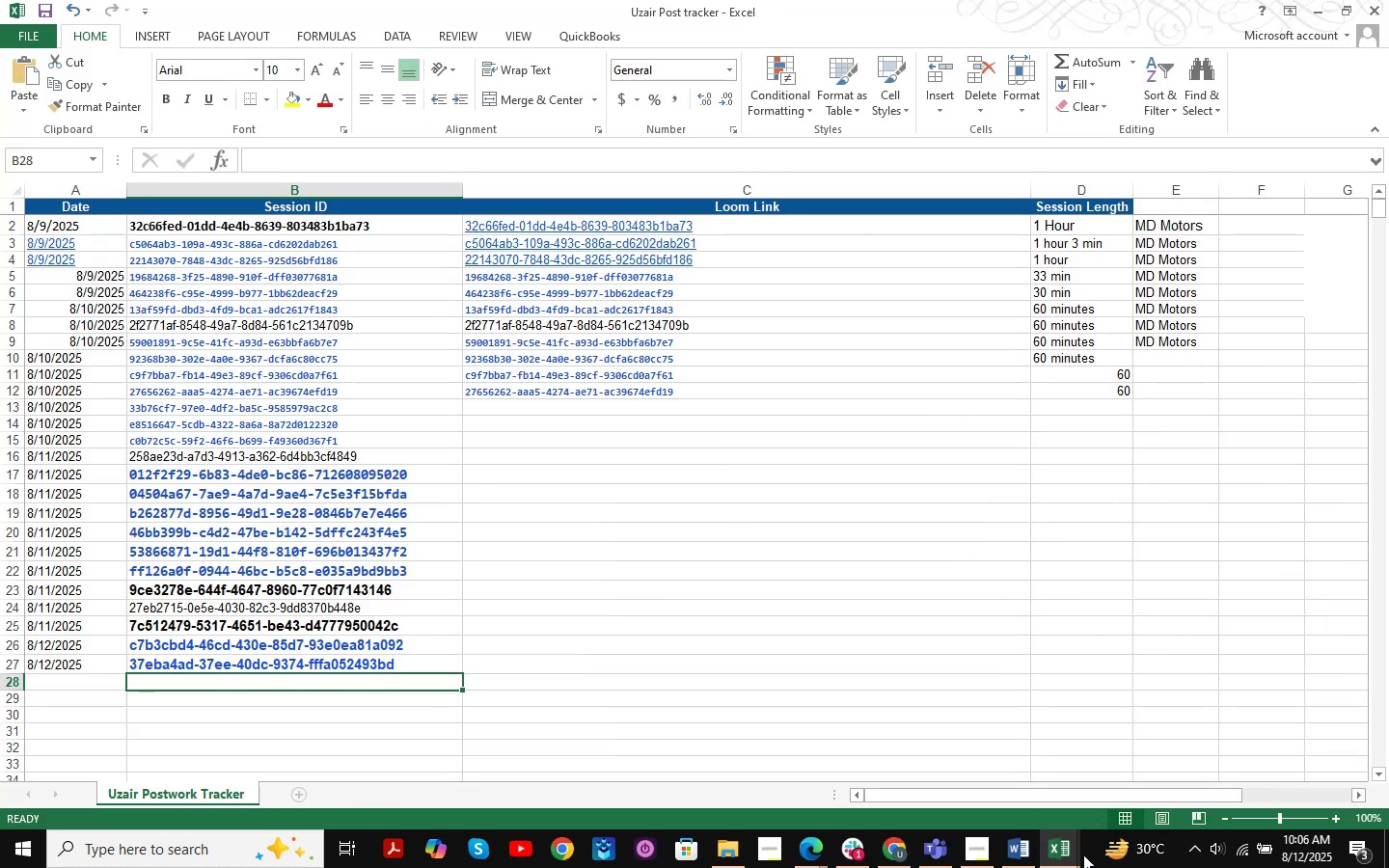 
left_click([1081, 852])
 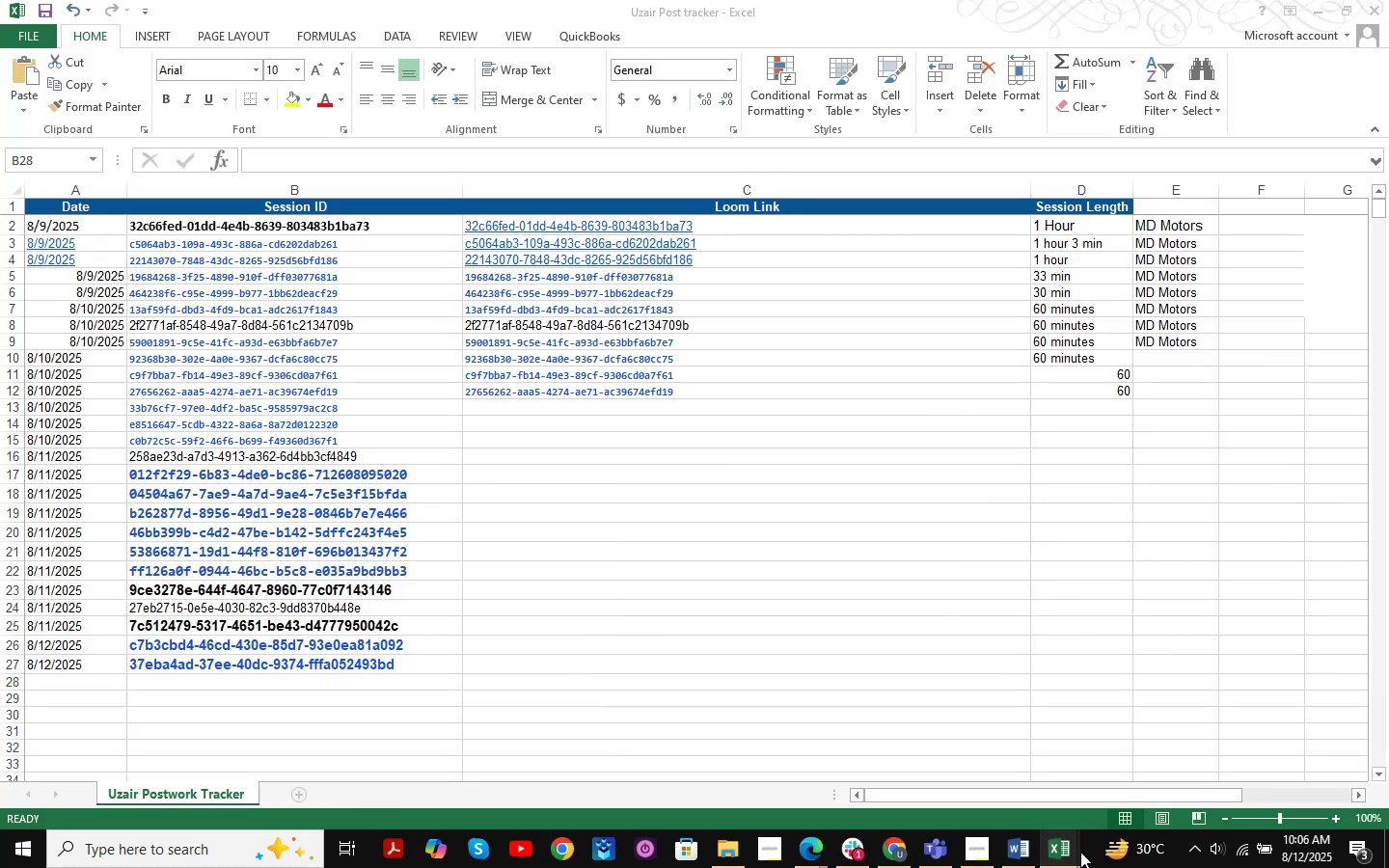 
left_click_drag(start_coordinate=[1078, 852], to_coordinate=[1066, 860])
 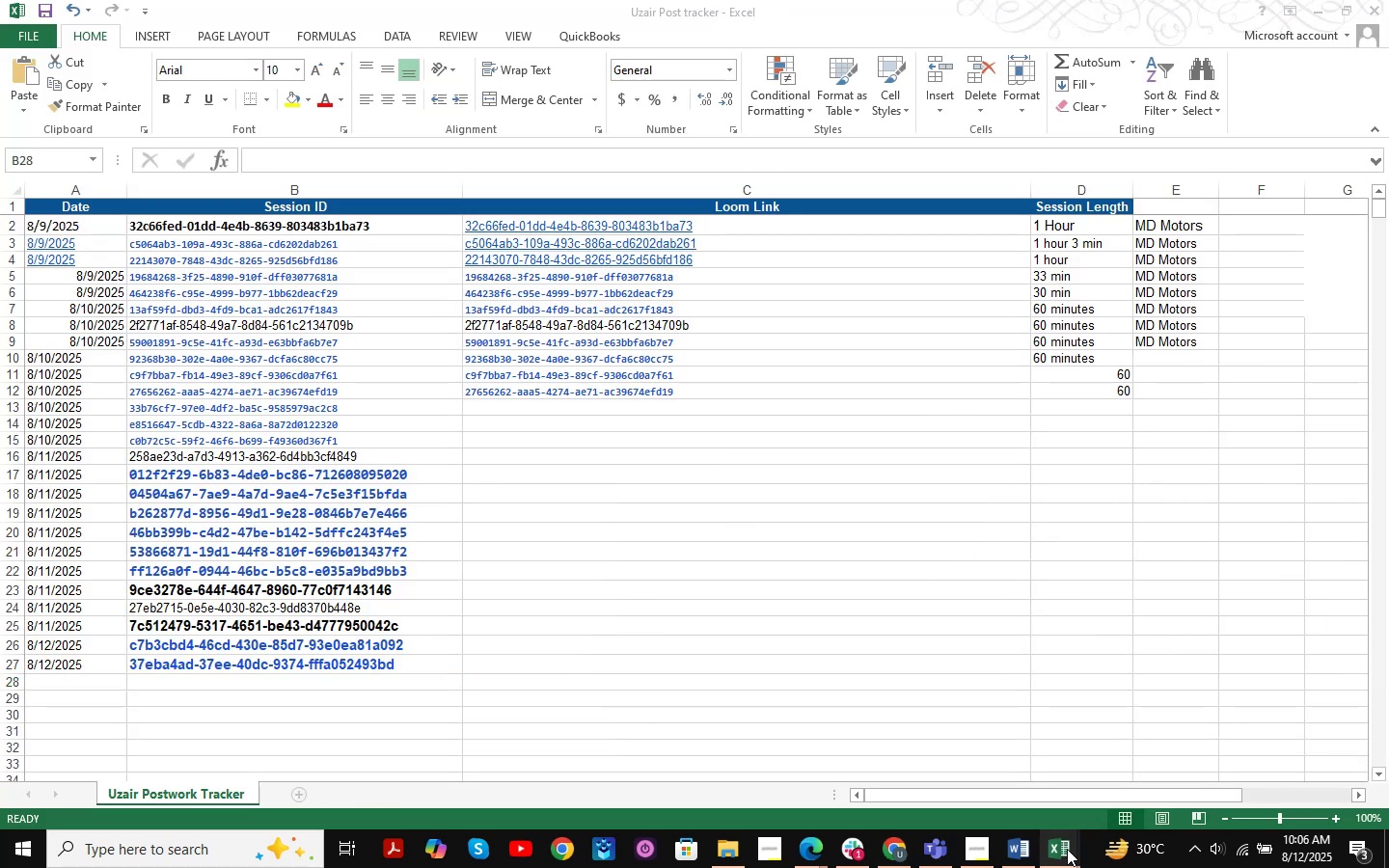 
left_click([1067, 849])
 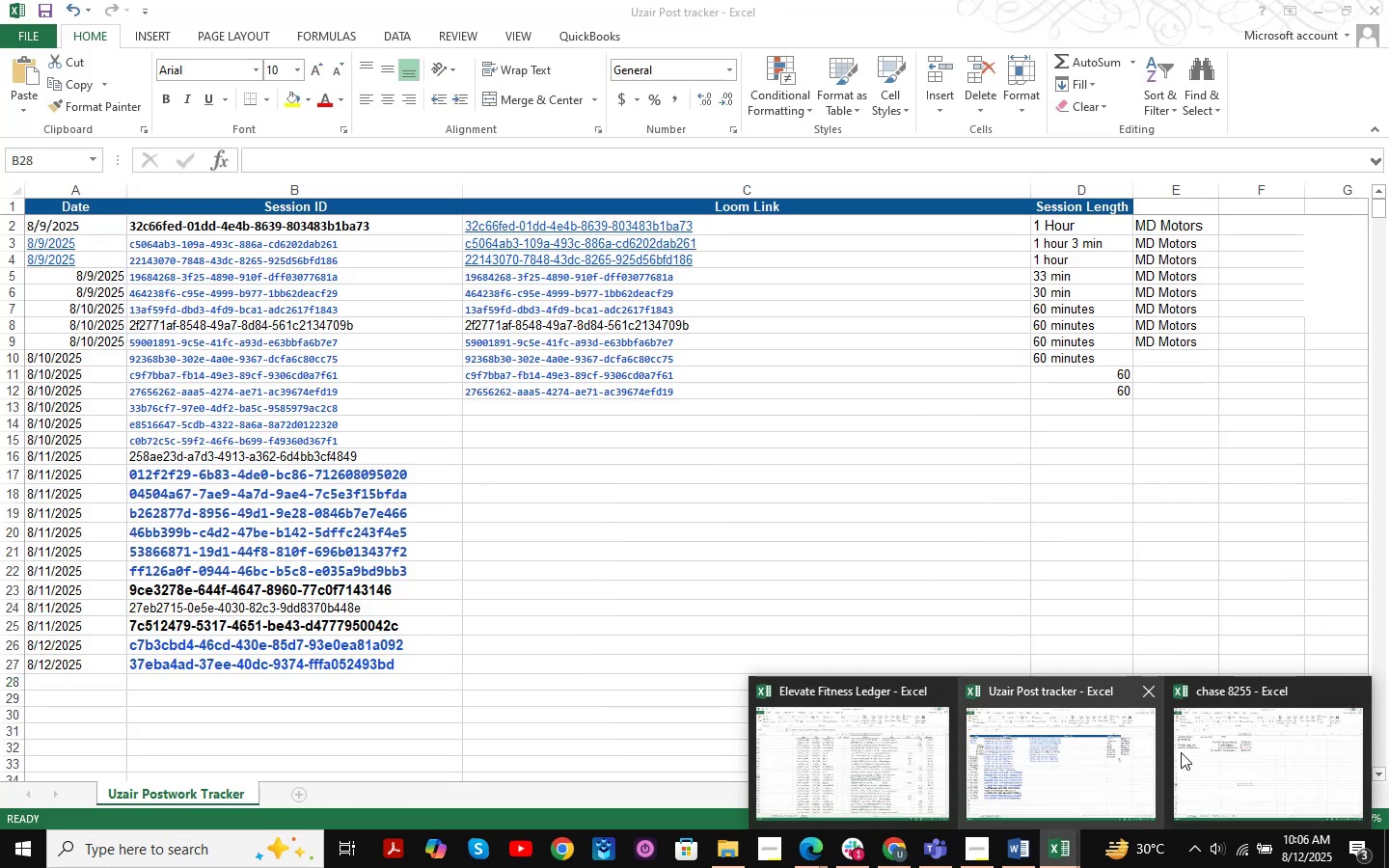 
left_click([1239, 733])
 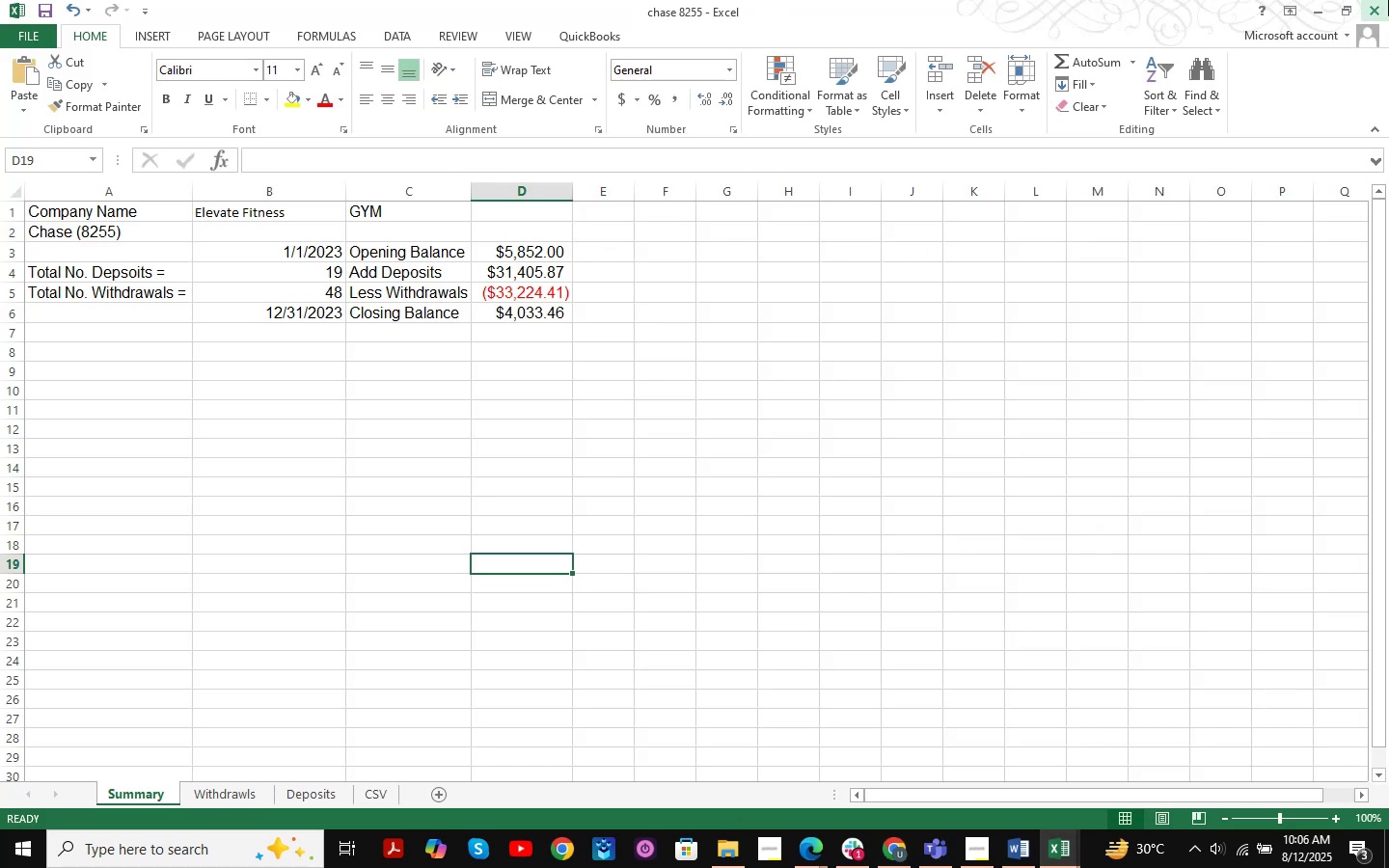 
left_click([1388, 0])
 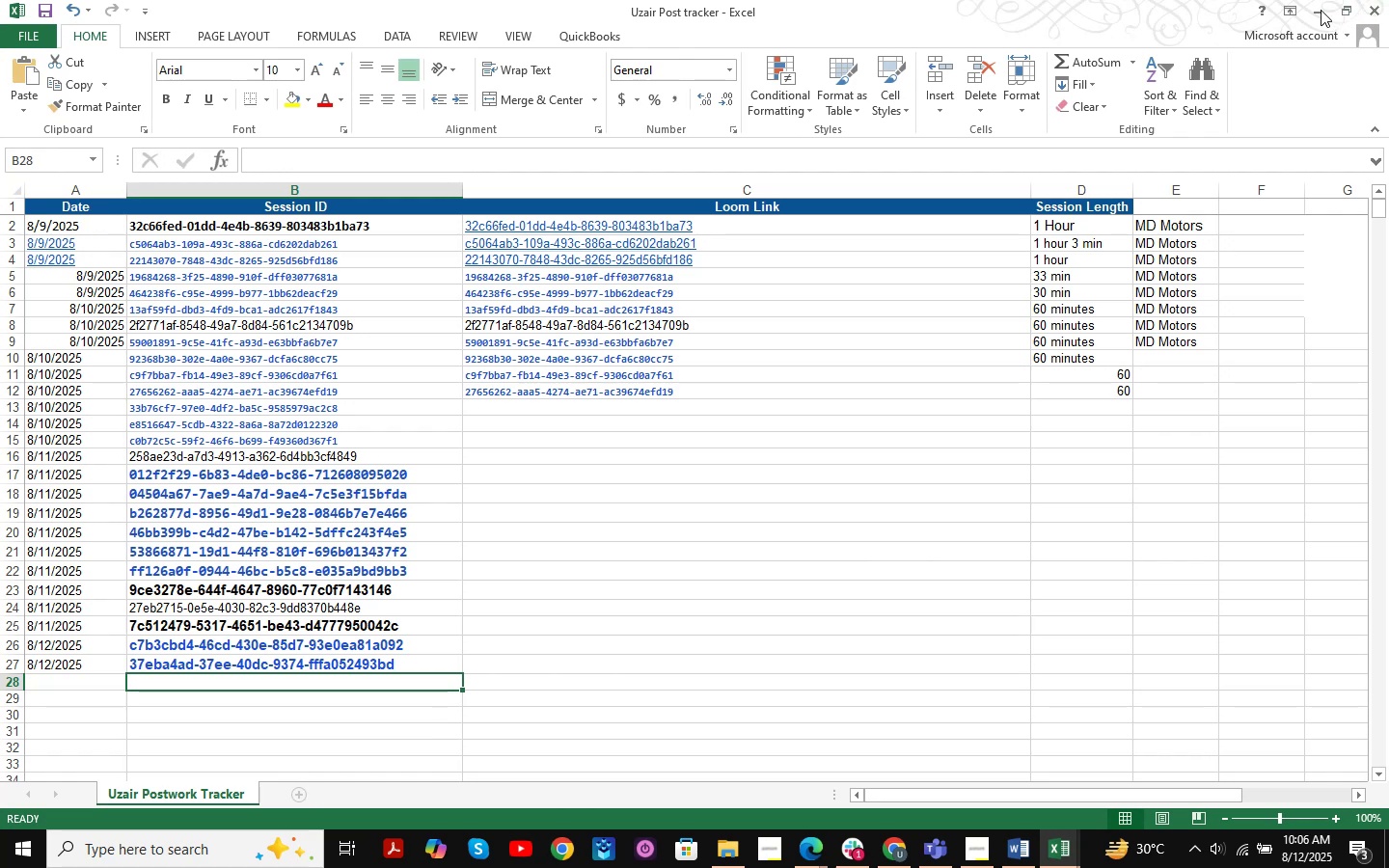 
left_click([1321, 10])
 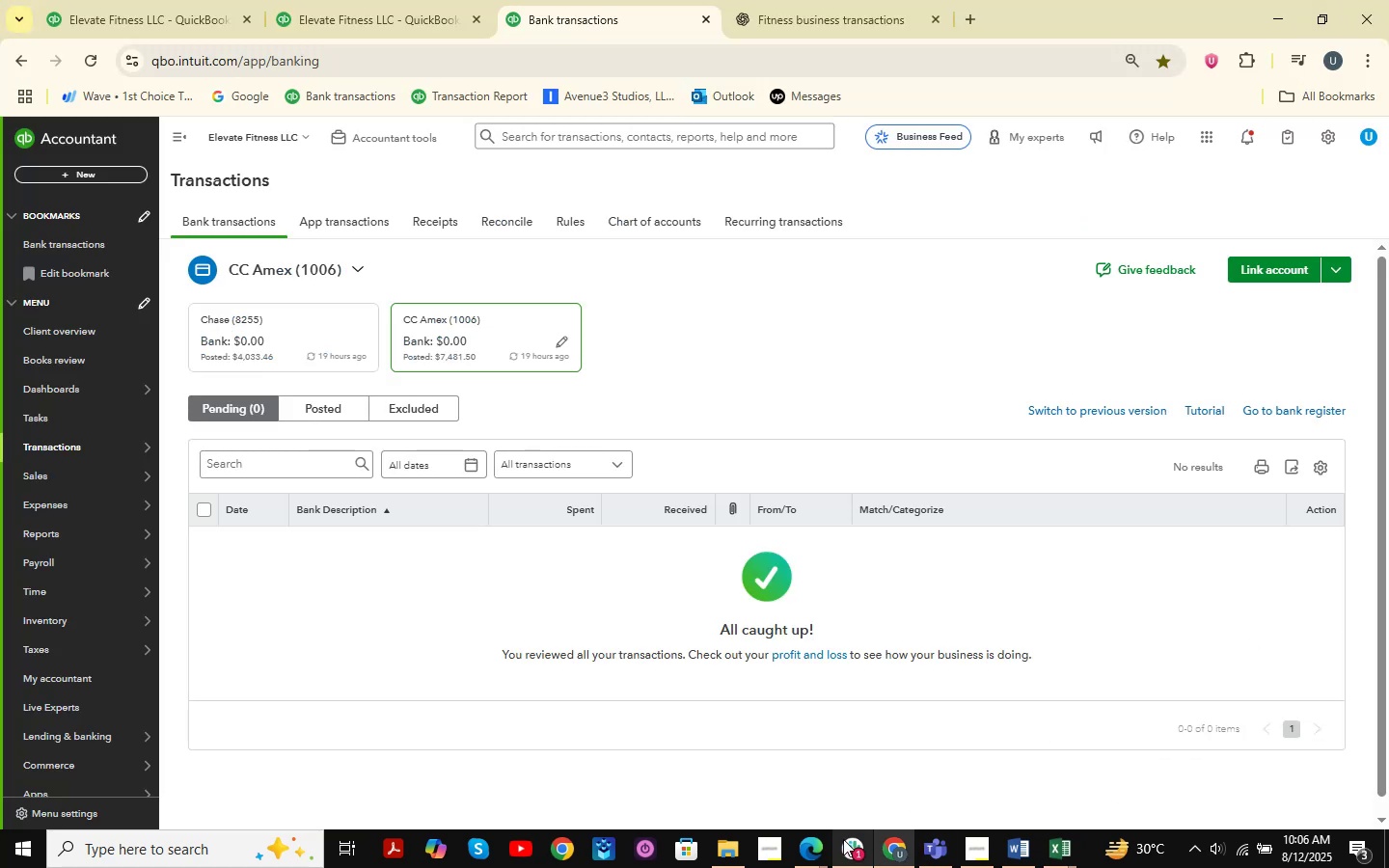 
double_click([734, 753])
 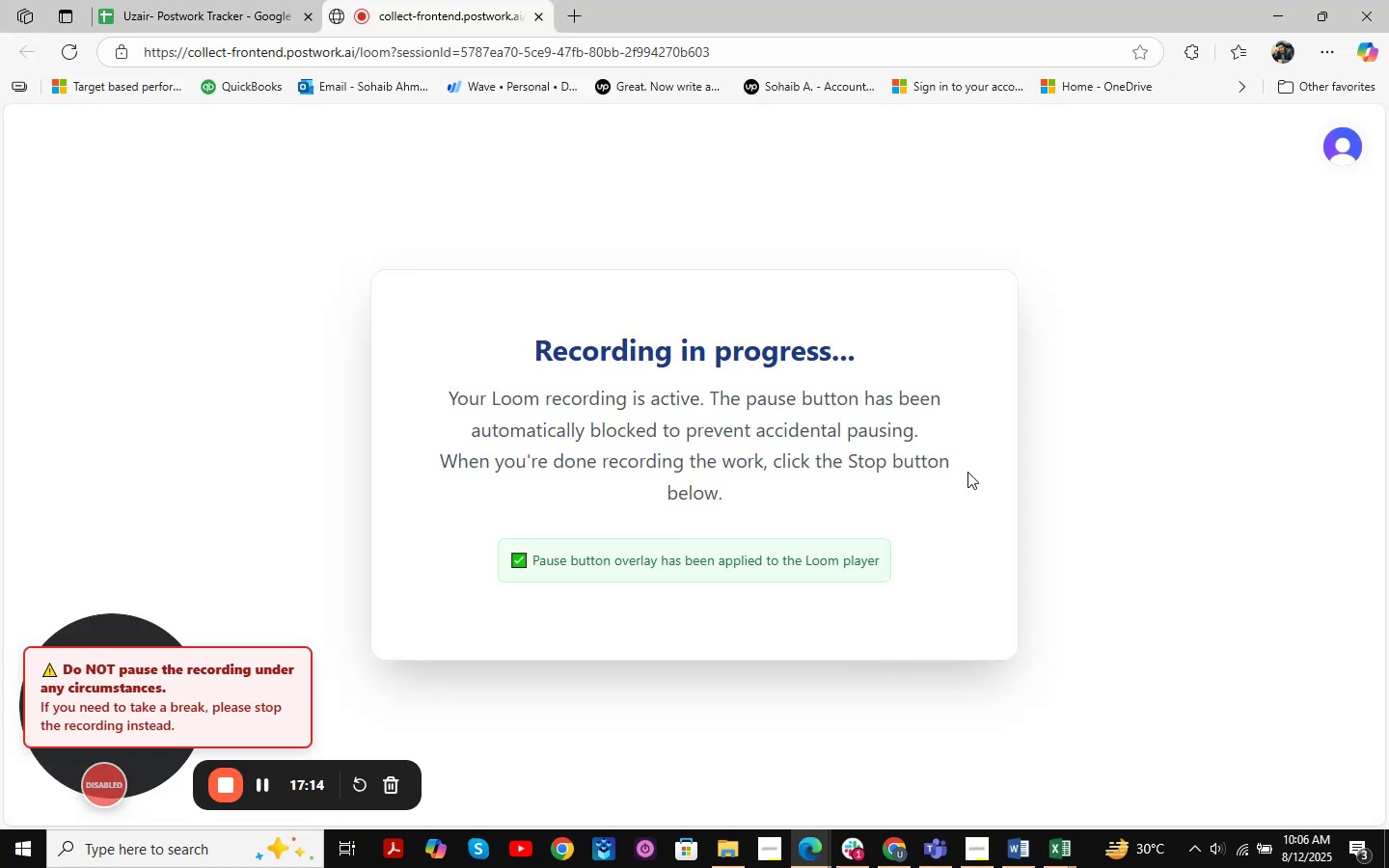 
left_click([1286, 0])
 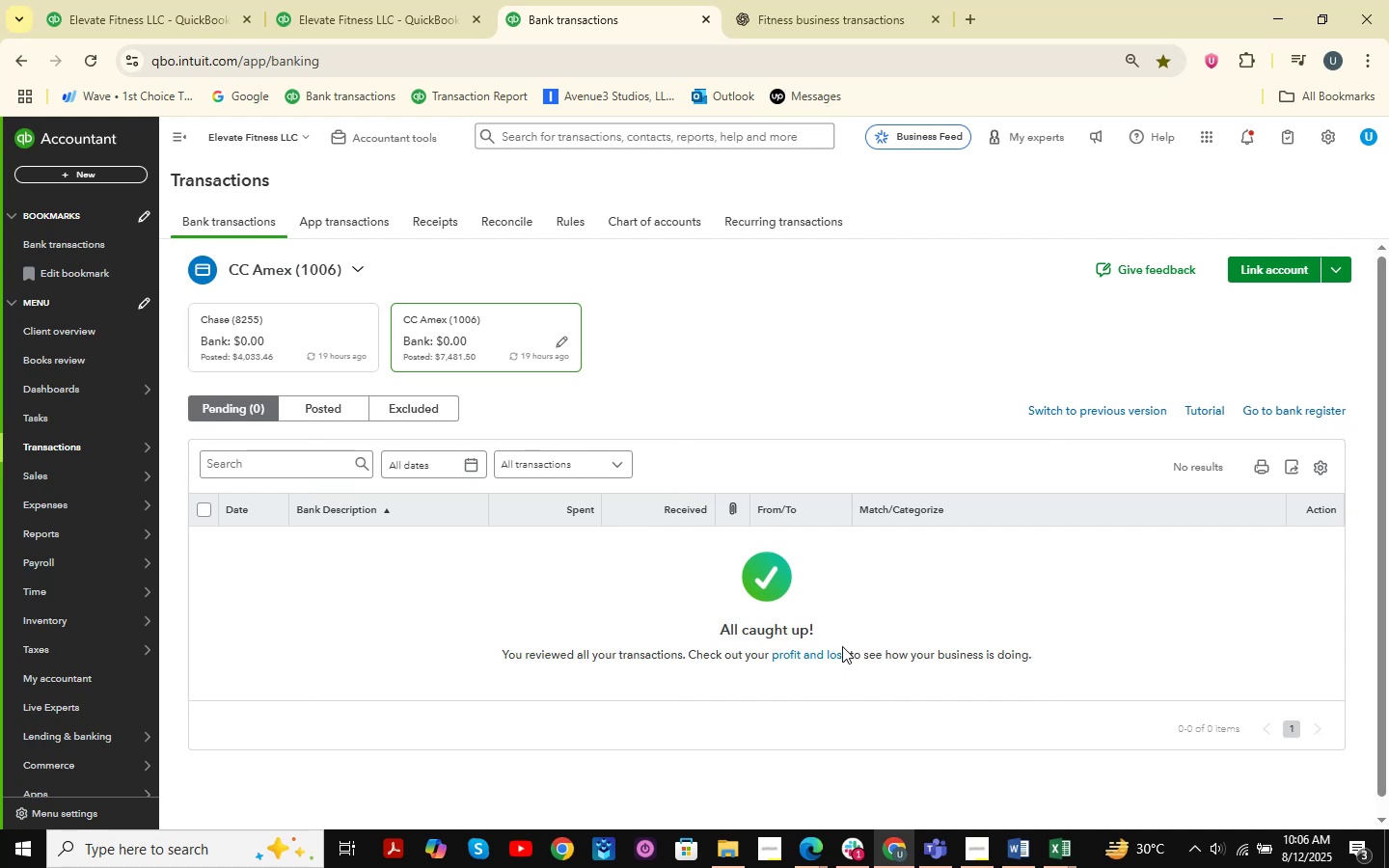 
wait(16.18)
 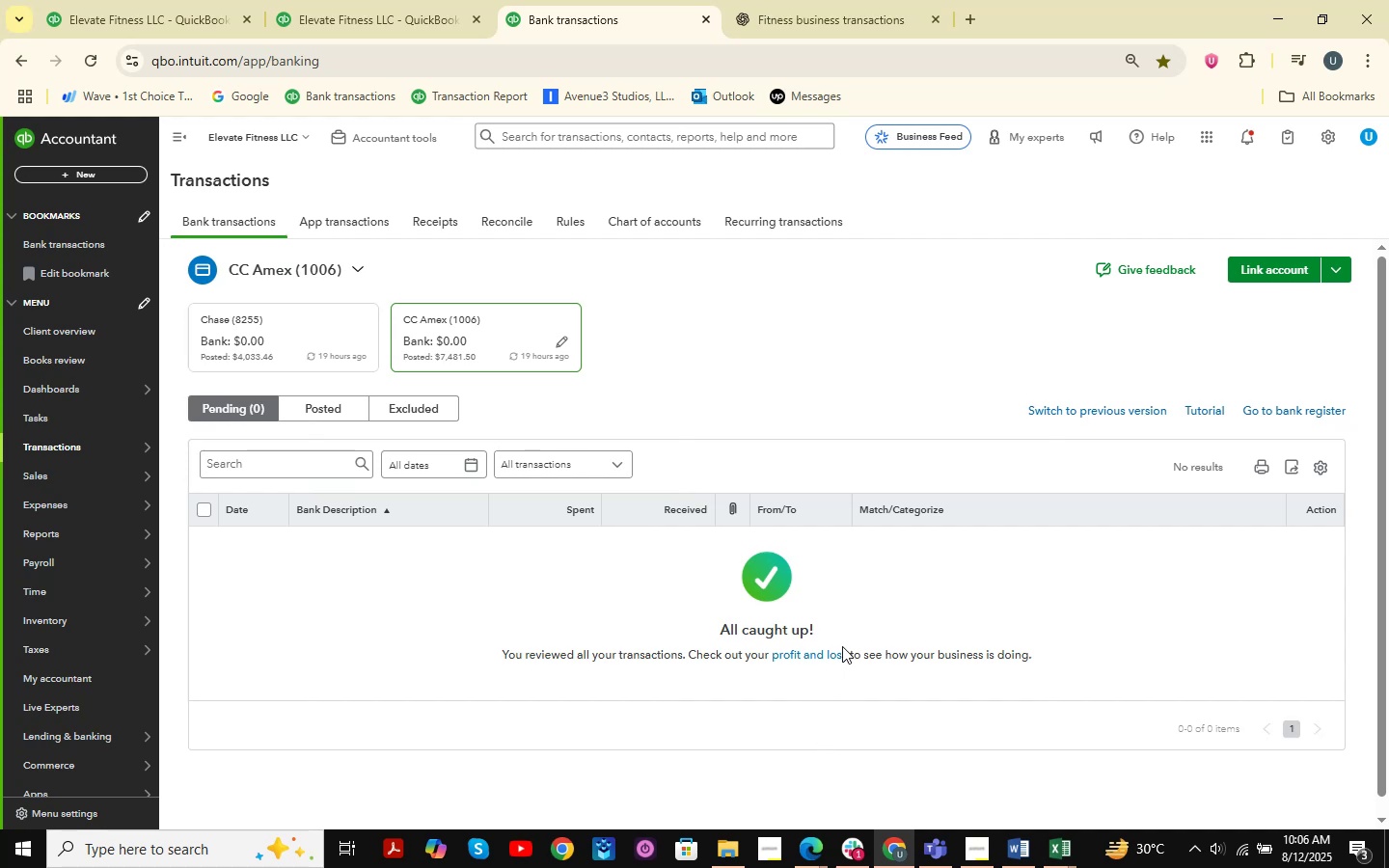 
scroll: coordinate [842, 646], scroll_direction: down, amount: 5.0
 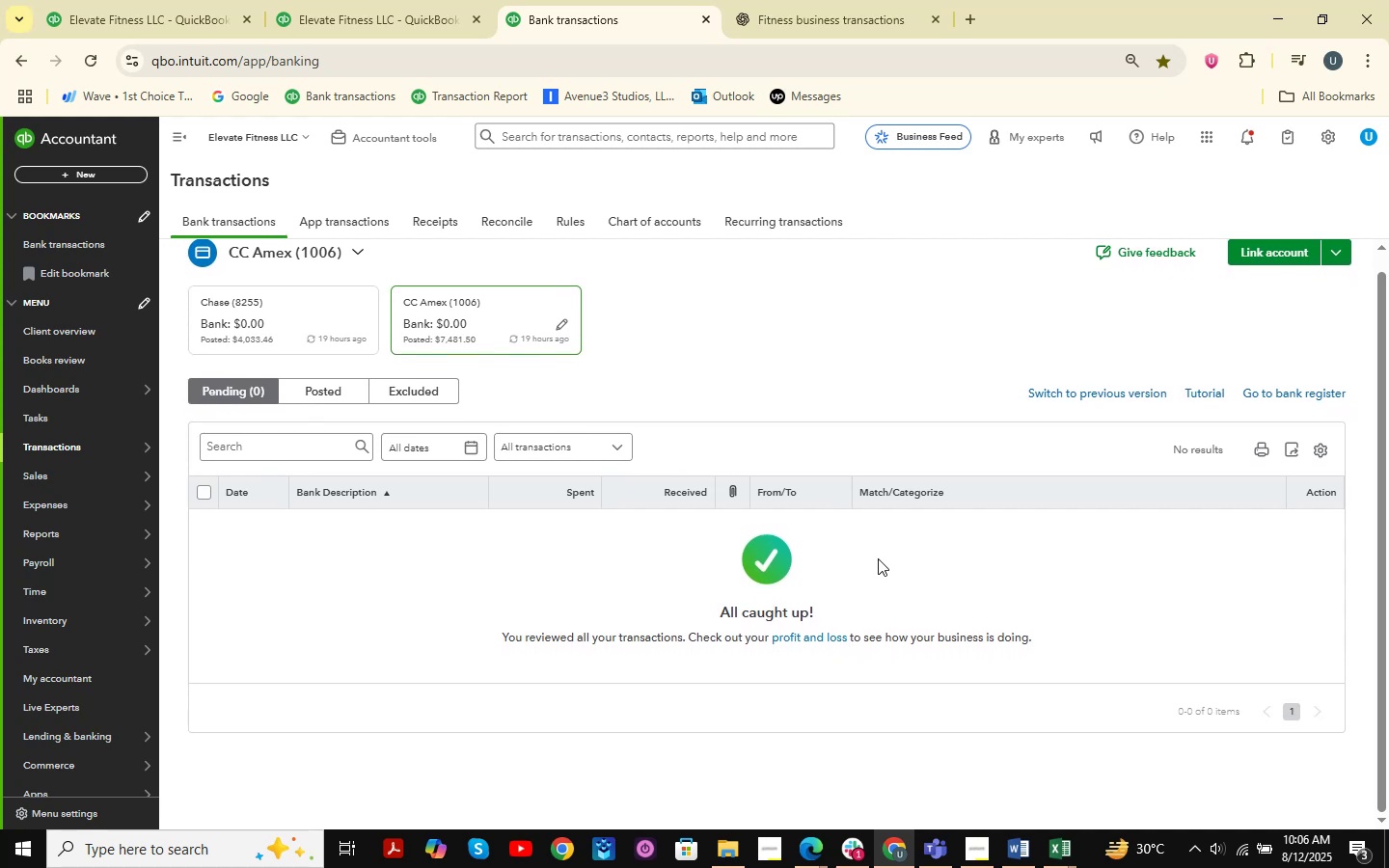 
scroll: coordinate [878, 558], scroll_direction: up, amount: 1.0
 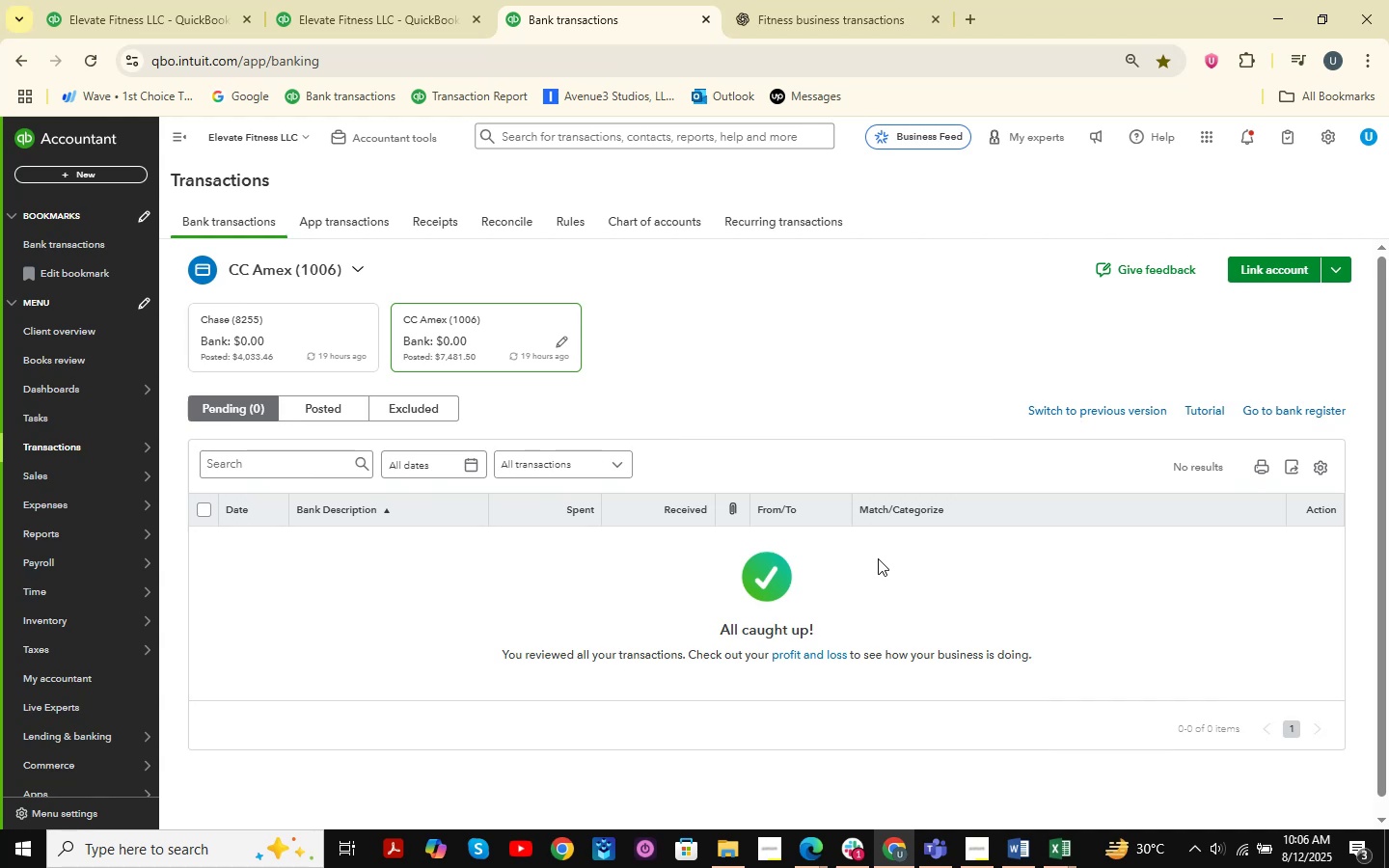 
wait(6.0)
 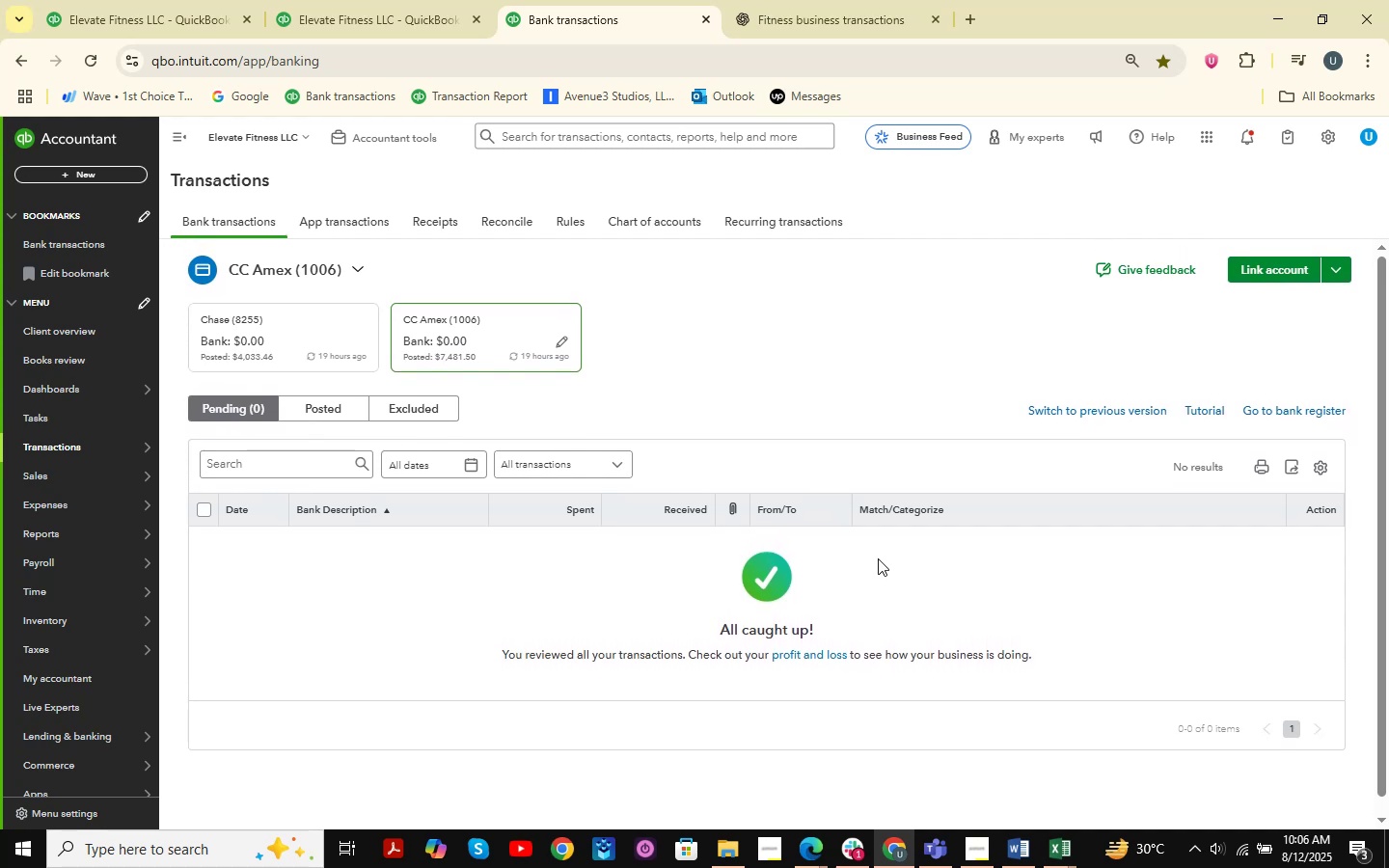 
scroll: coordinate [878, 558], scroll_direction: down, amount: 5.0
 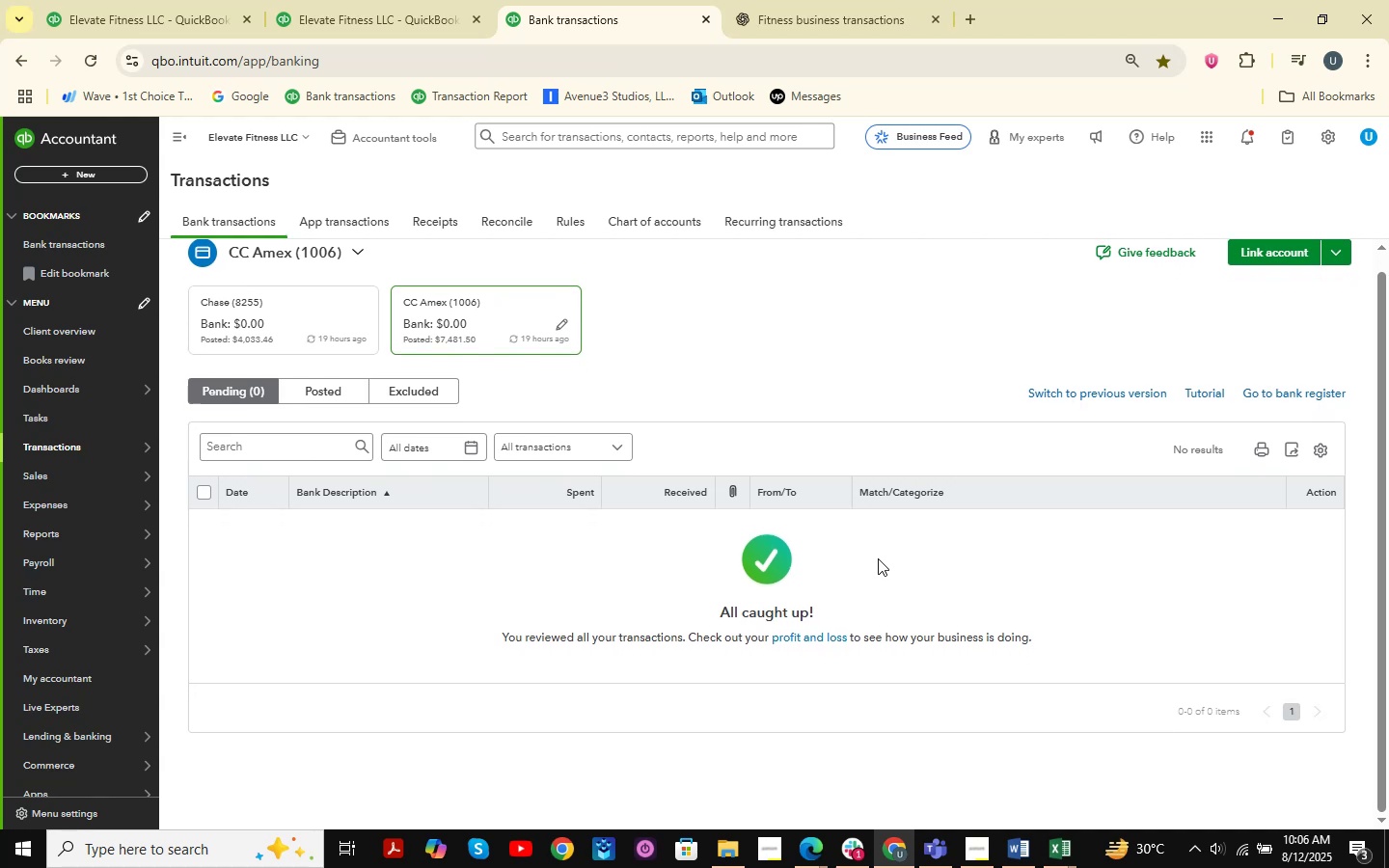 
wait(8.18)
 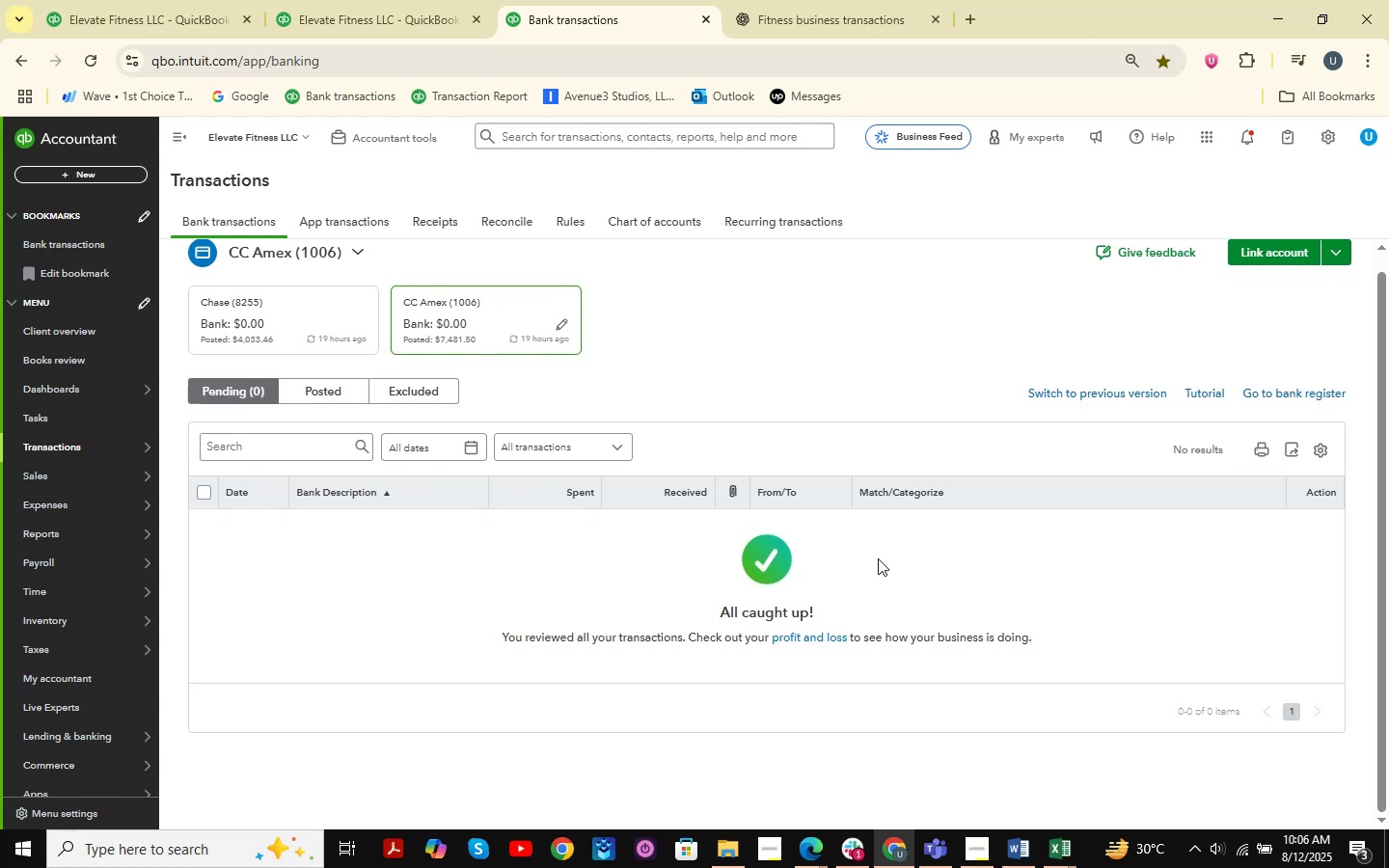 
scroll: coordinate [225, 488], scroll_direction: up, amount: 4.0
 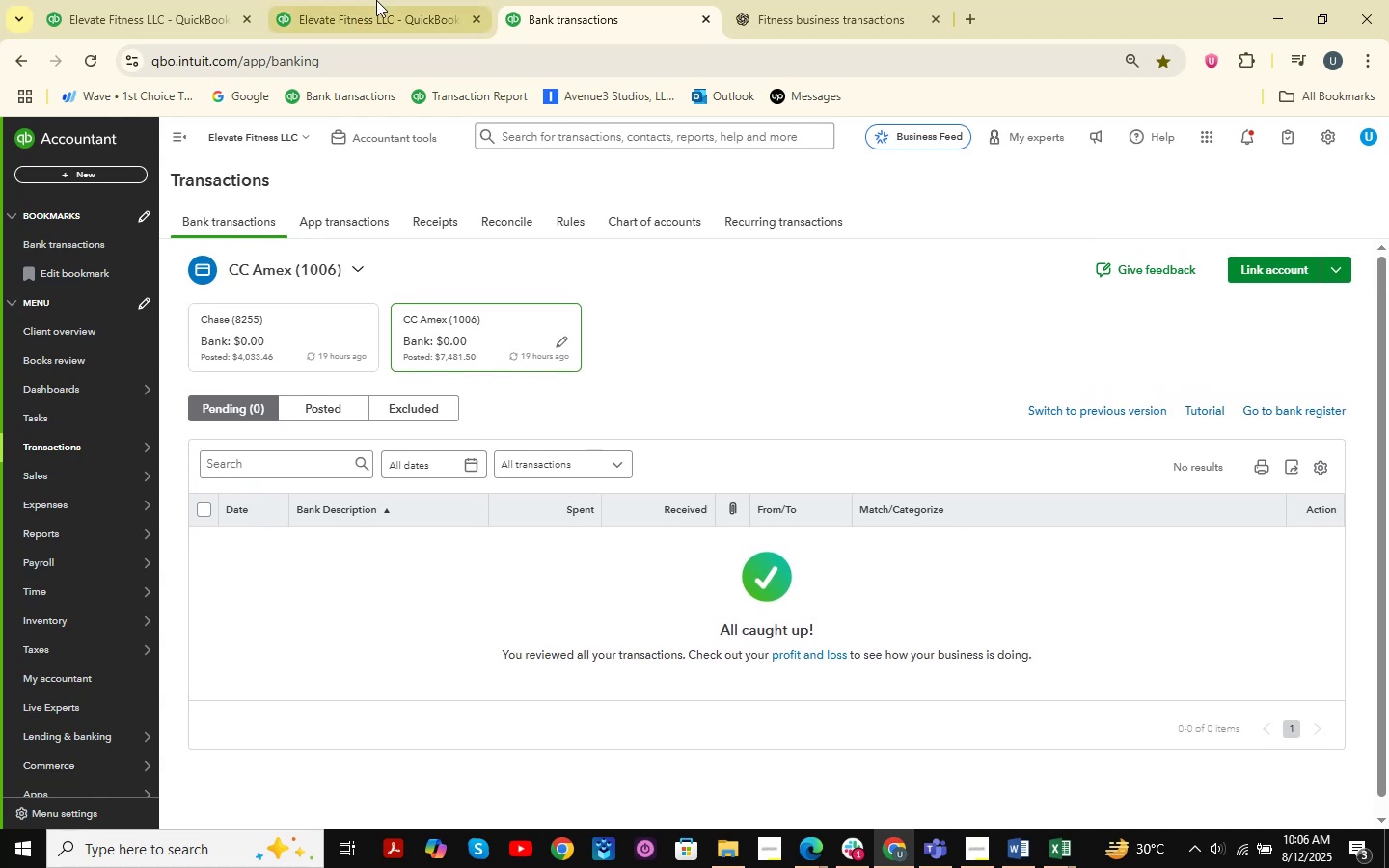 
left_click([379, 0])
 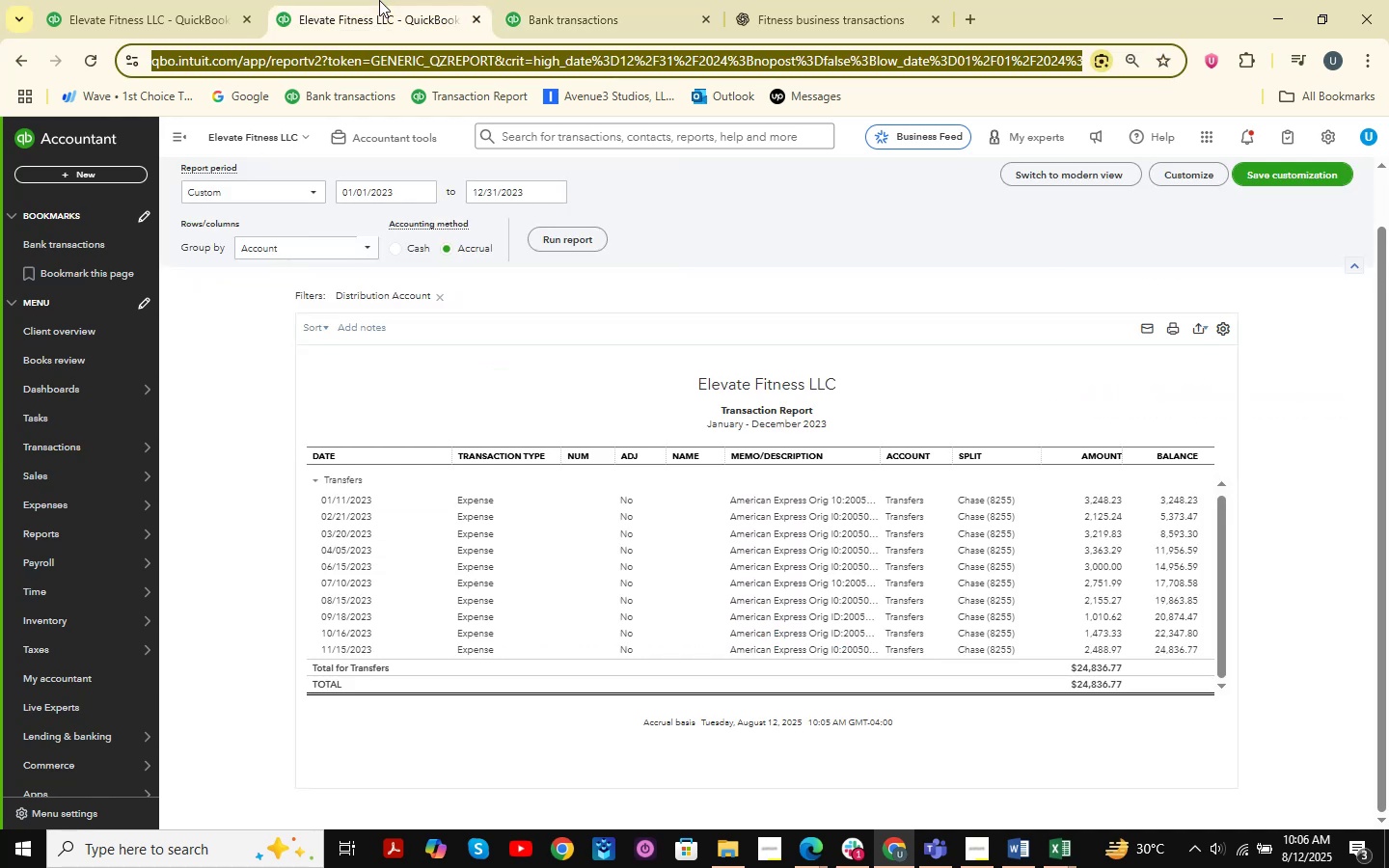 
wait(5.72)
 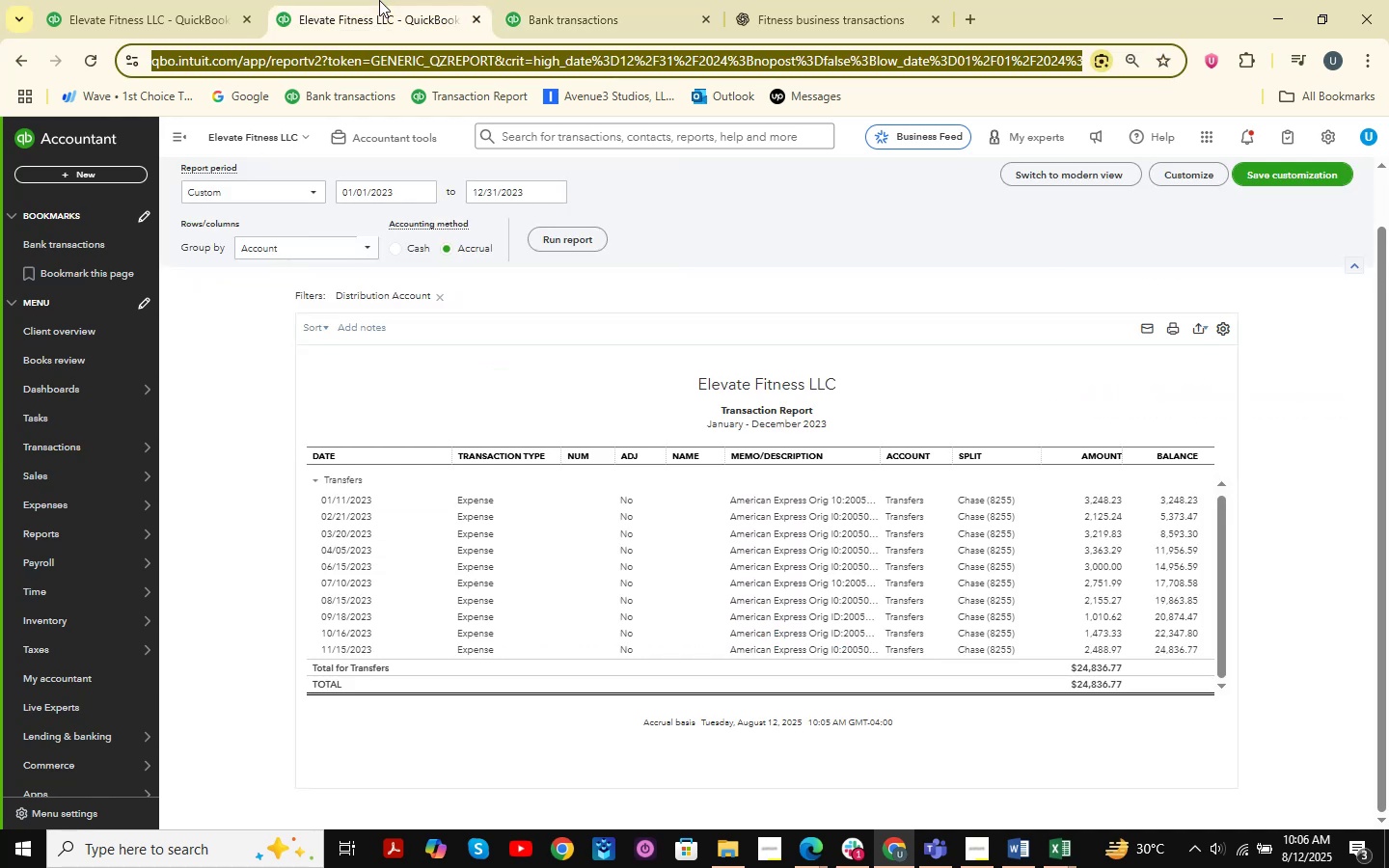 
left_click([160, 0])
 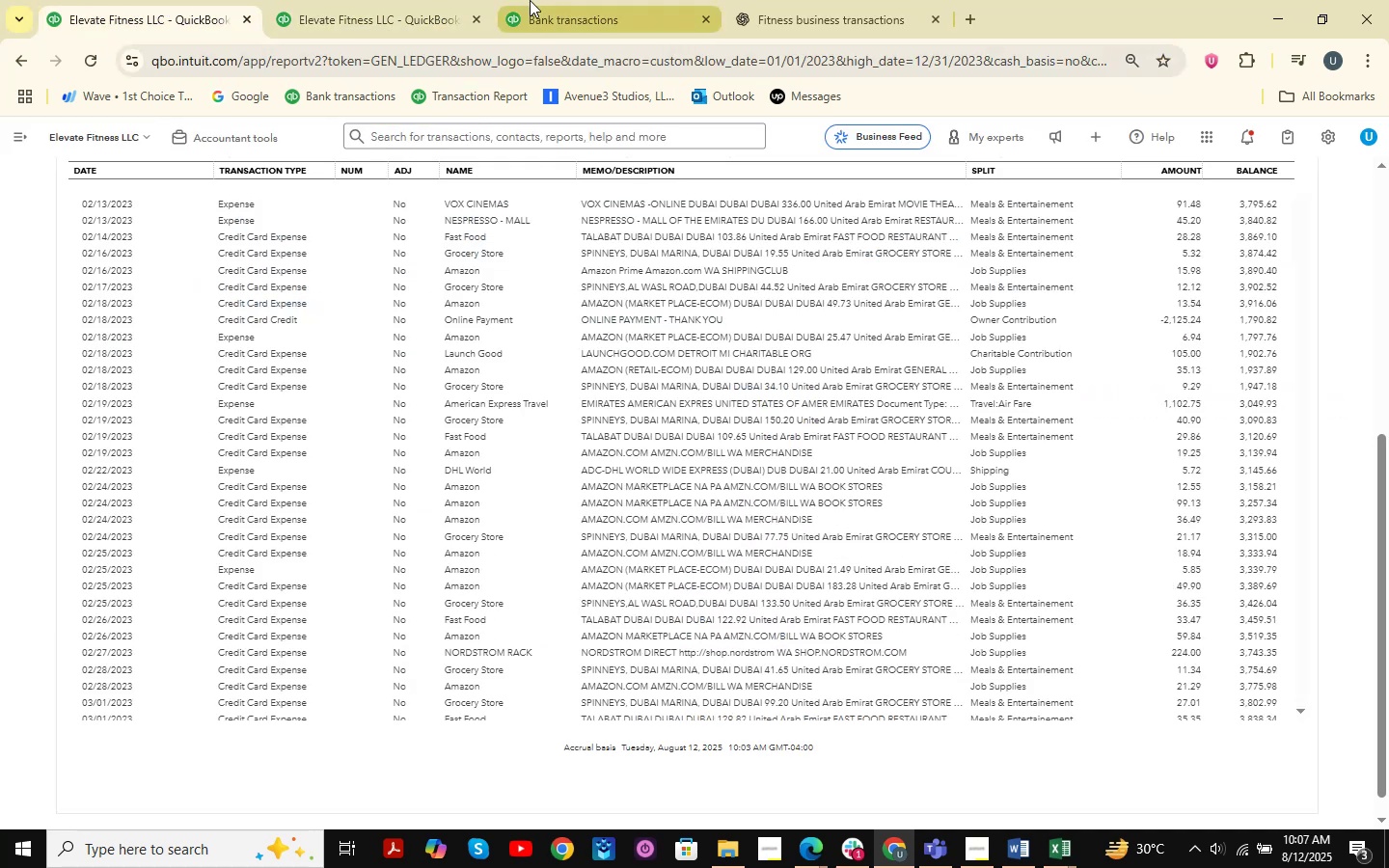 
double_click([413, 0])
 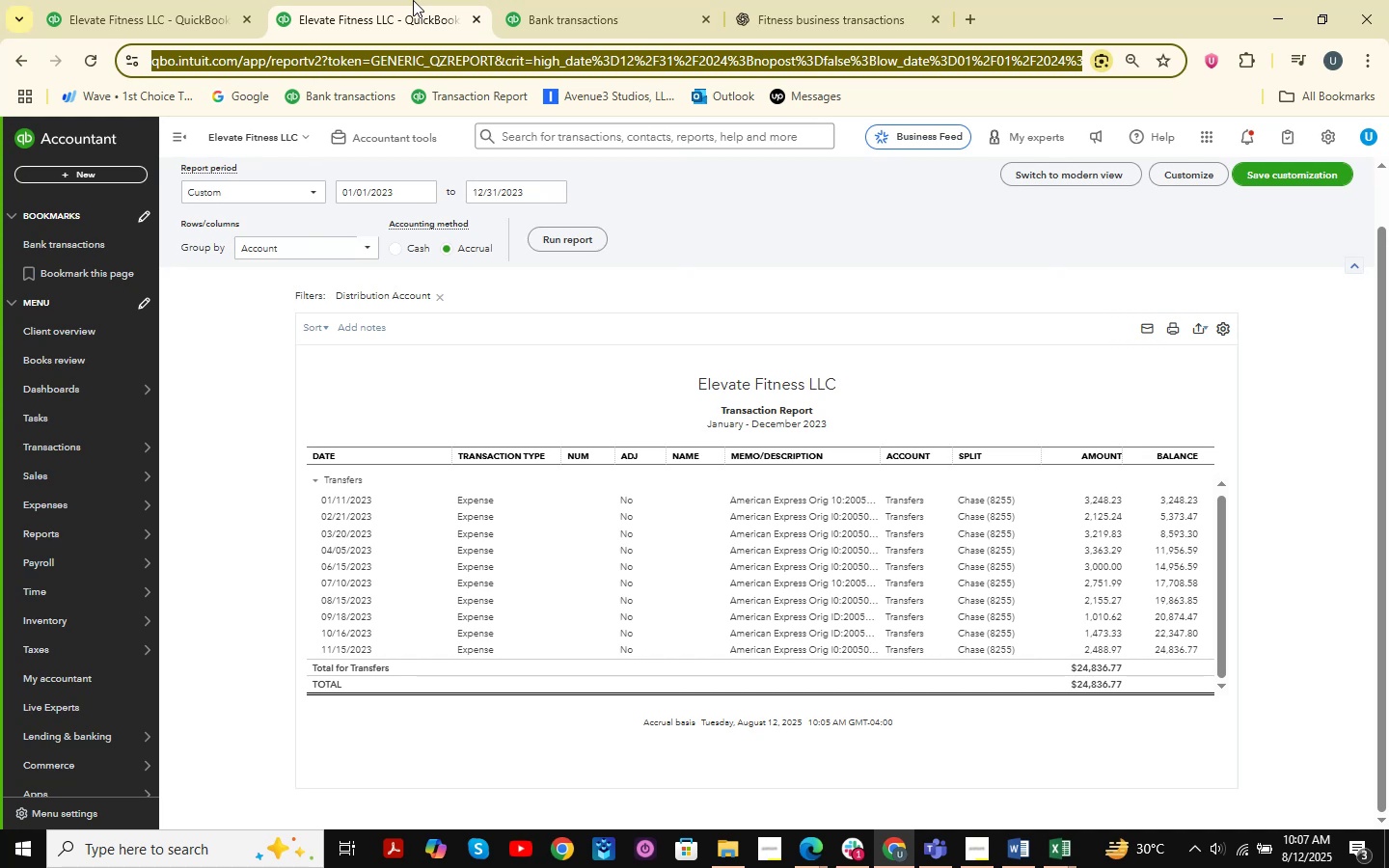 
left_click([691, 0])
 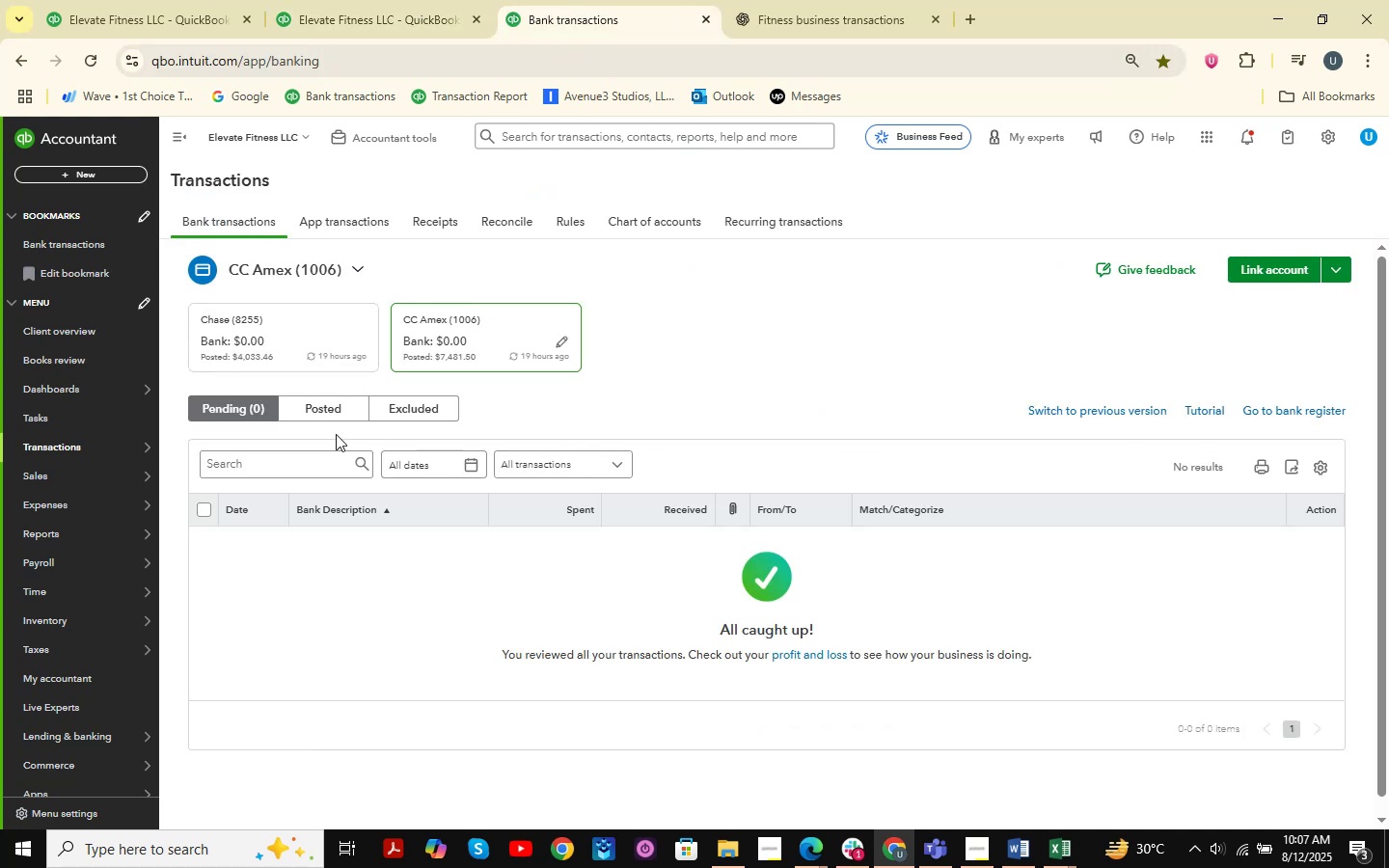 
left_click([332, 412])
 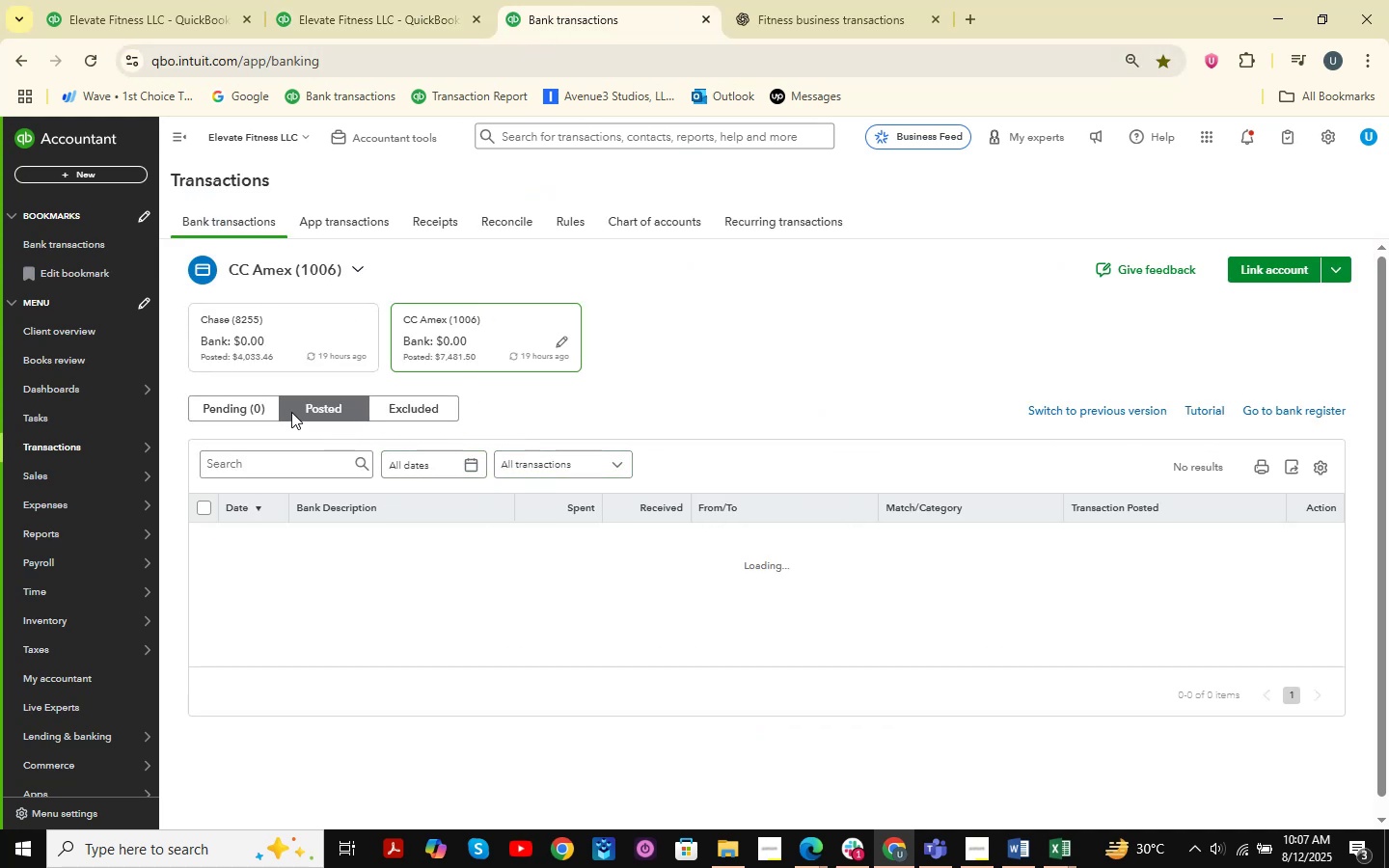 
left_click([389, 0])
 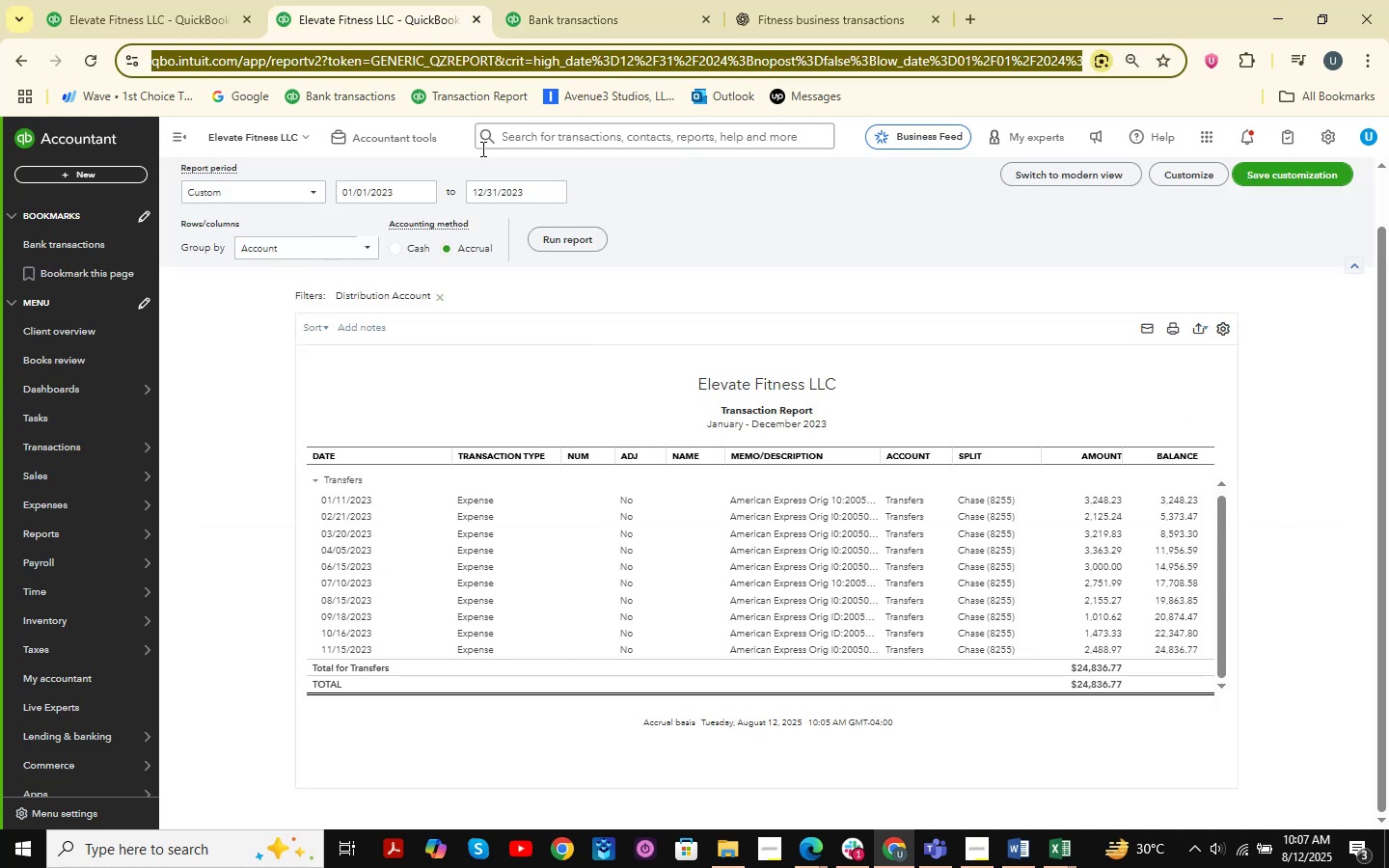 
left_click([561, 0])
 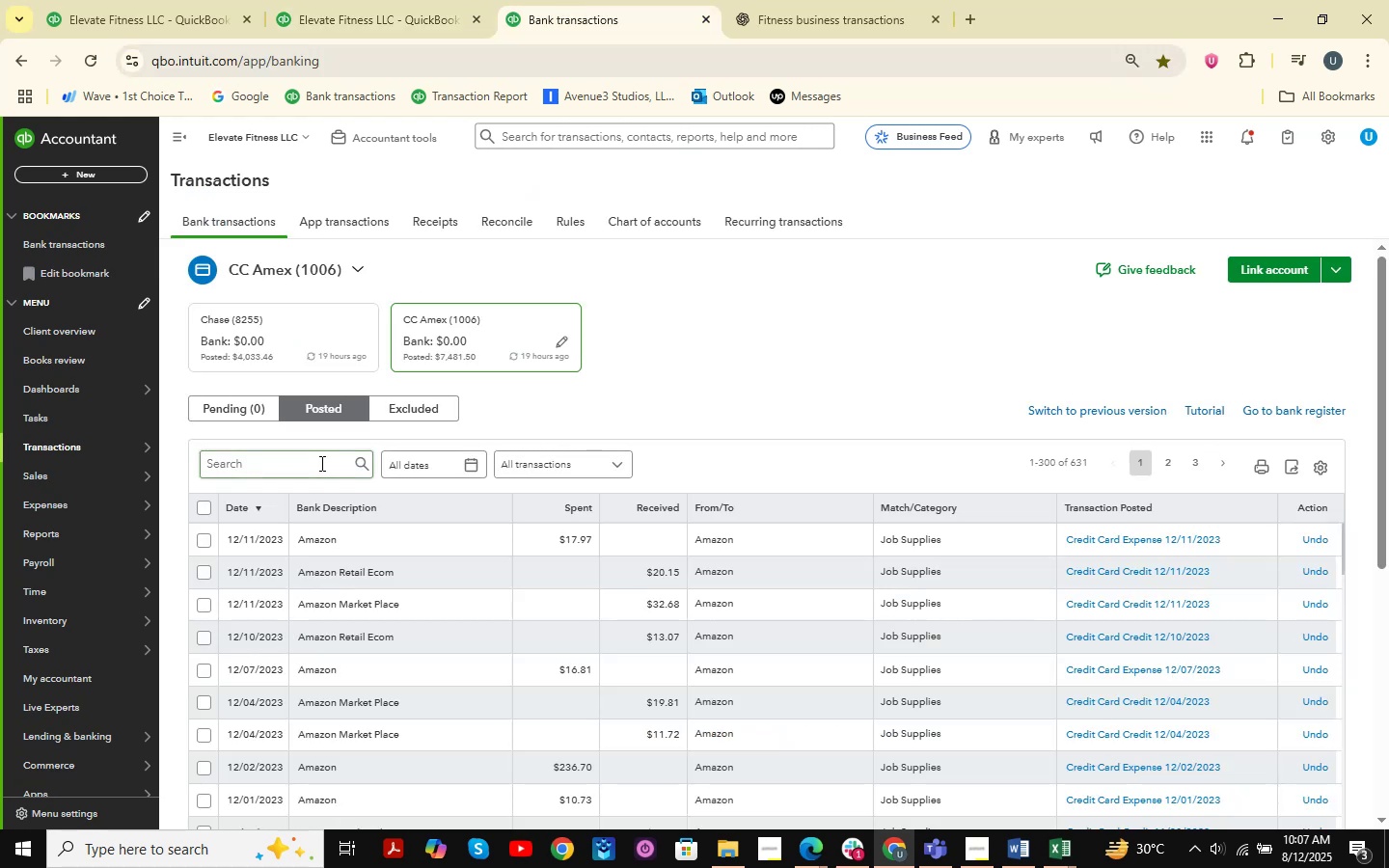 
left_click([320, 462])
 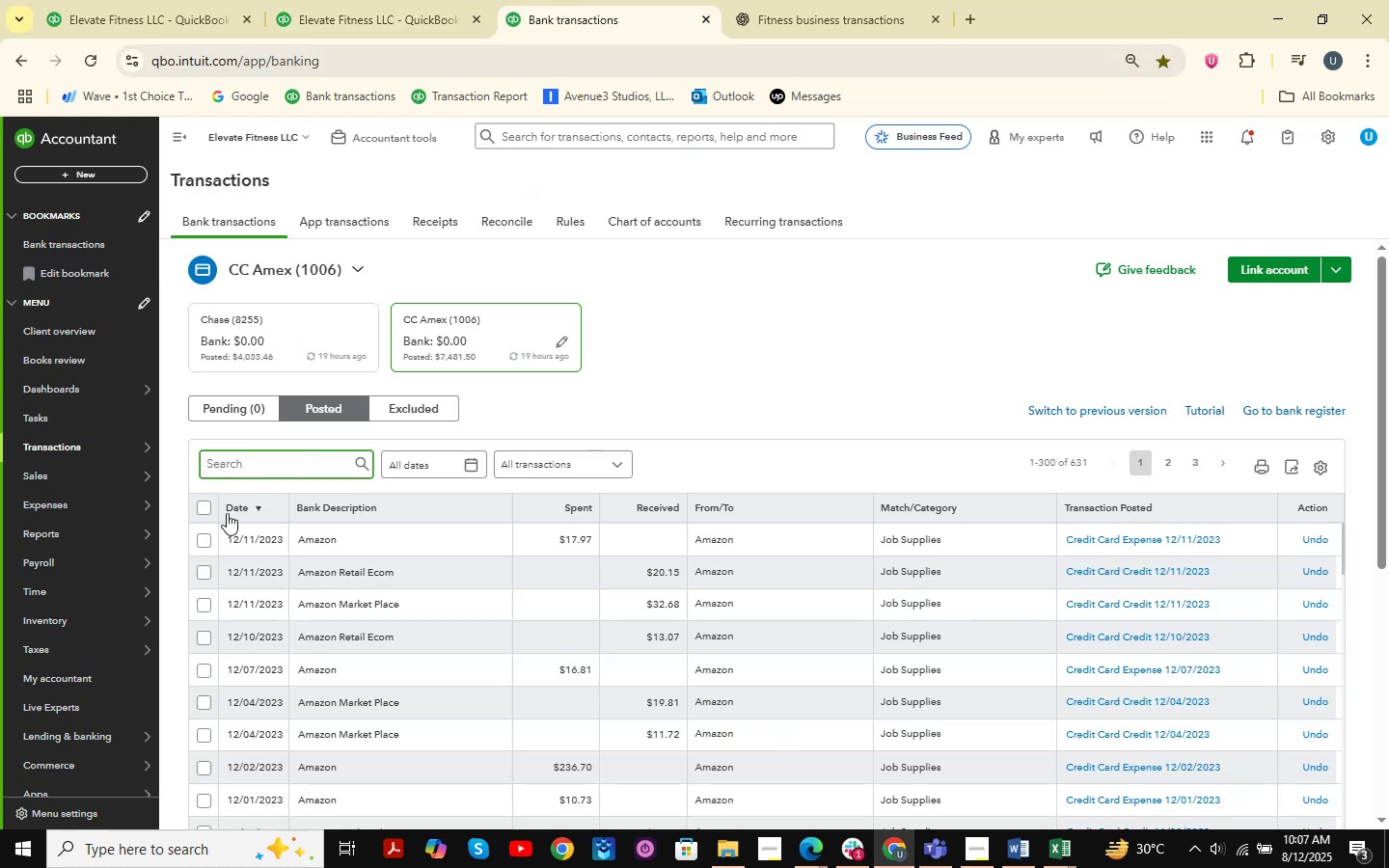 
key(Numpad3)
 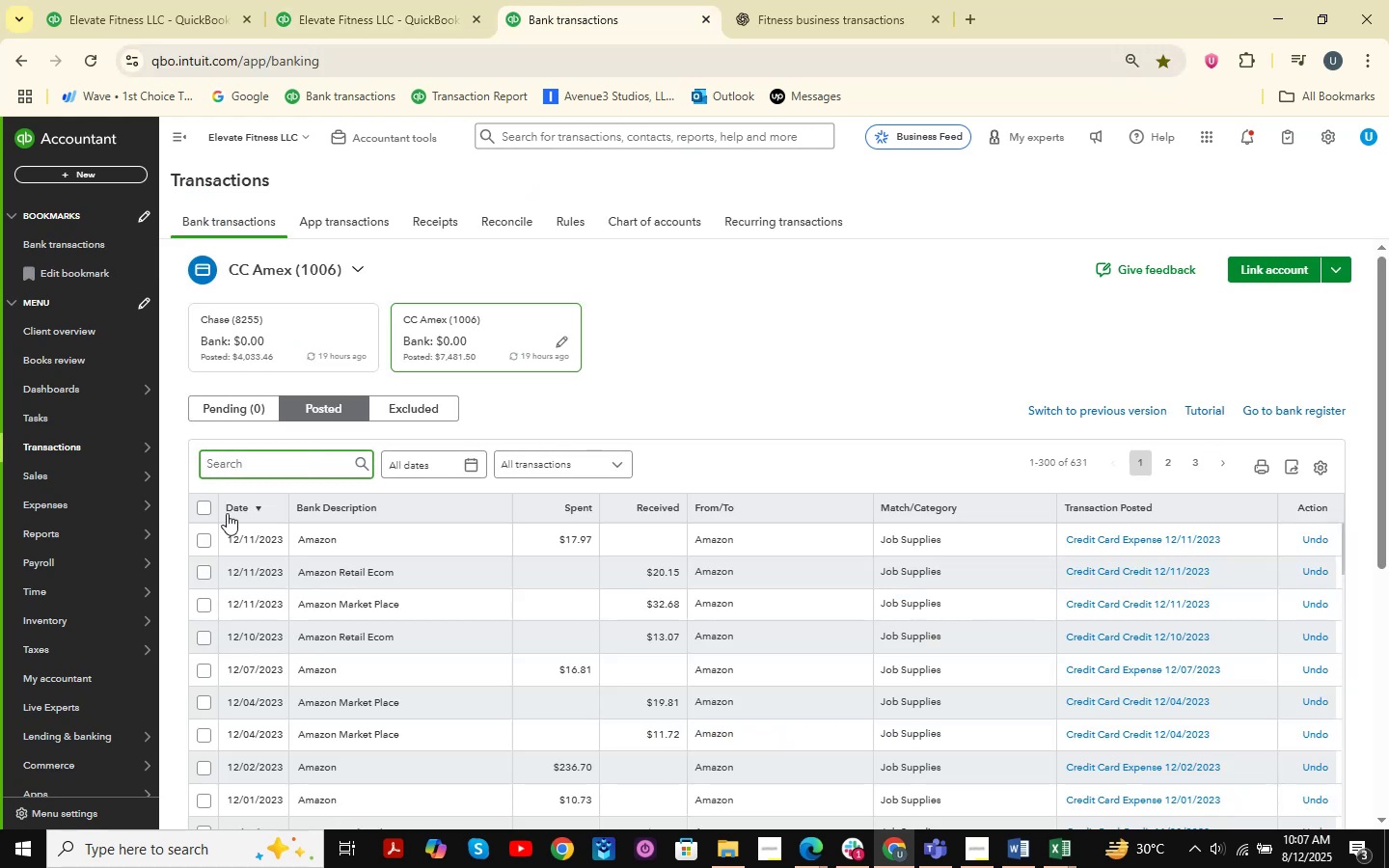 
key(Numpad2)
 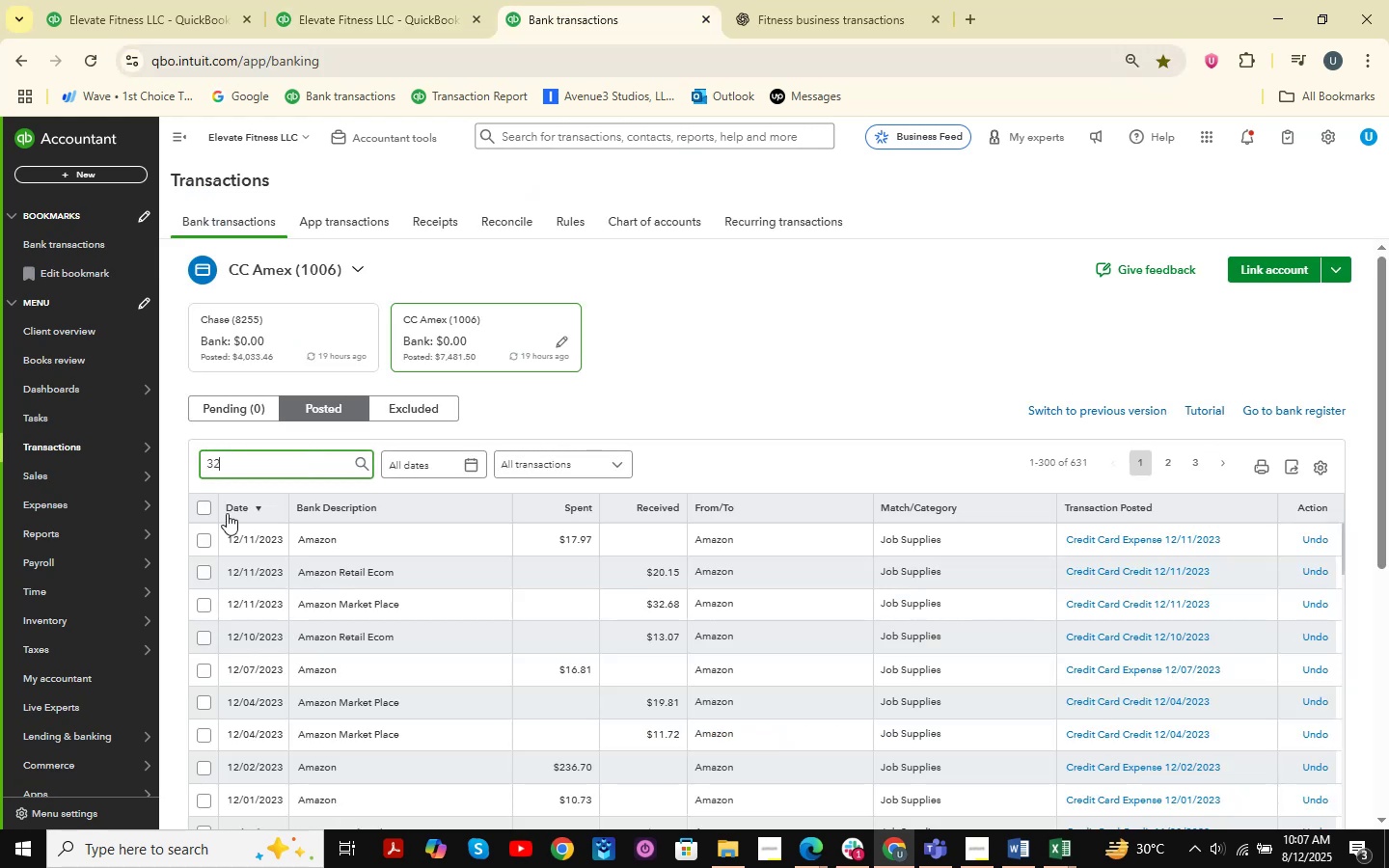 
key(Numpad4)
 